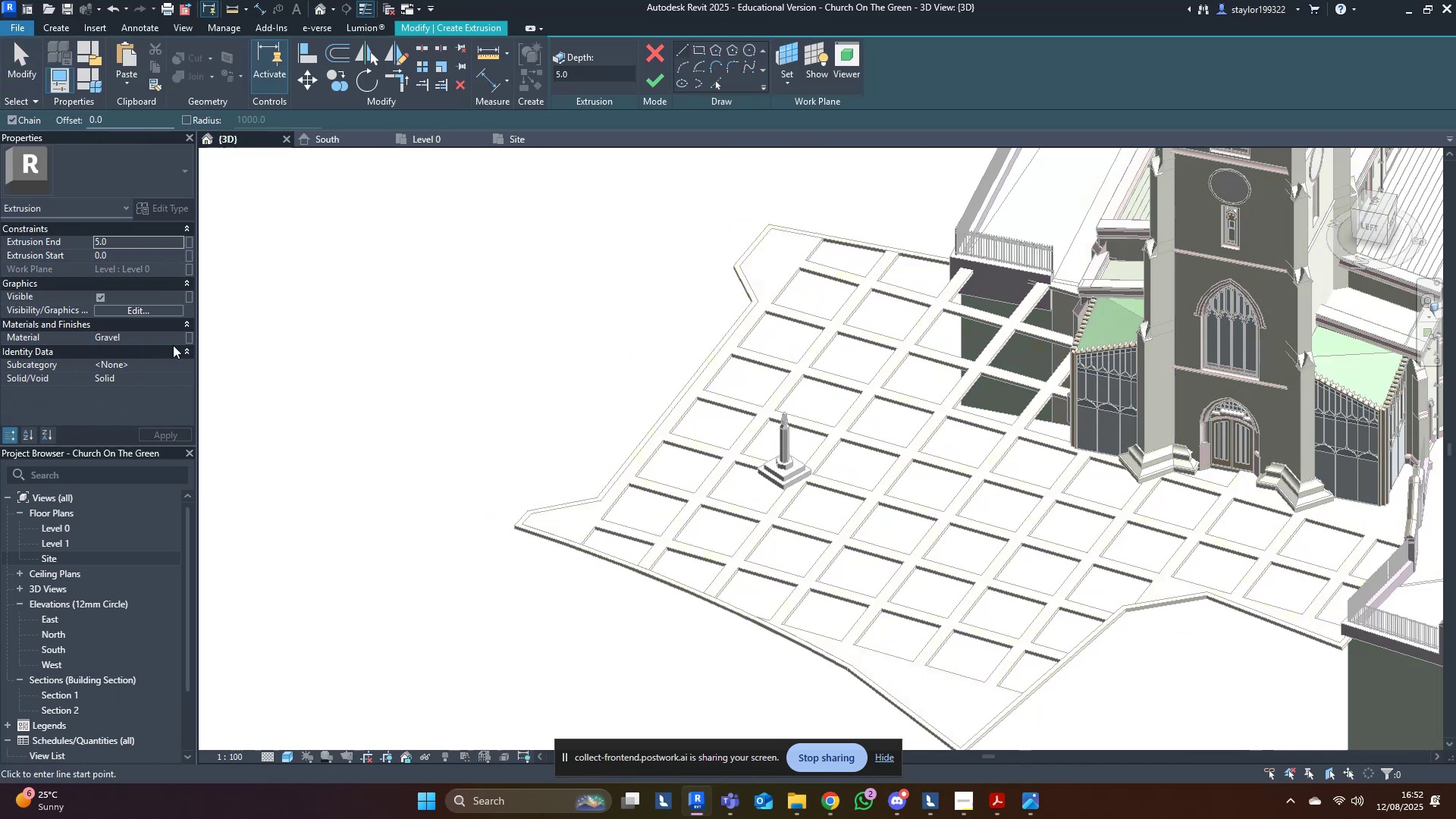 
left_click([183, 337])
 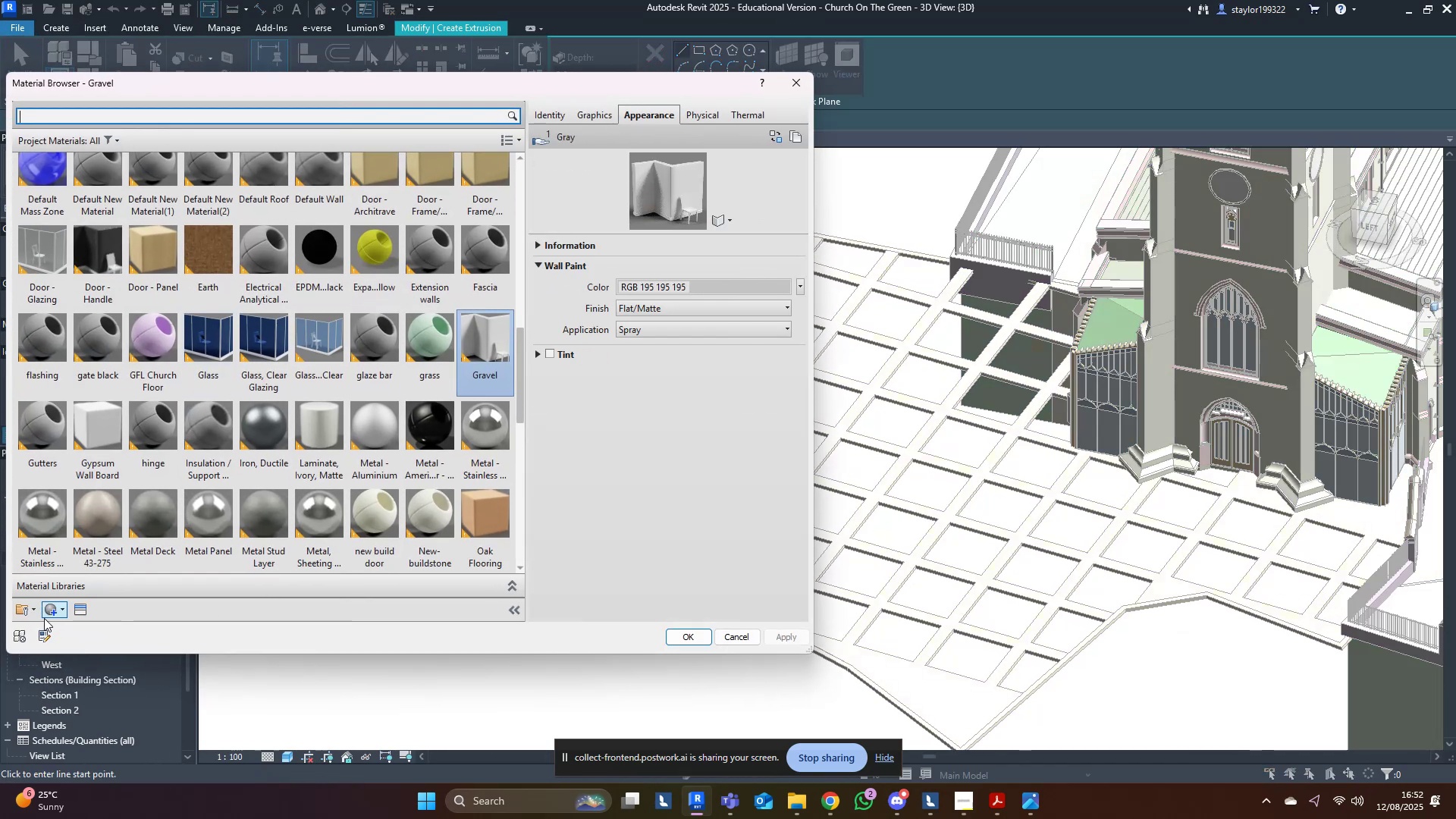 
double_click([67, 632])
 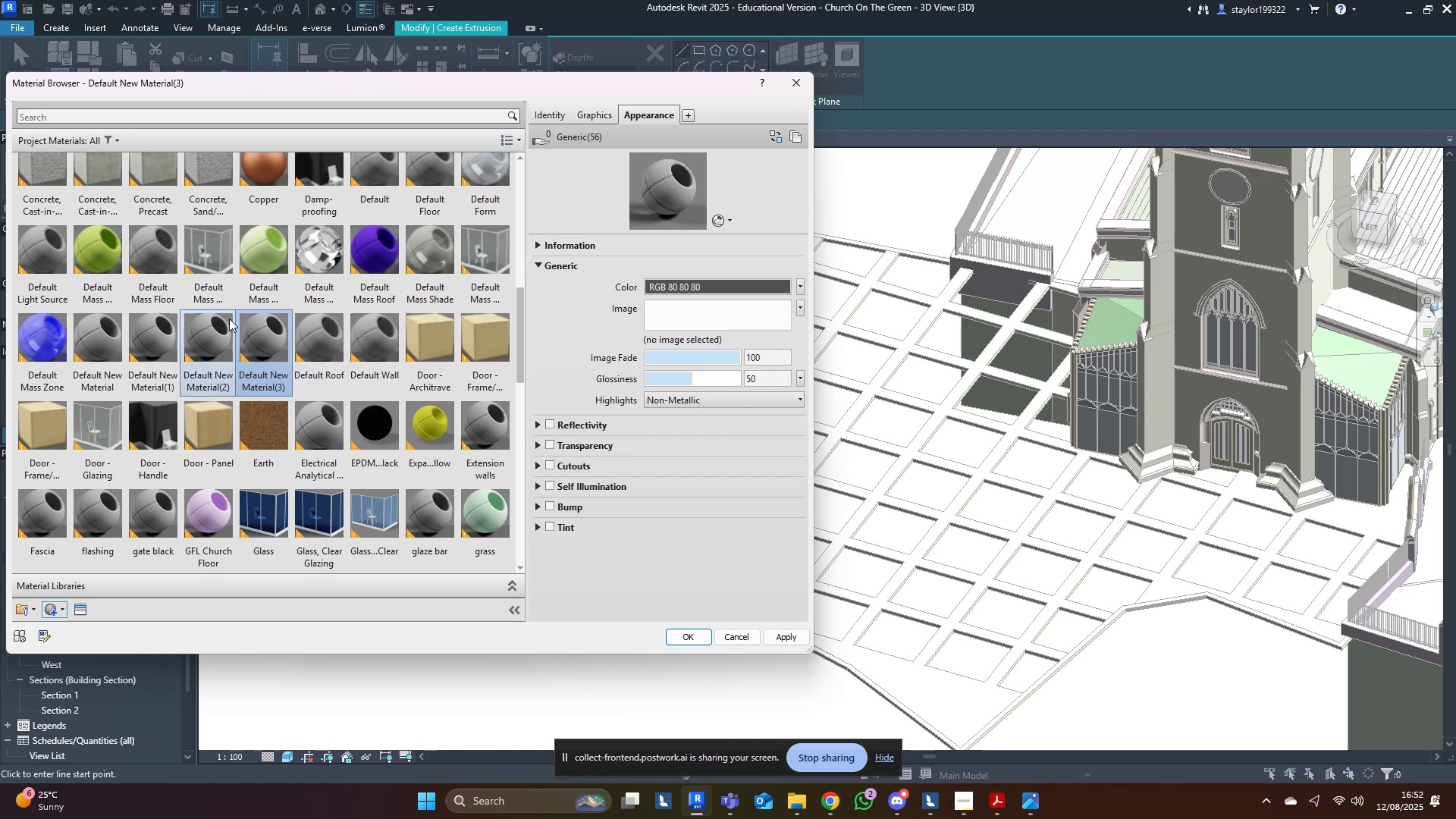 
right_click([251, 338])
 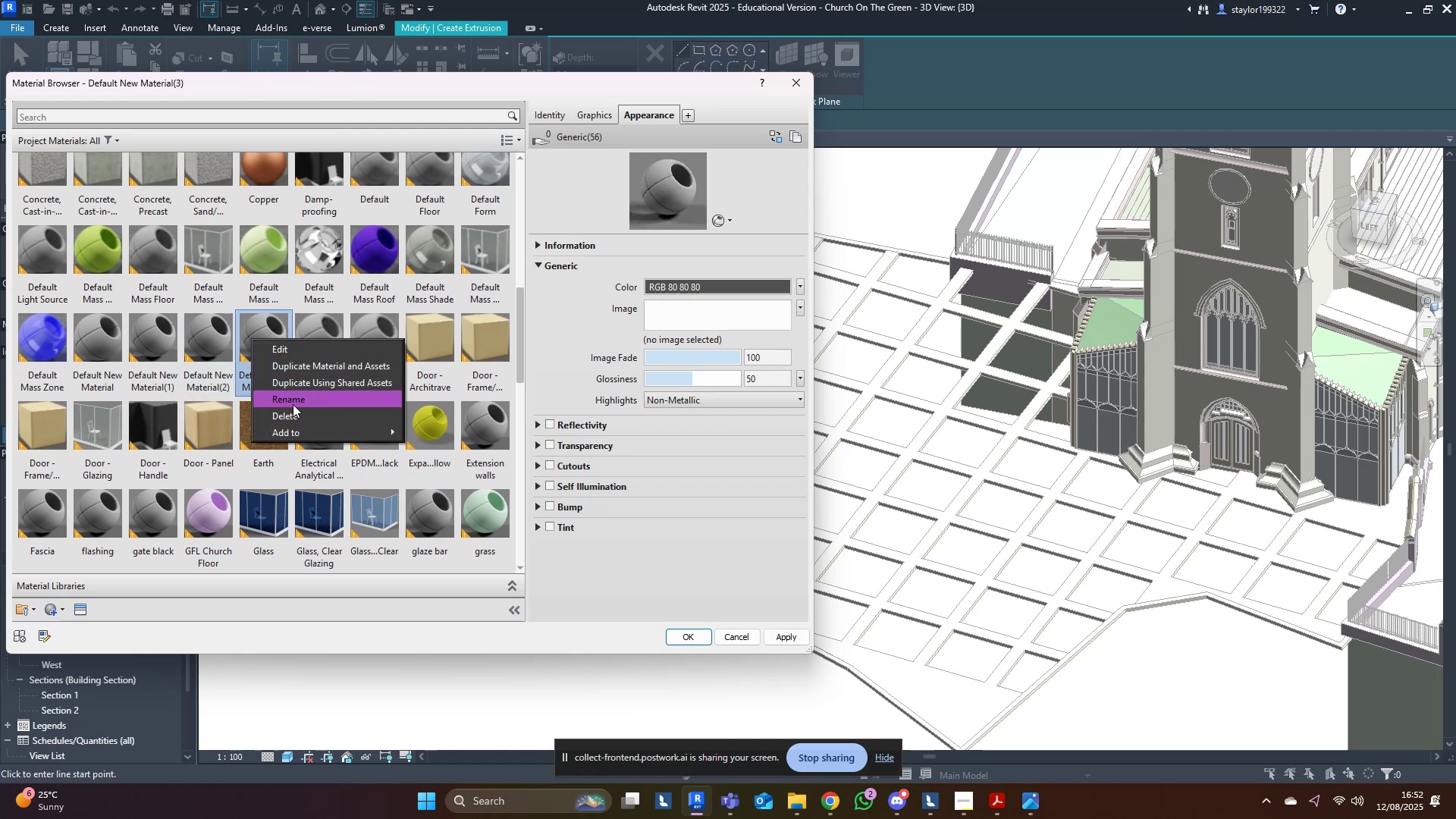 
left_click([293, 401])
 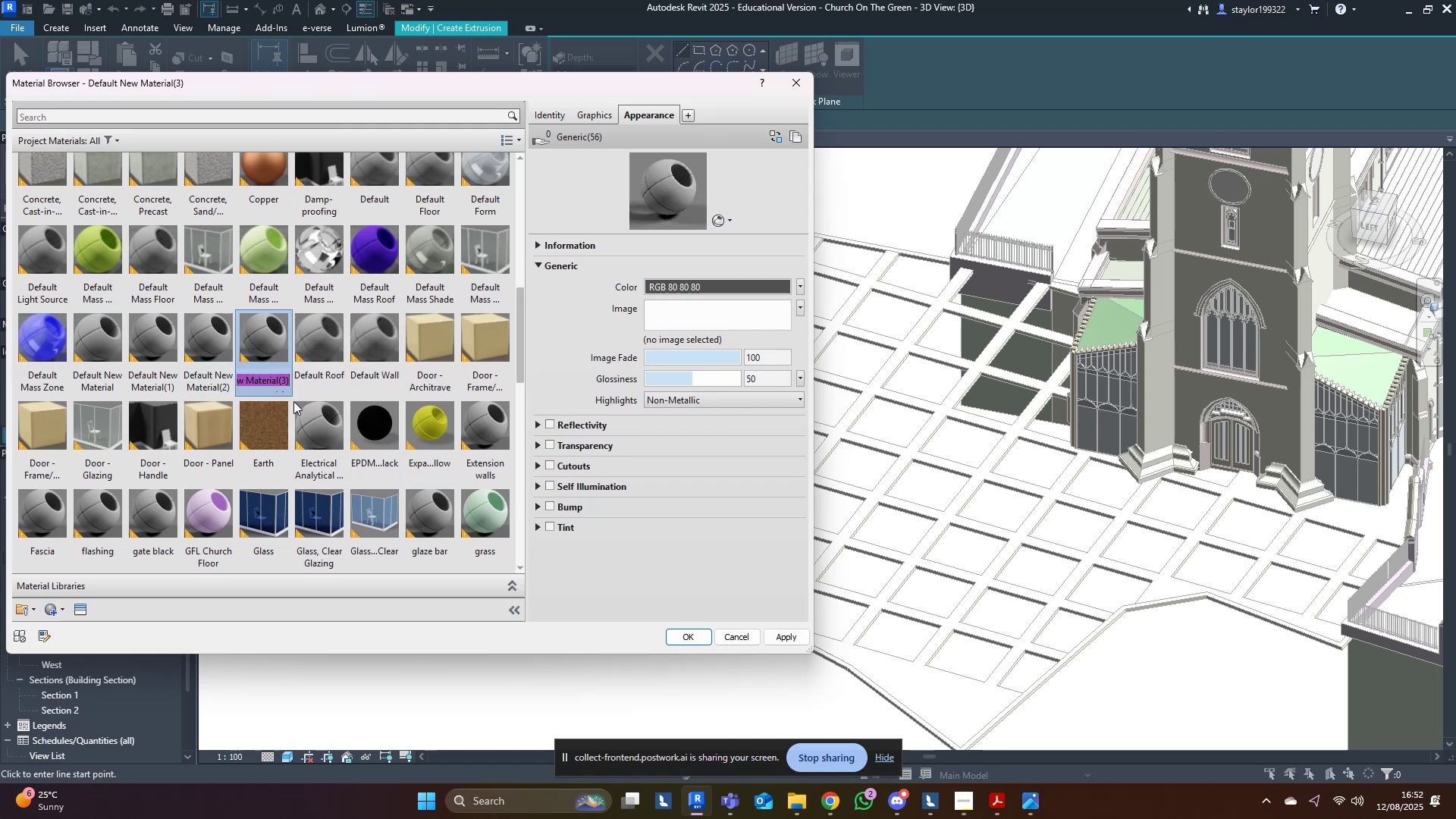 
type(Church PAving )
key(Backspace)
key(Backspace)
key(Backspace)
key(Backspace)
key(Backspace)
key(Backspace)
type(aving b)
 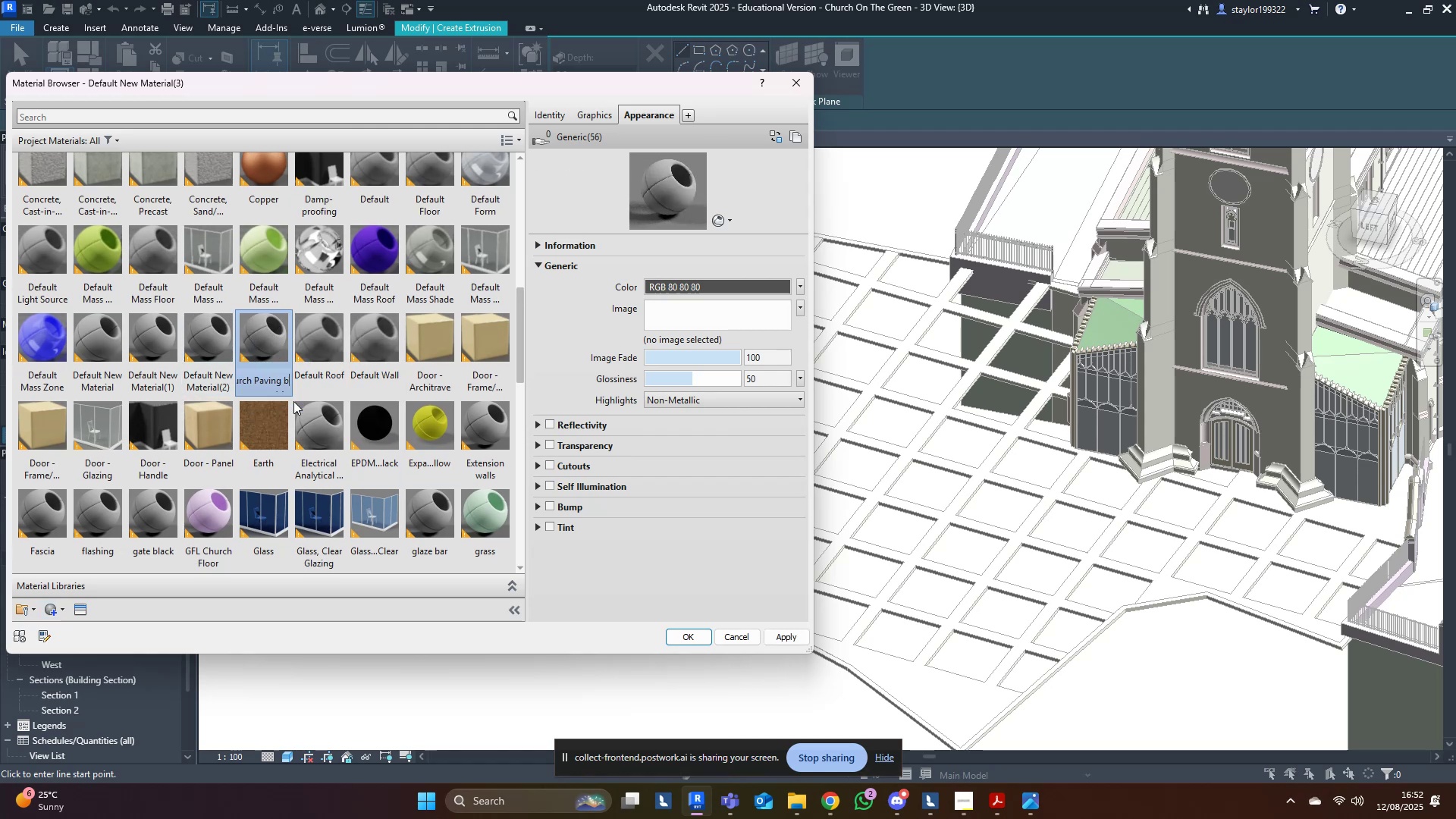 
key(Enter)
 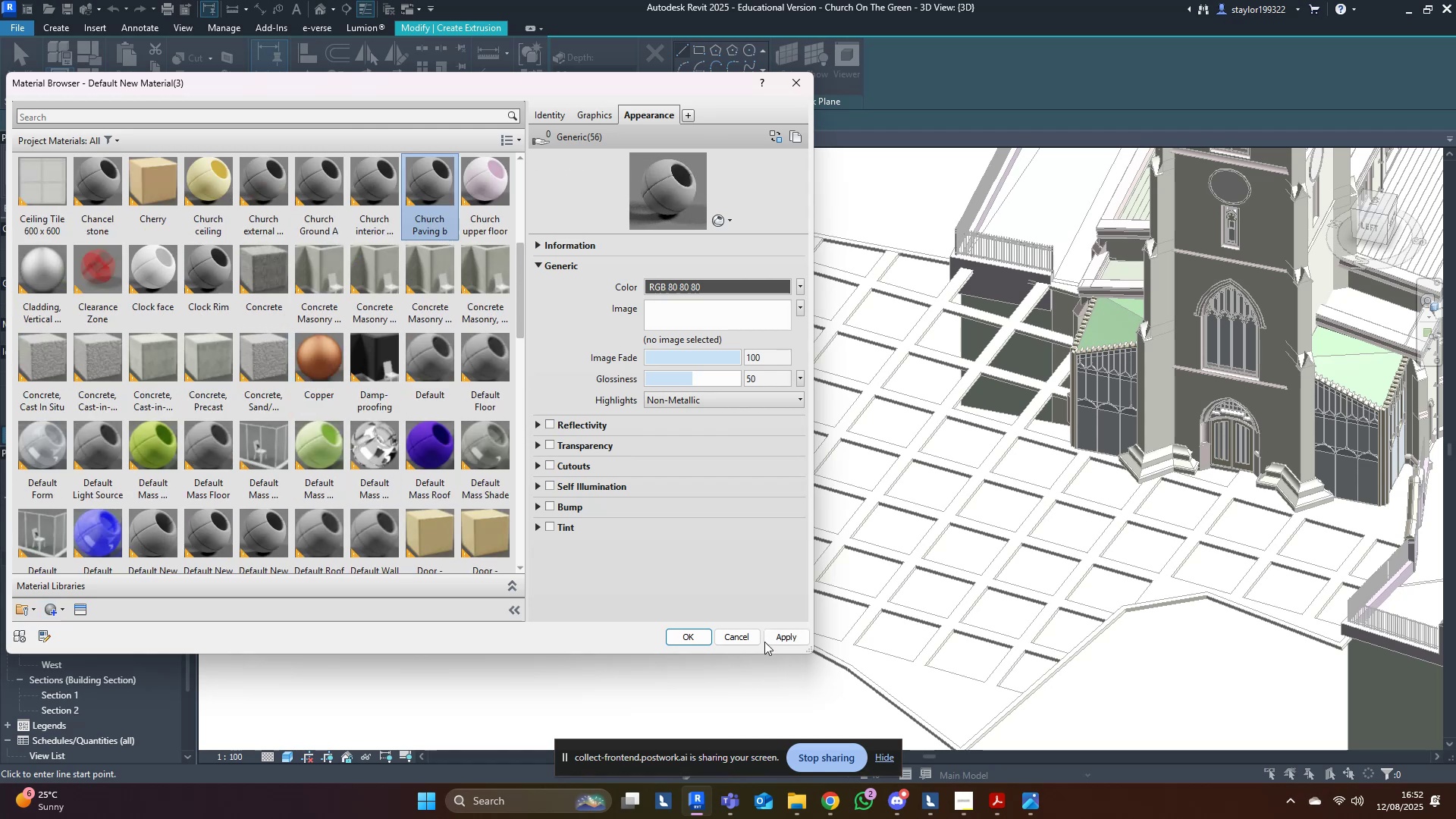 
left_click([695, 639])
 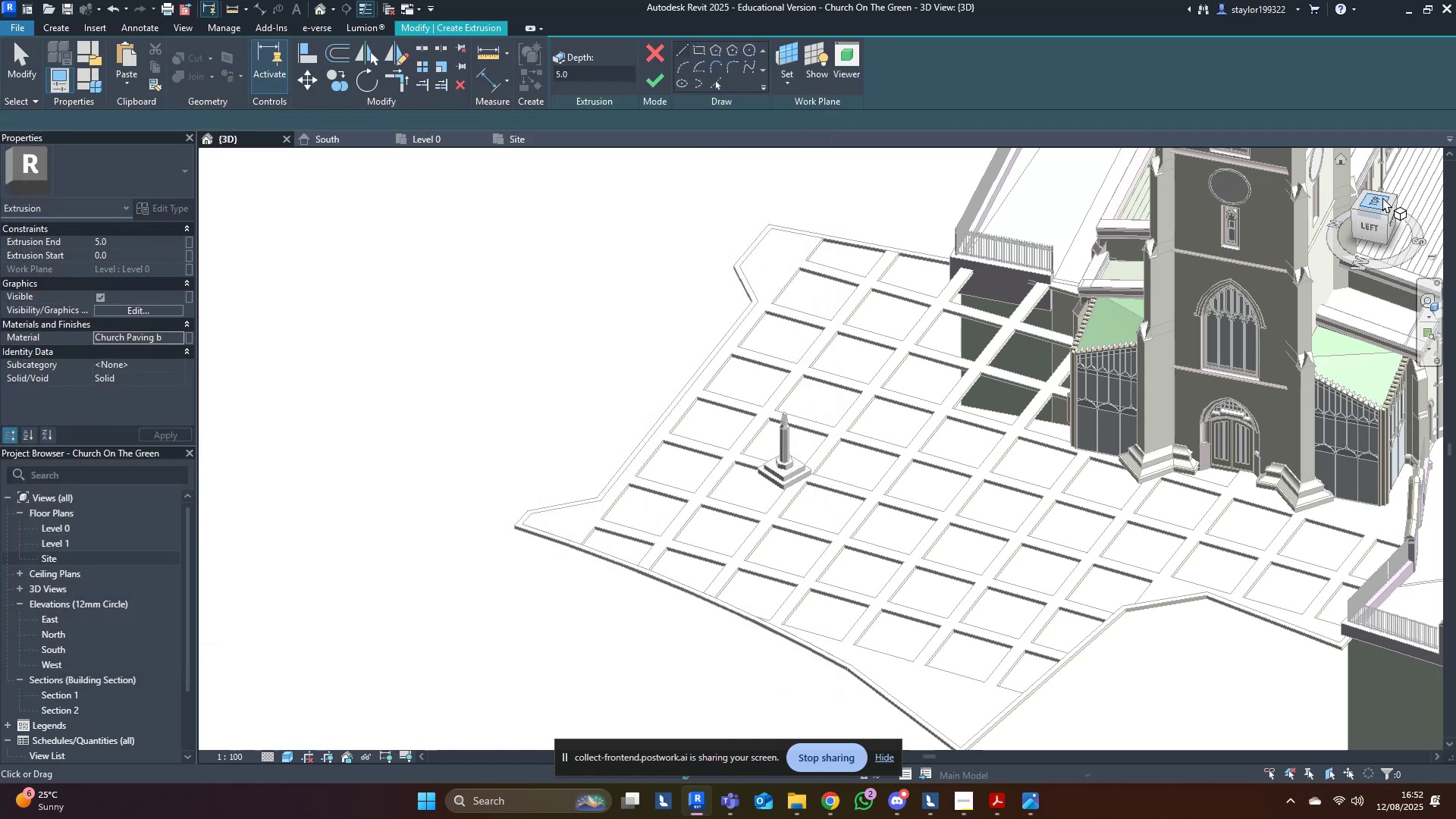 
left_click([1381, 201])
 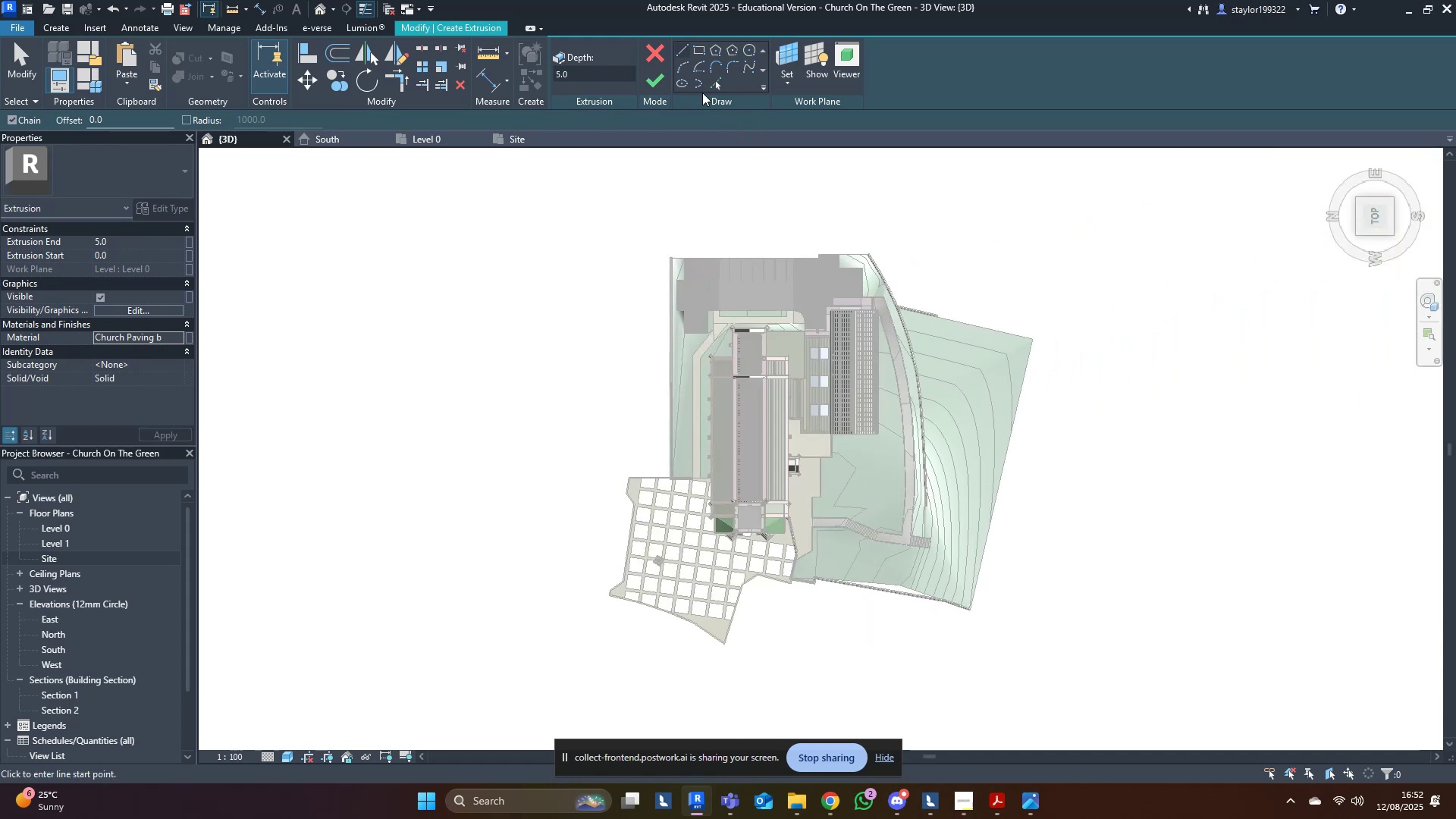 
left_click([716, 82])
 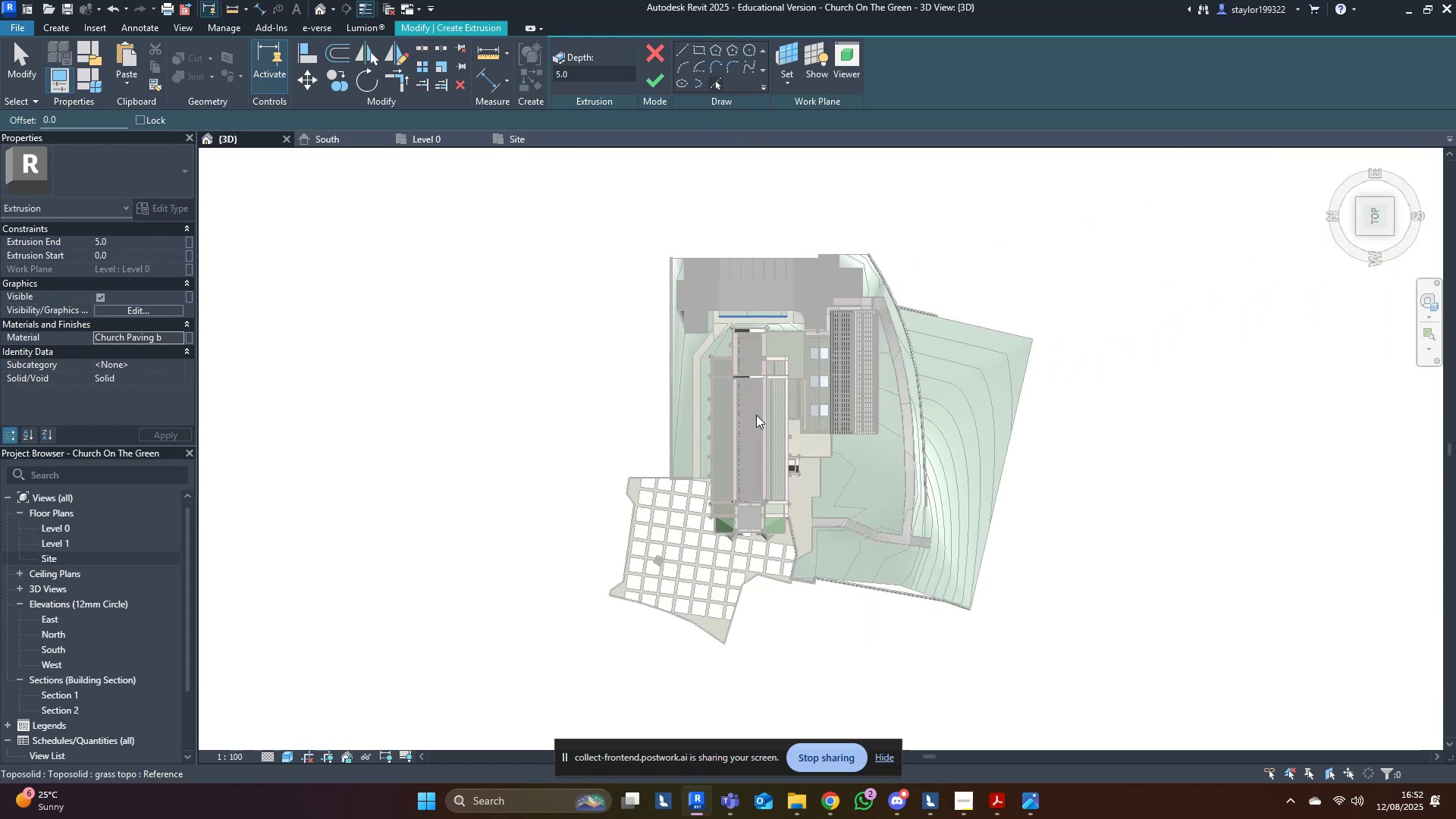 
scroll: coordinate [667, 391], scroll_direction: up, amount: 11.0
 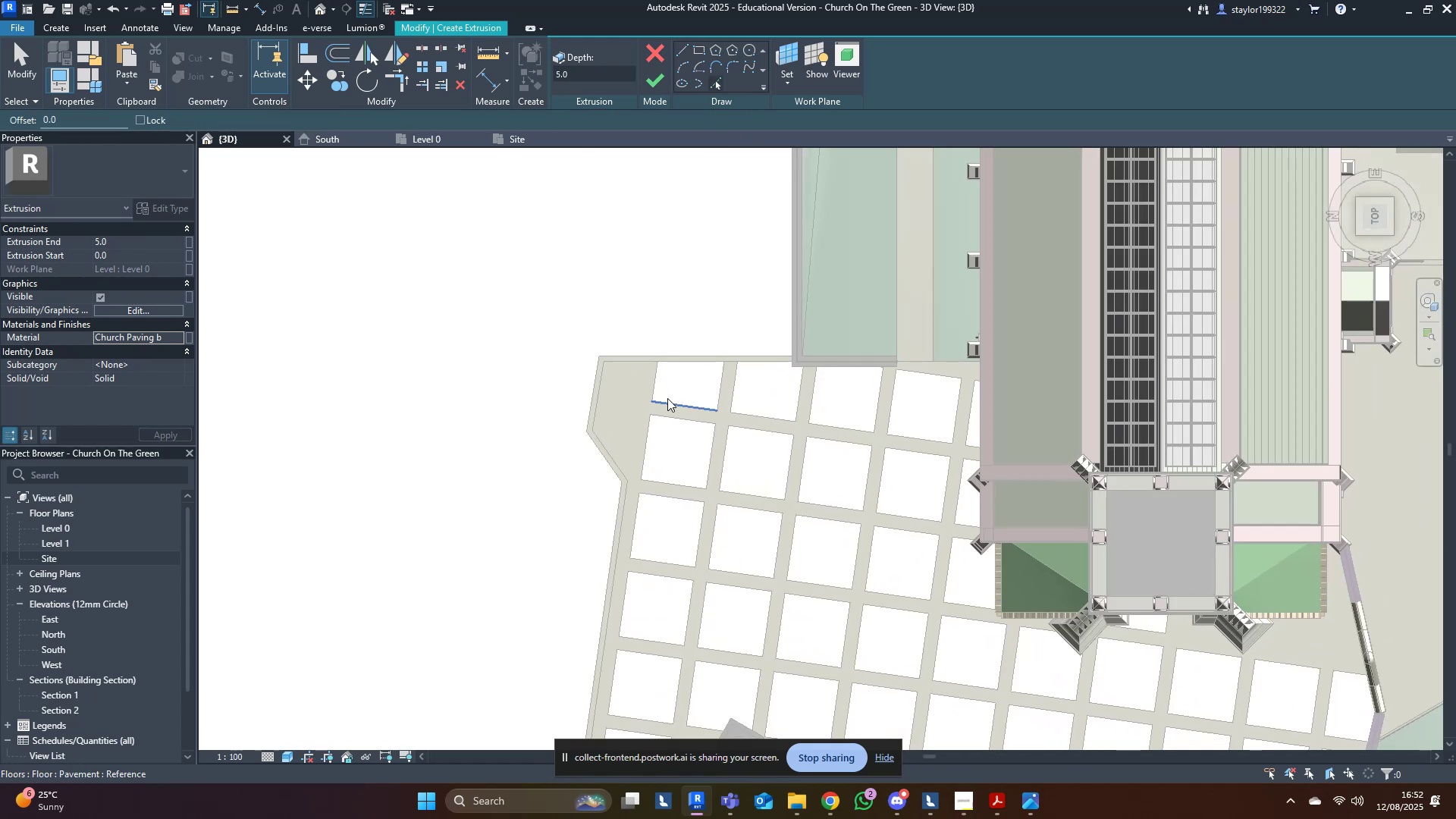 
key(Tab)
 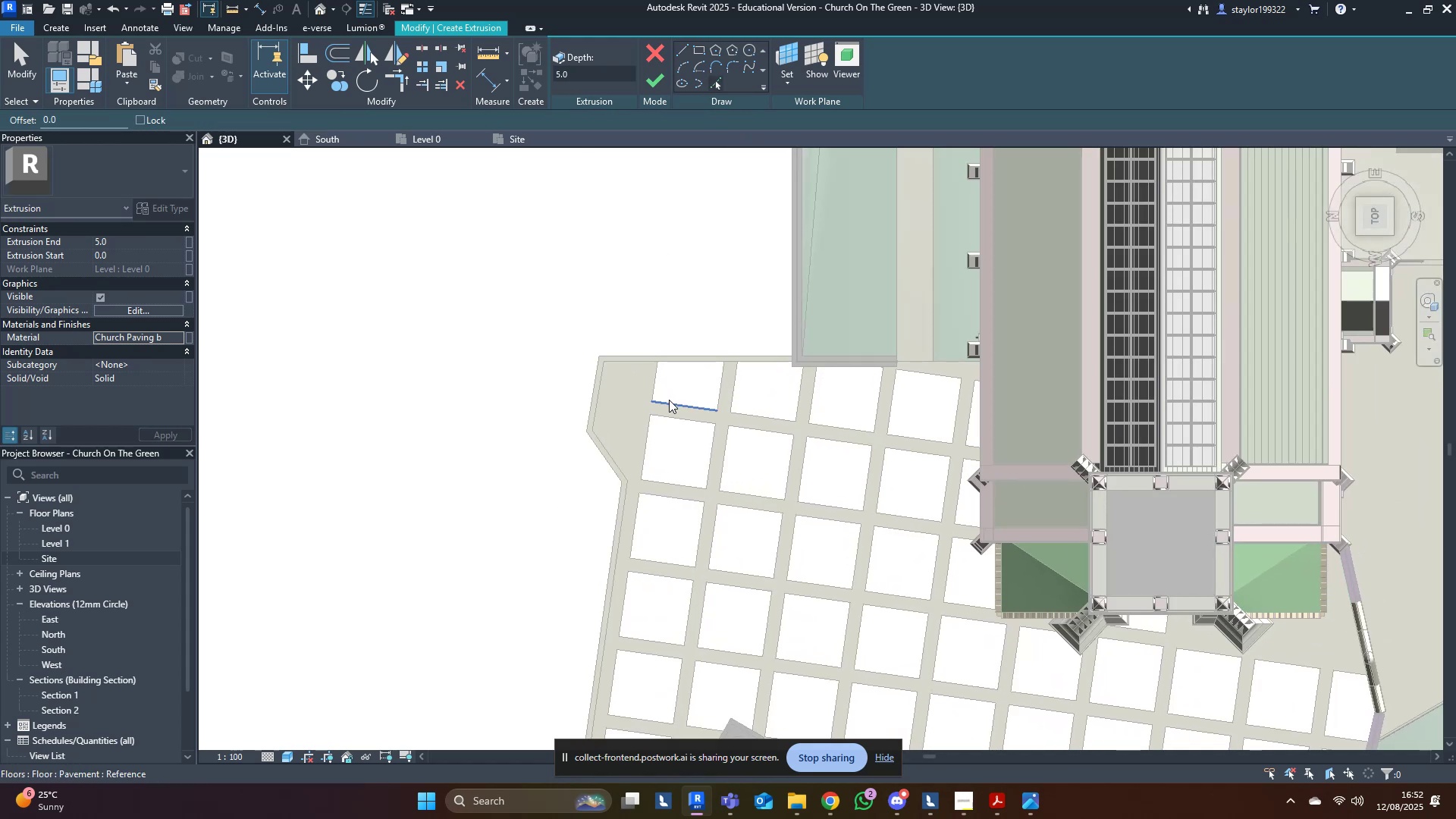 
key(Tab)
 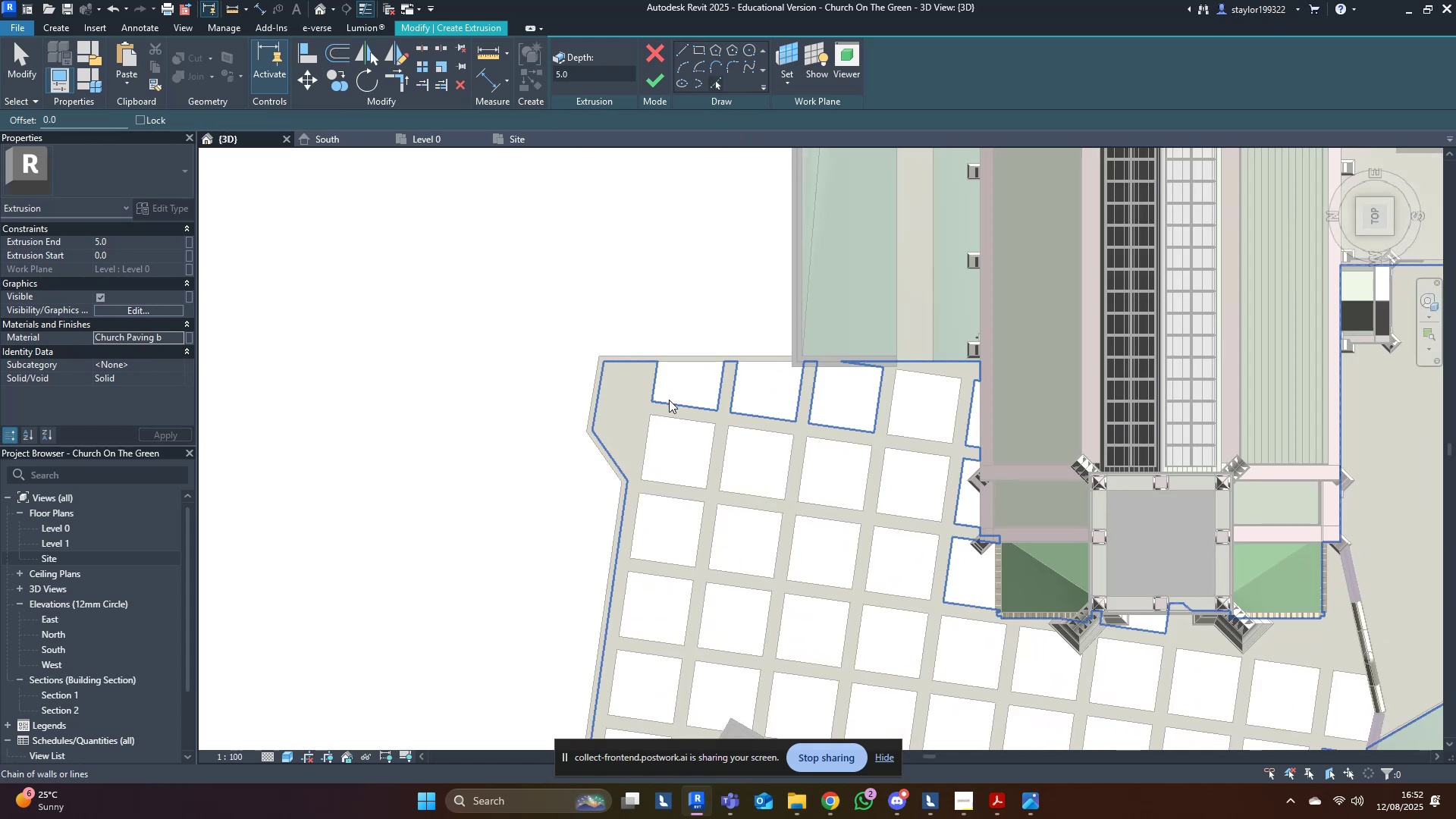 
left_click([669, 400])
 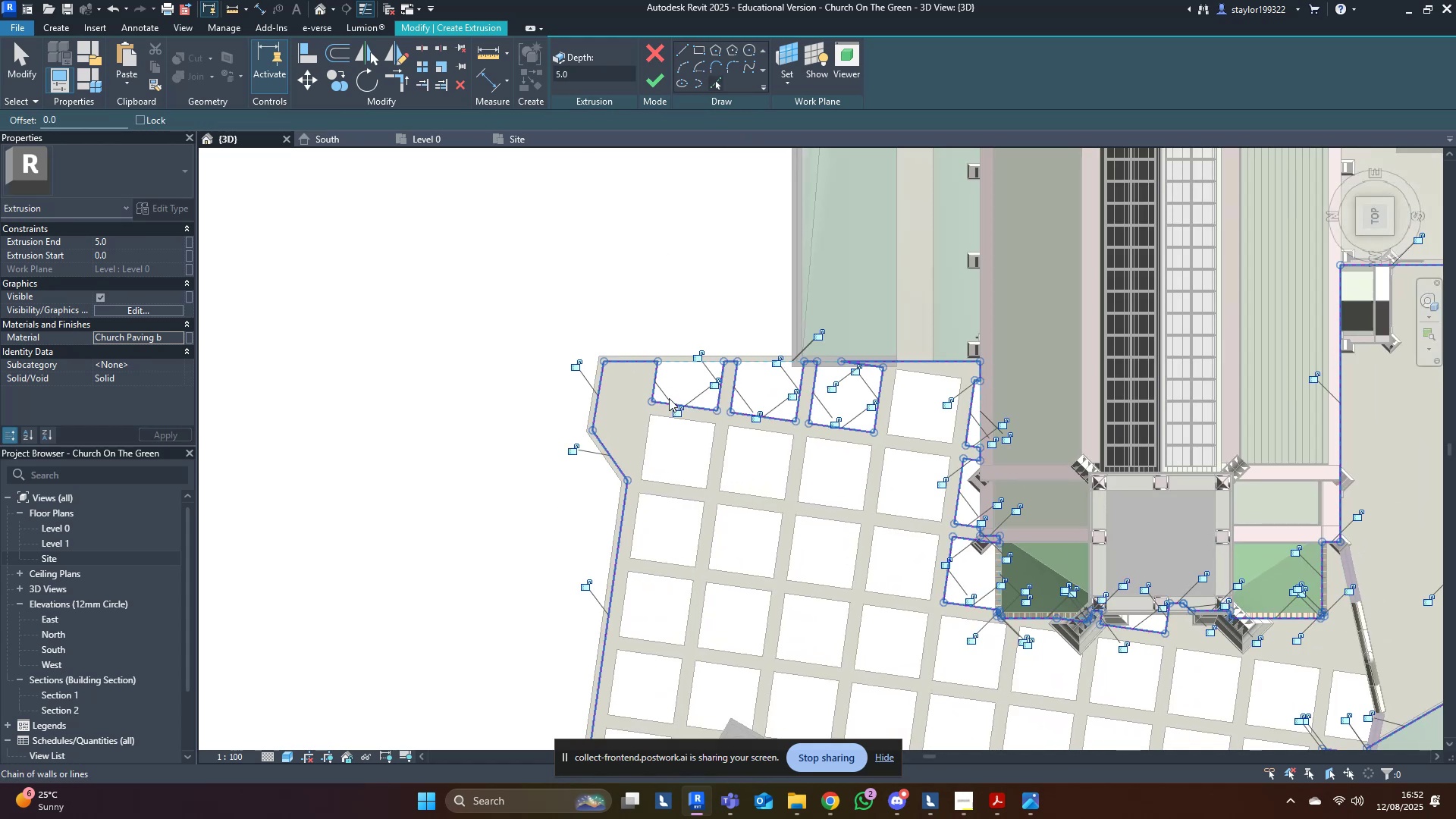 
hold_key(key=ControlLeft, duration=0.36)
 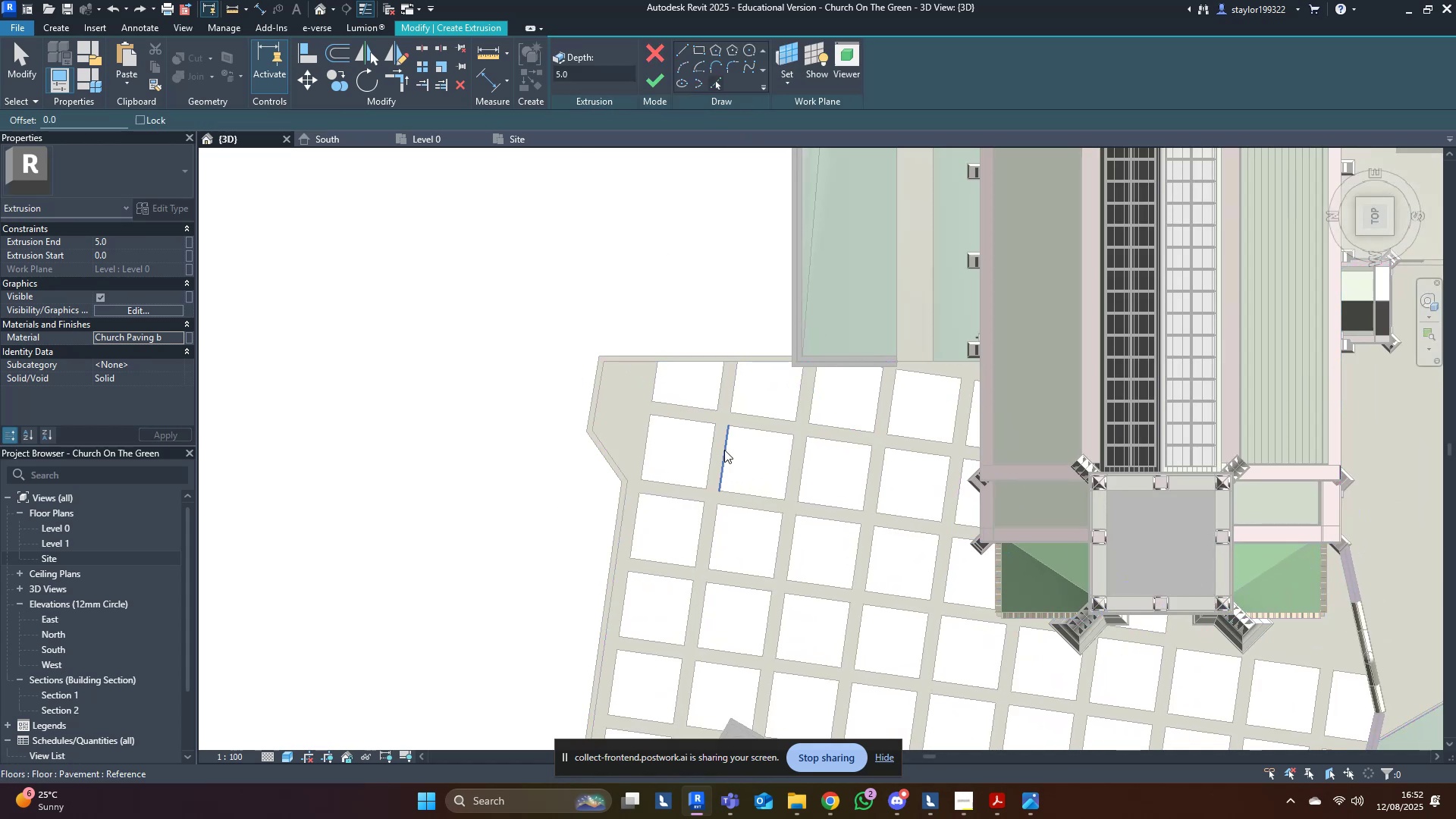 
key(Tab)
 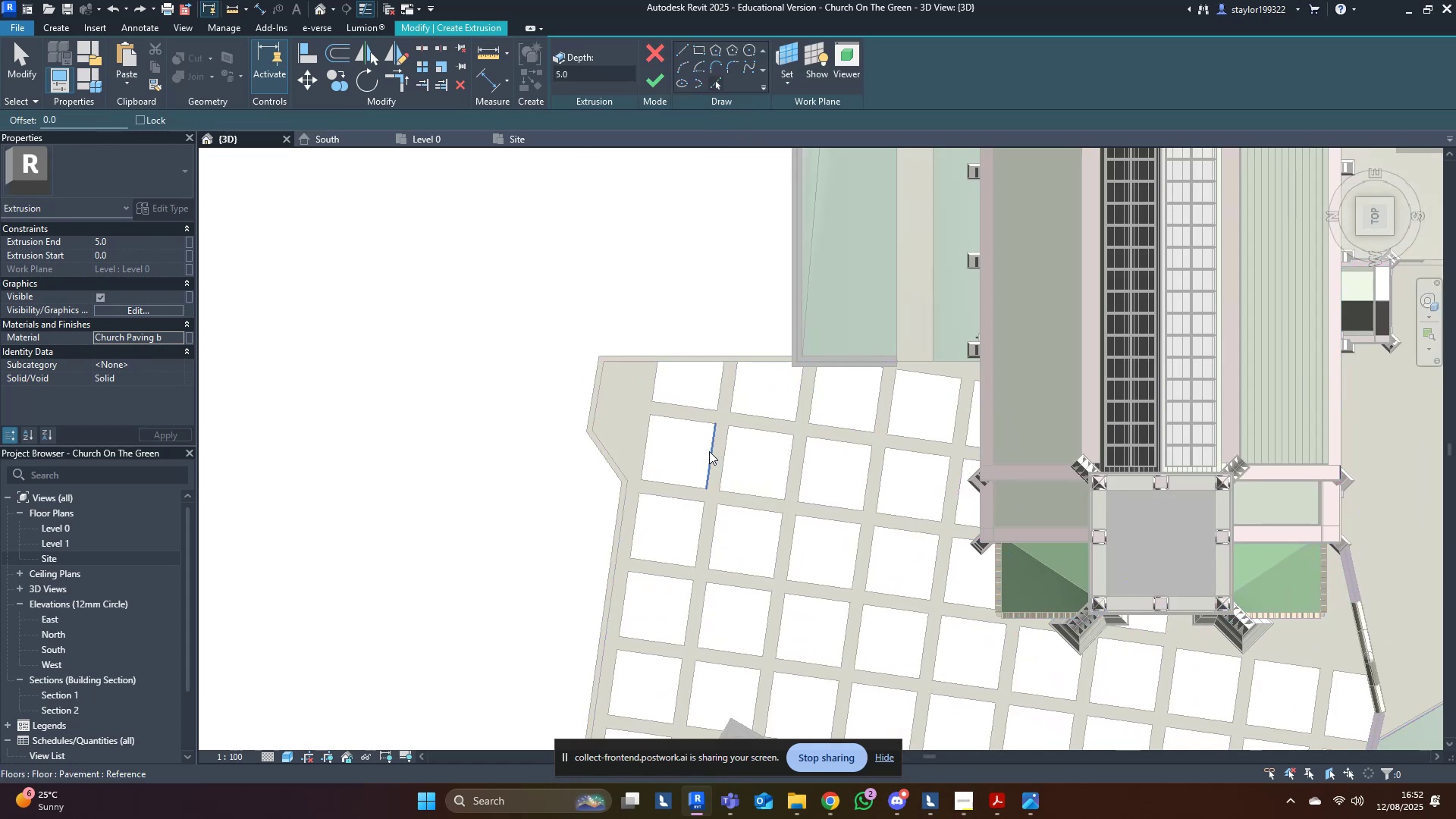 
key(Tab)
 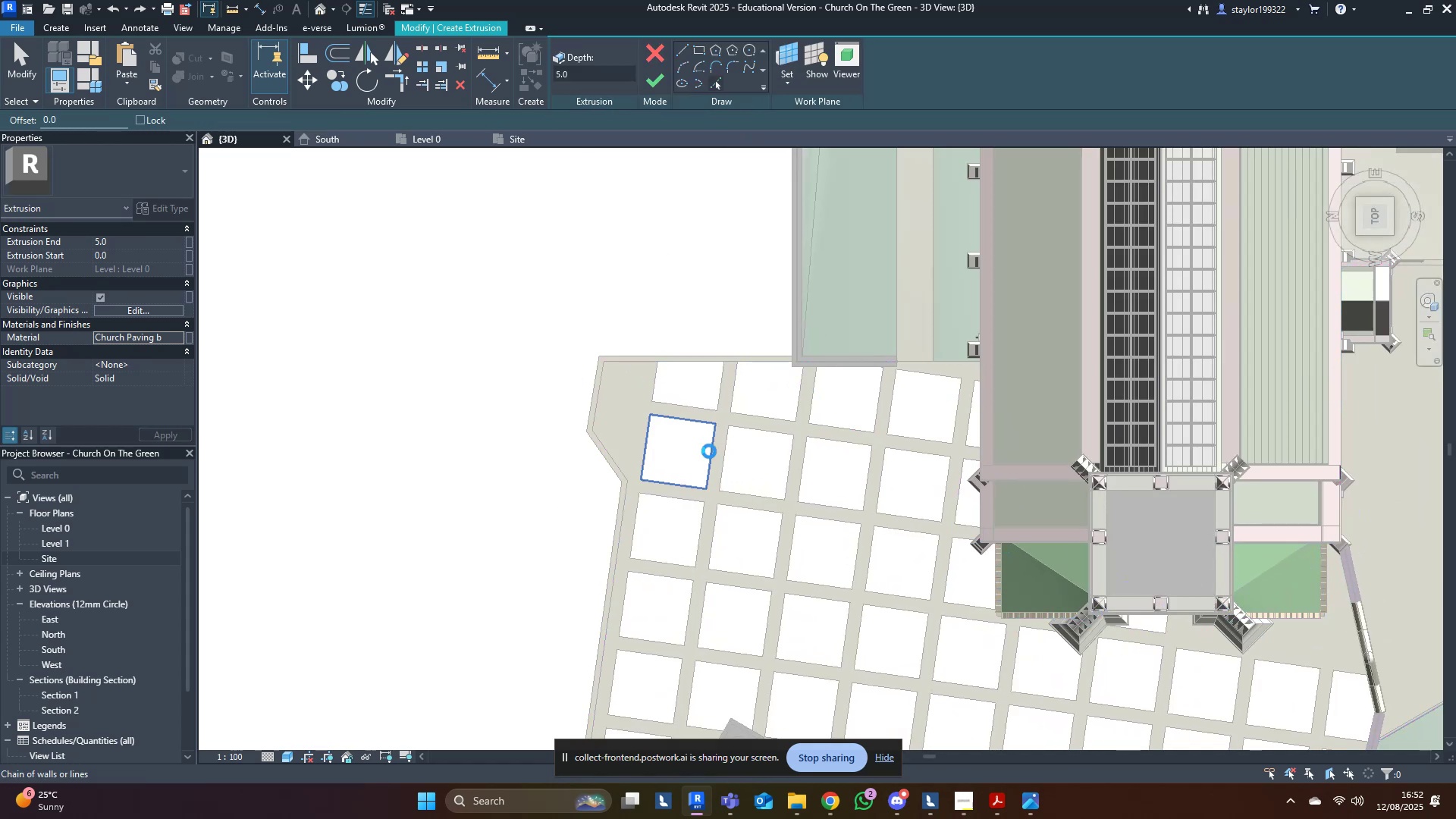 
left_click([709, 451])
 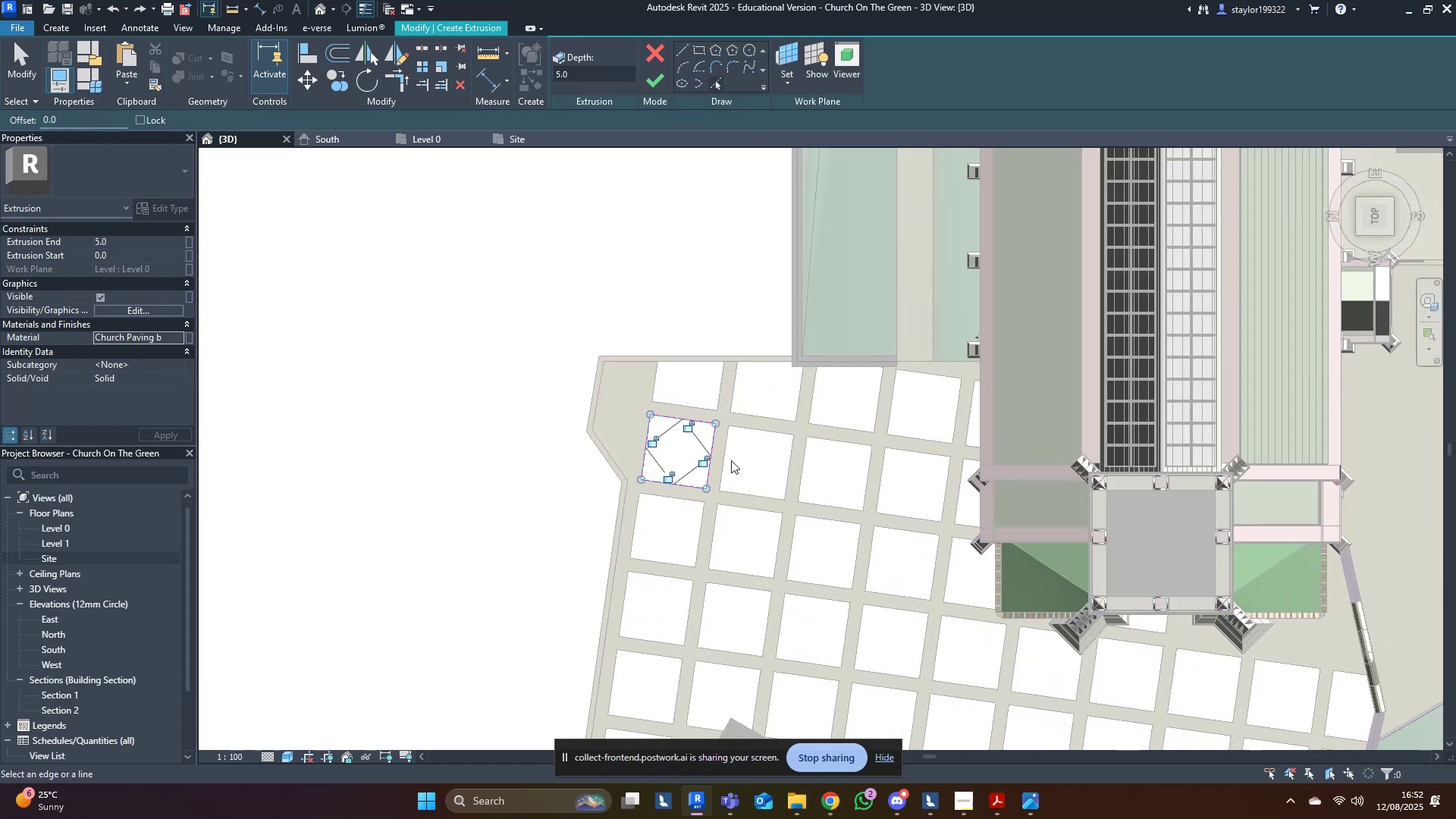 
key(Tab)
 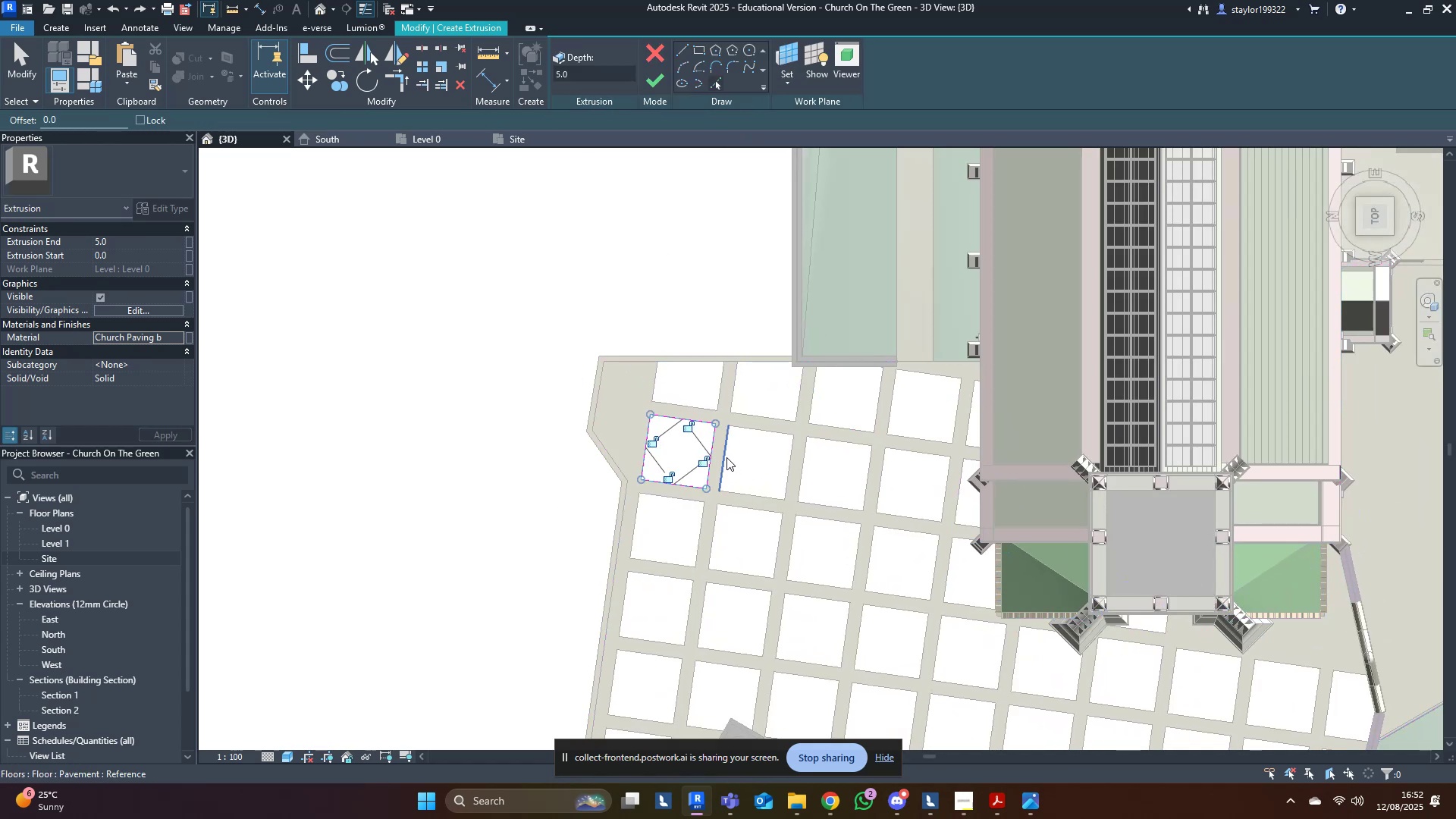 
key(Tab)
 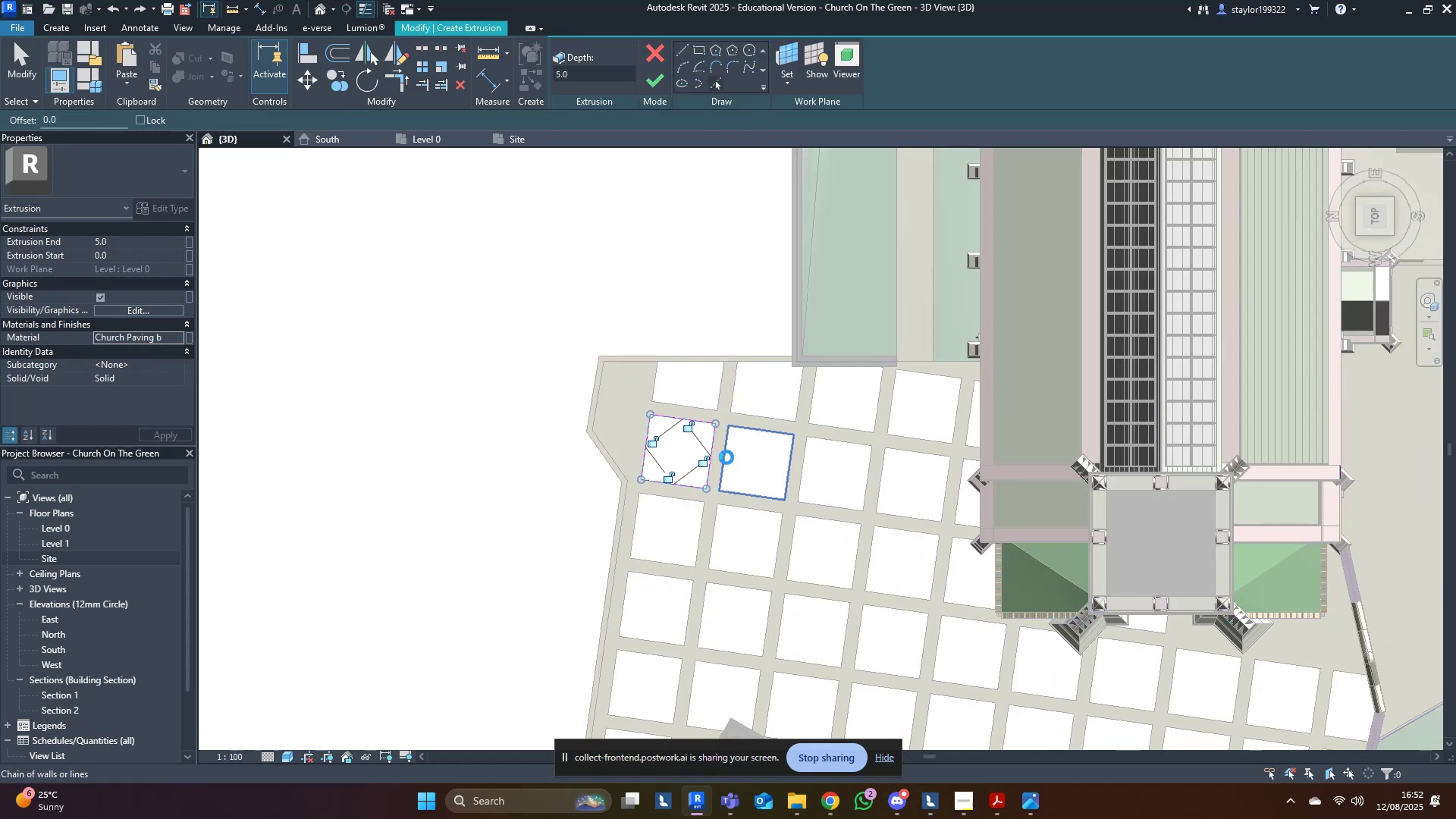 
left_click([726, 457])
 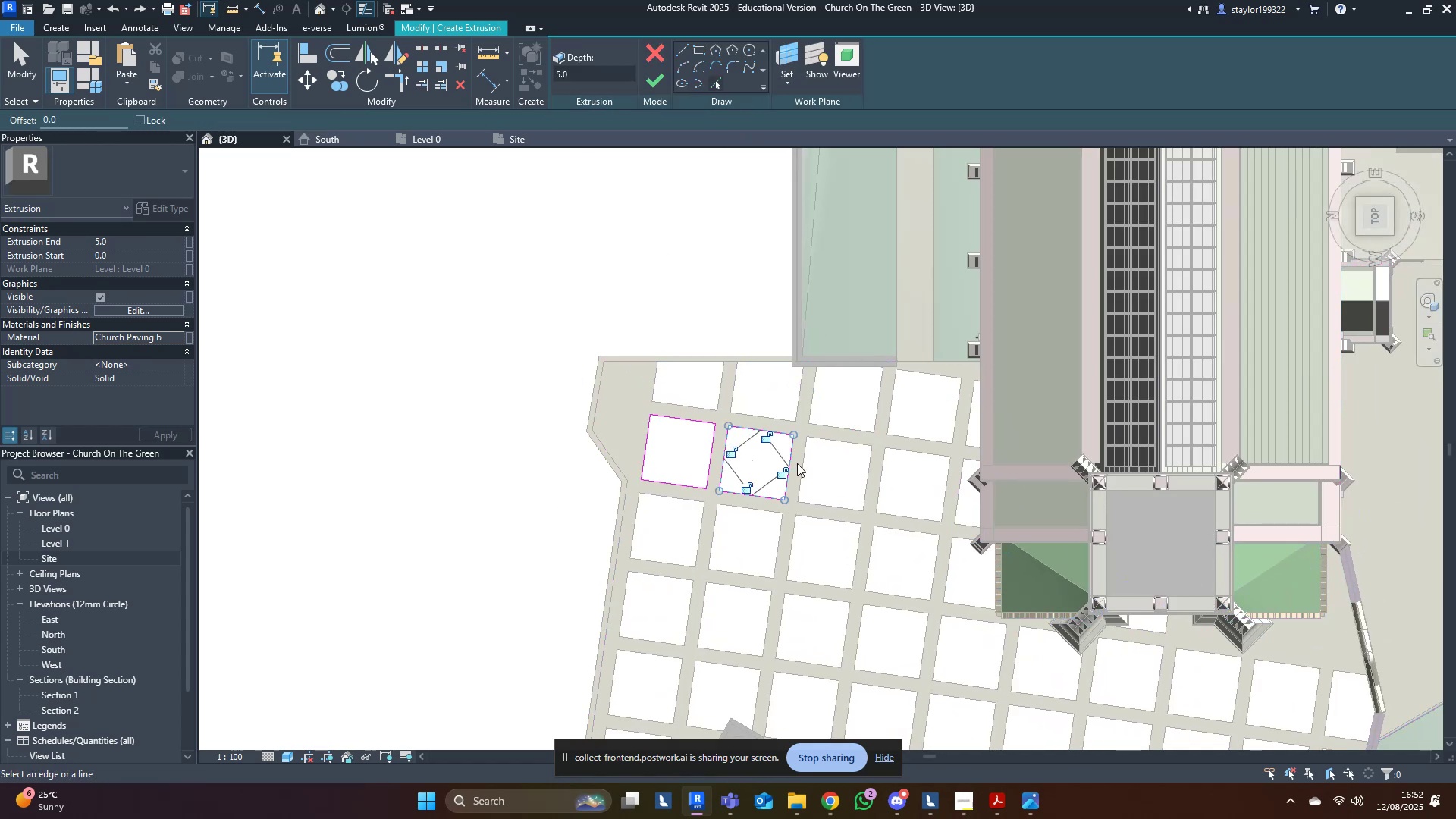 
key(Tab)
 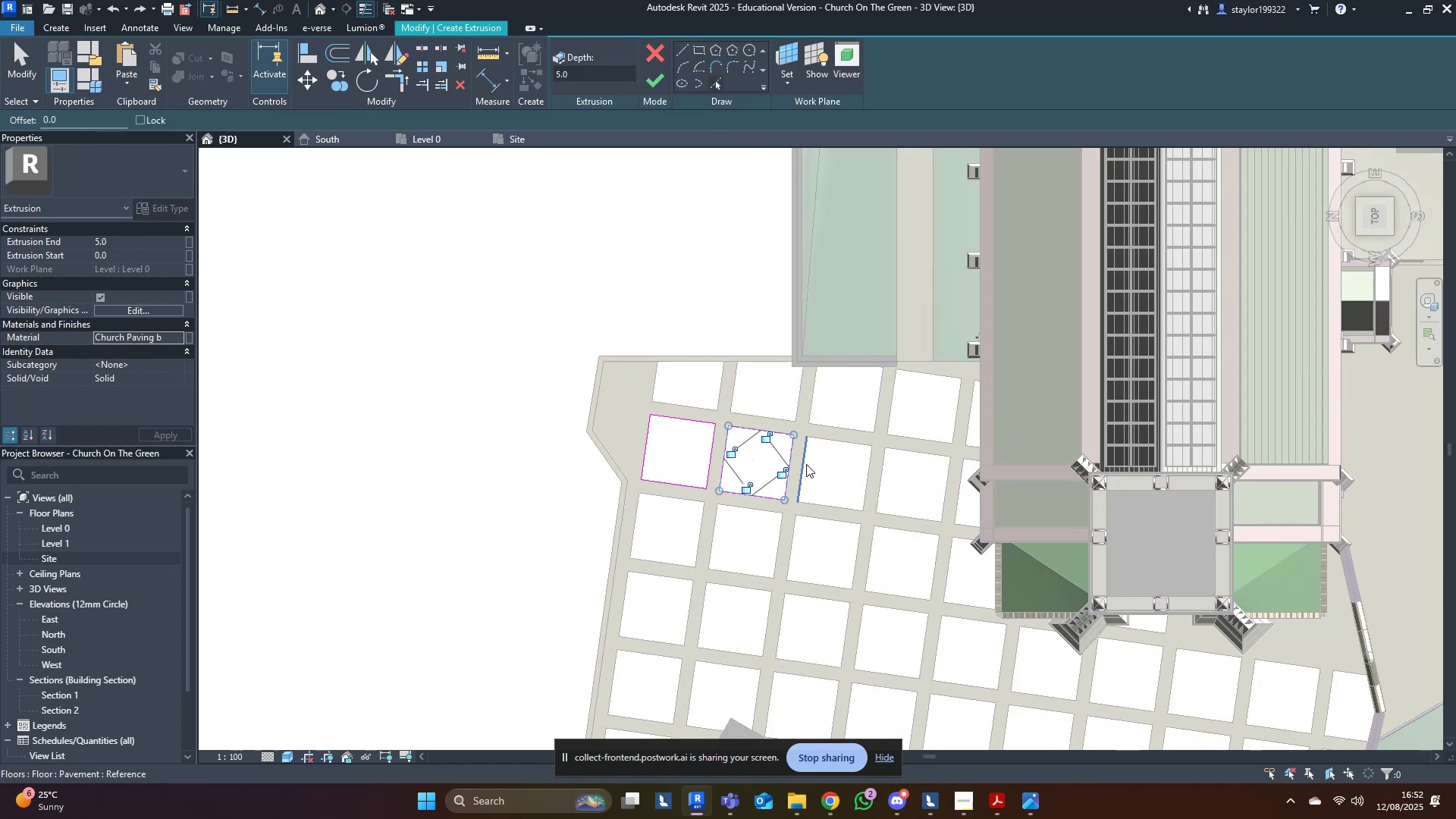 
key(Tab)
 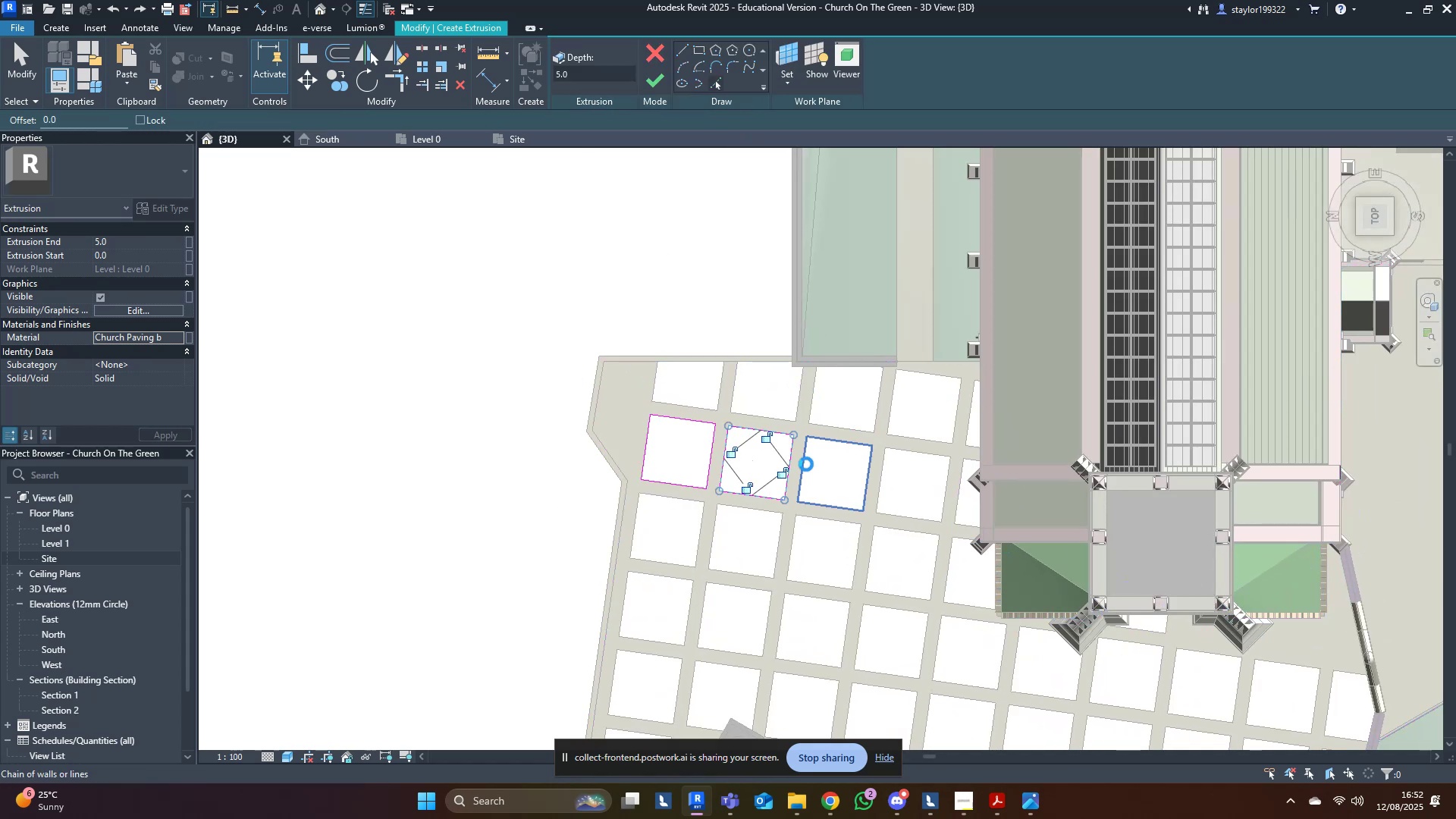 
left_click([806, 464])
 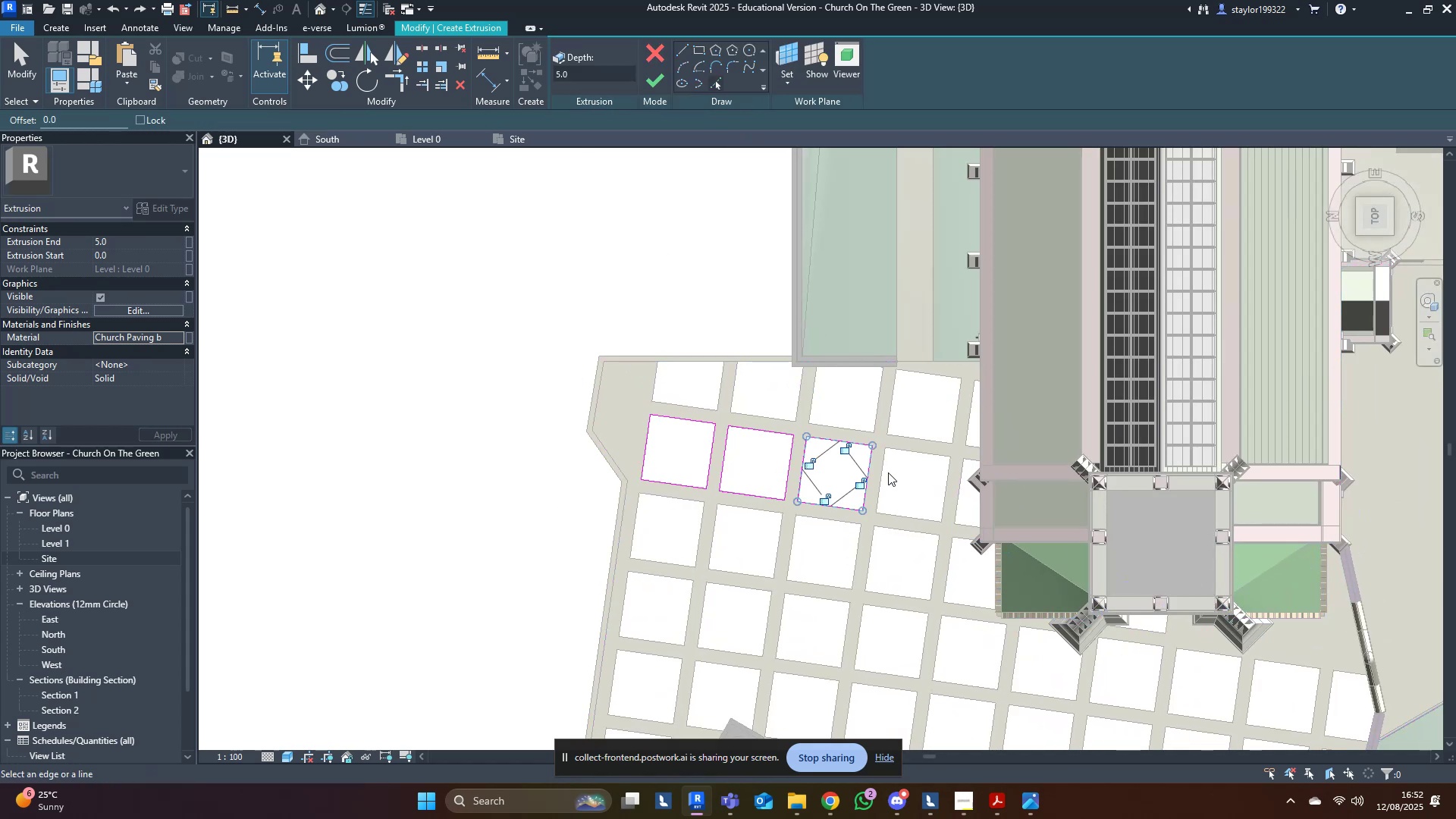 
key(Tab)
 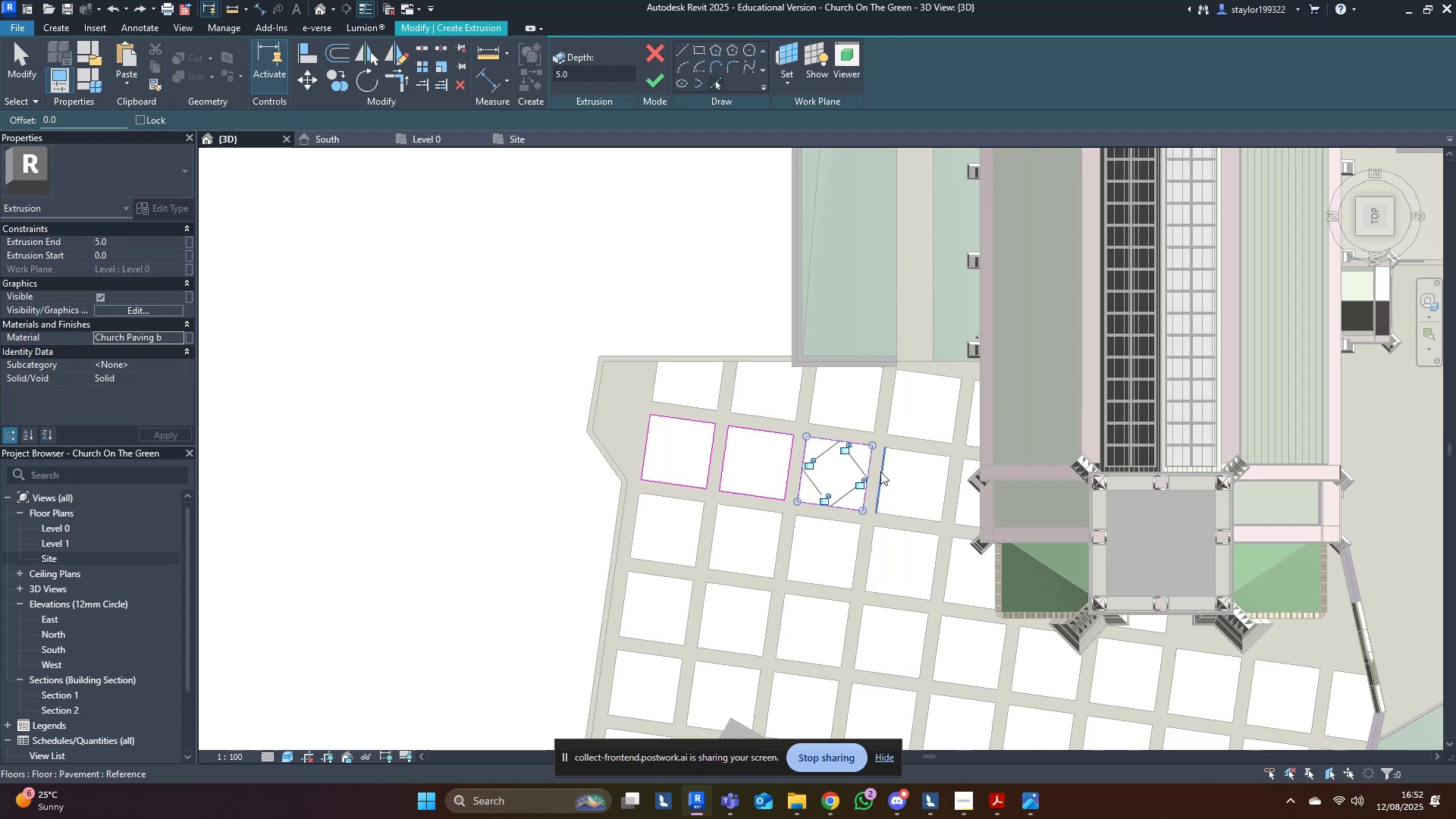 
key(Tab)
 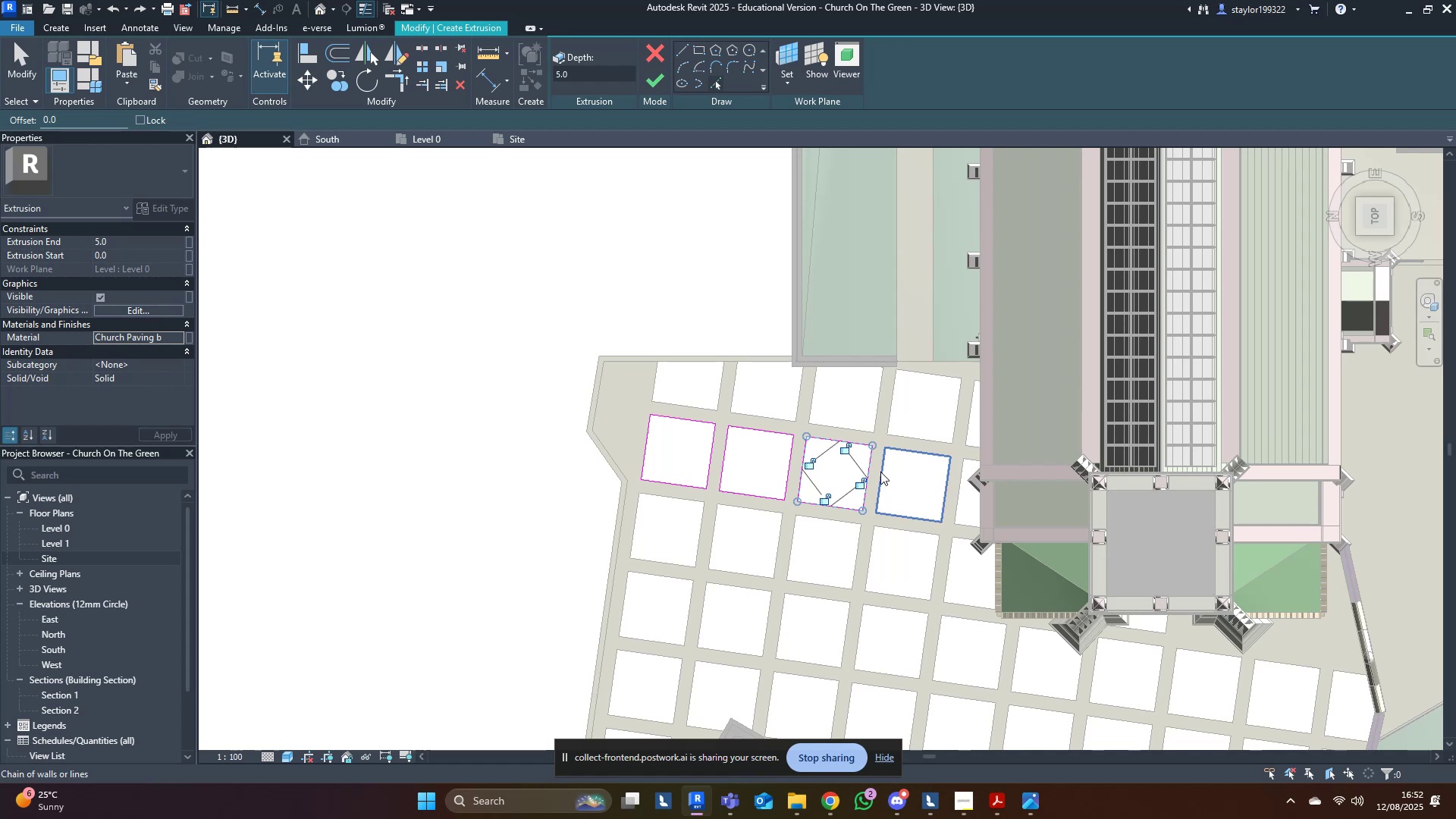 
left_click([880, 472])
 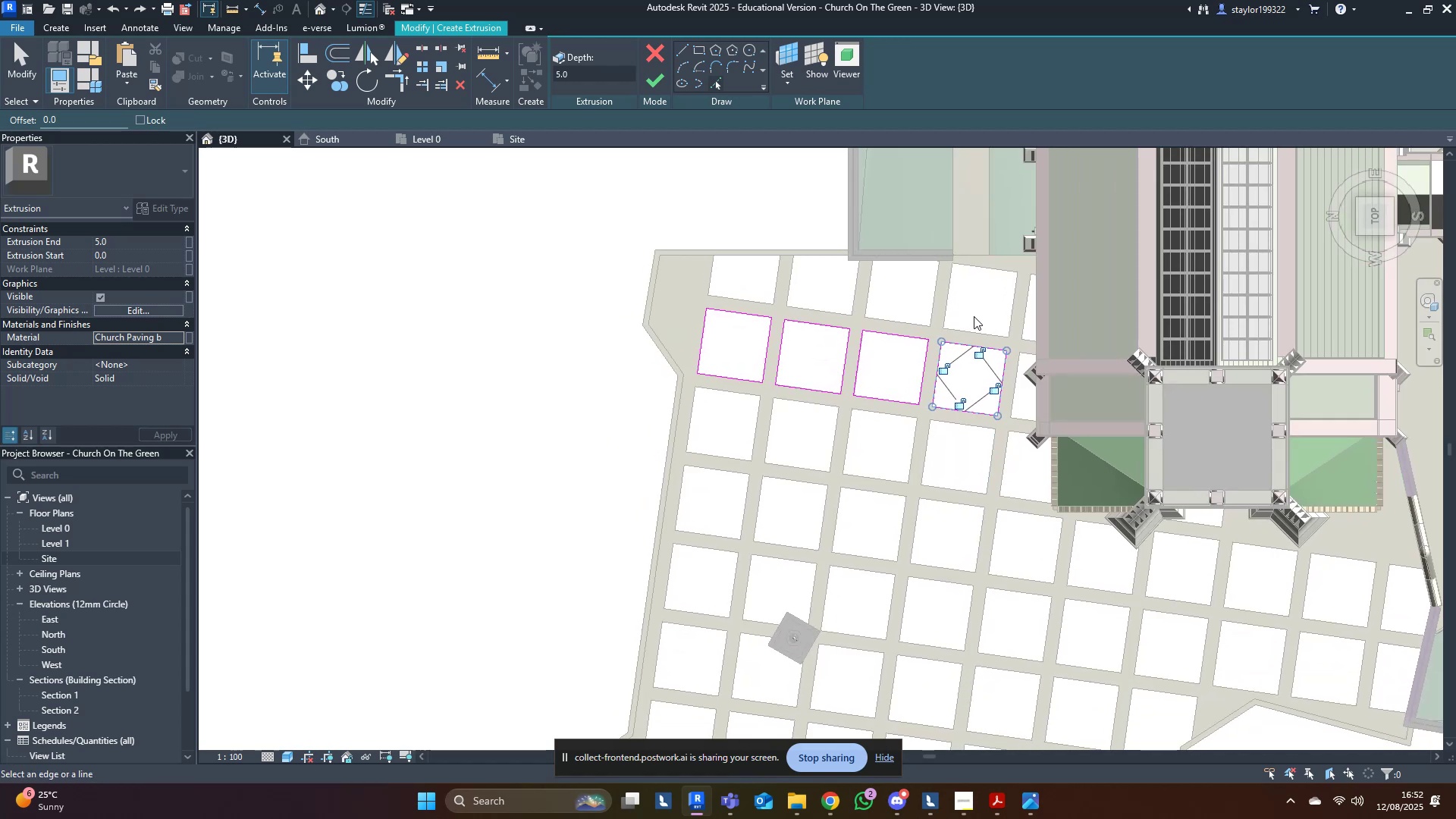 
key(Tab)
 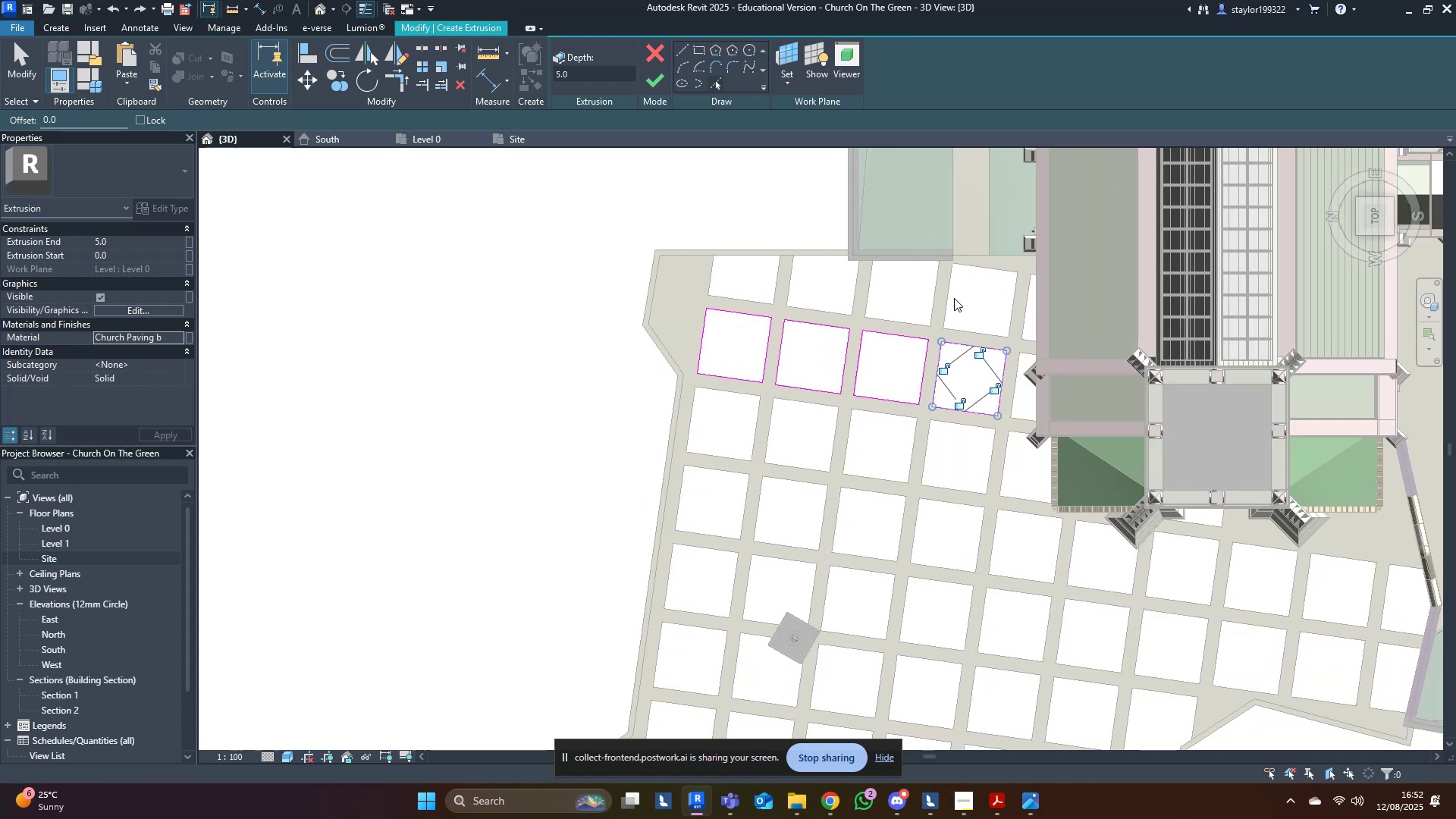 
key(Tab)
 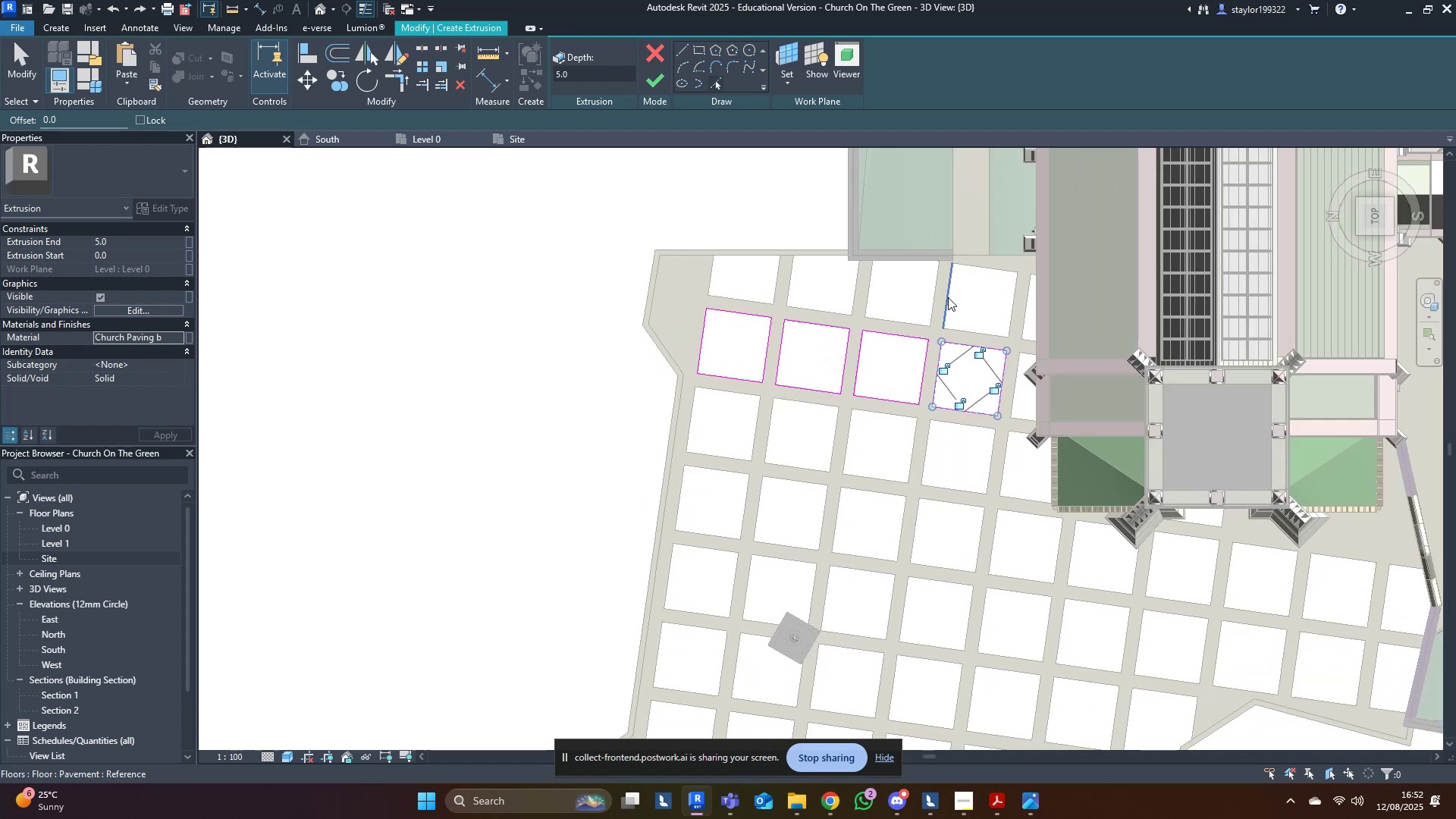 
key(Tab)
 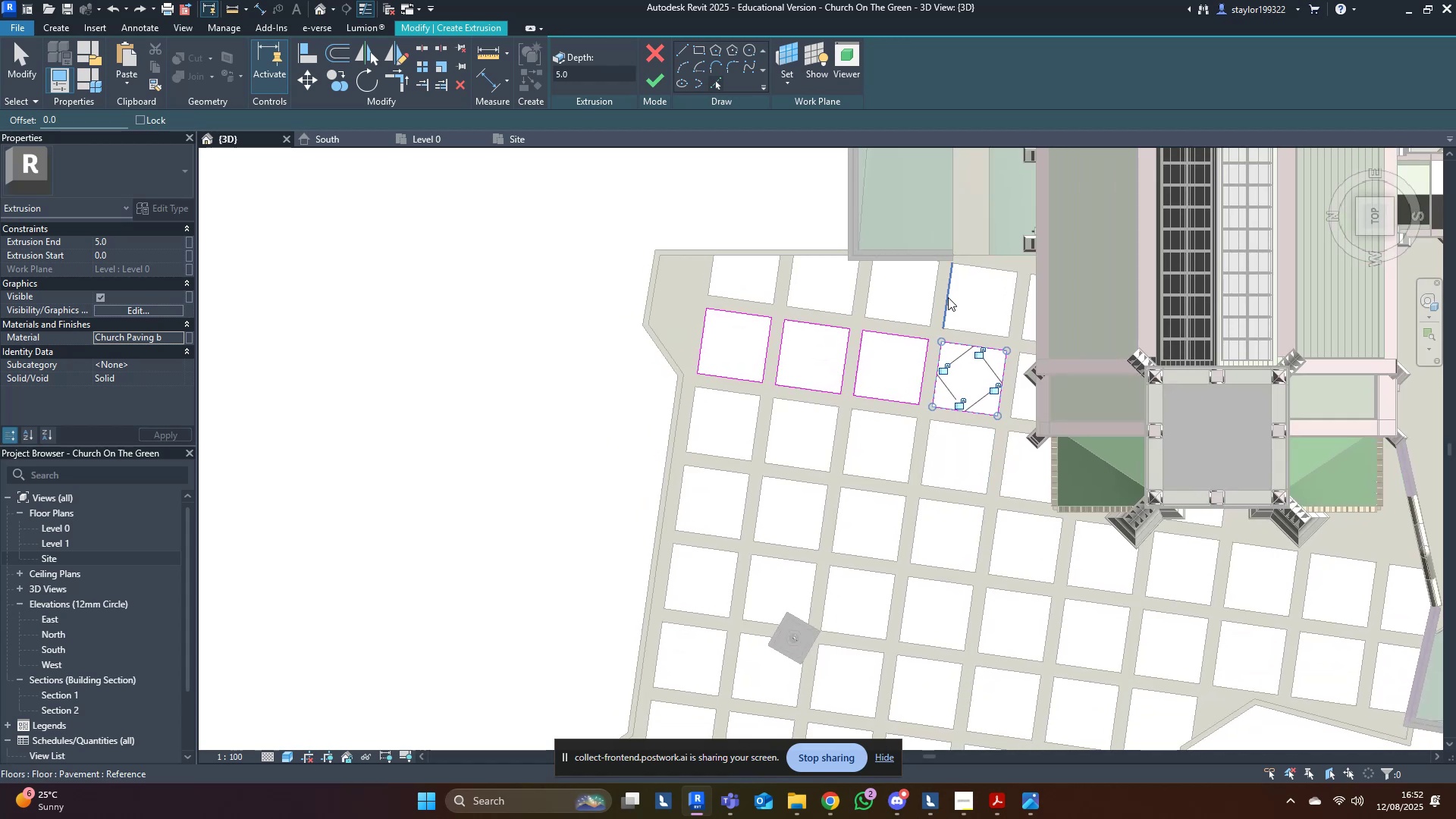 
key(Tab)
 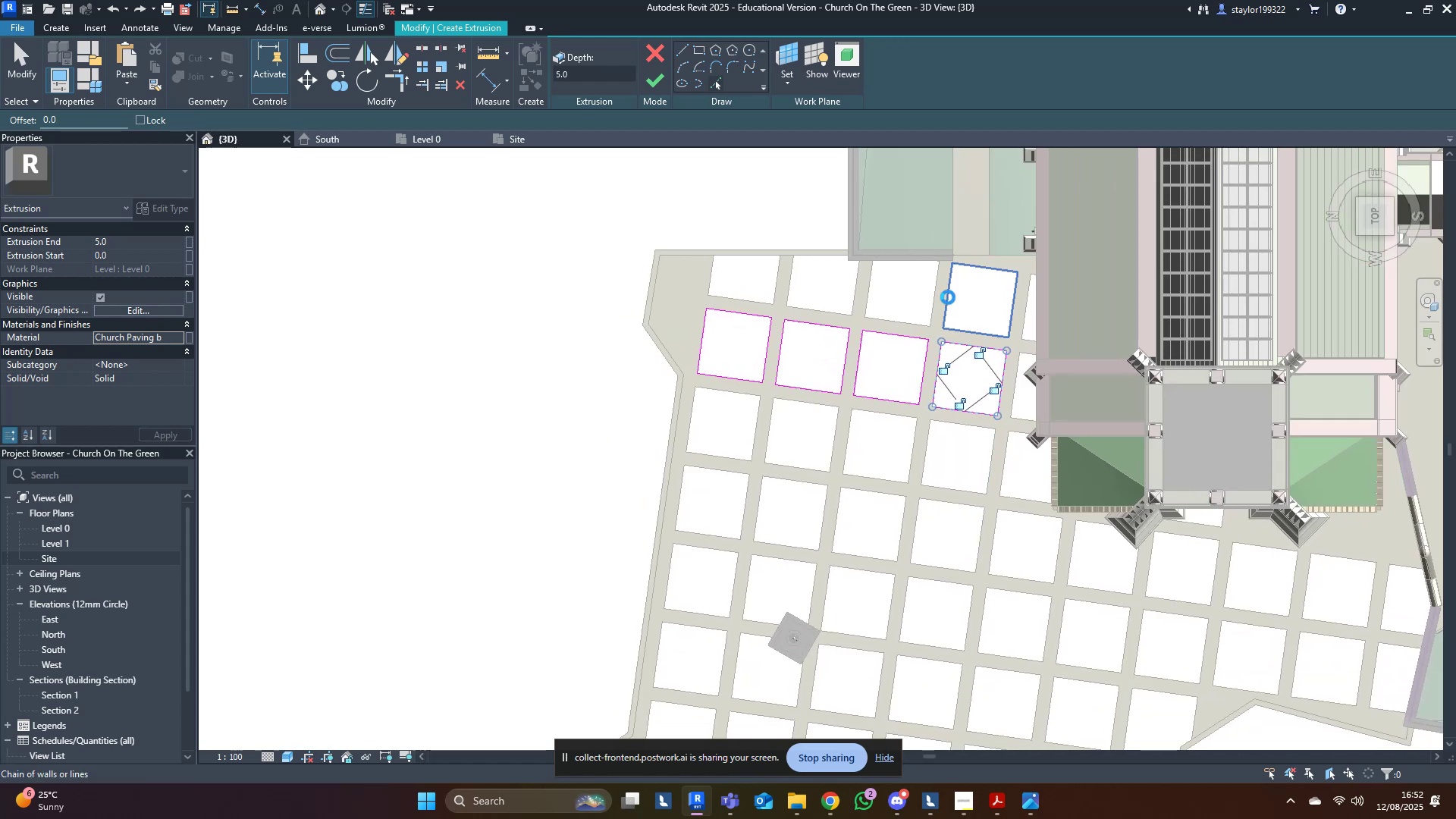 
left_click([948, 297])
 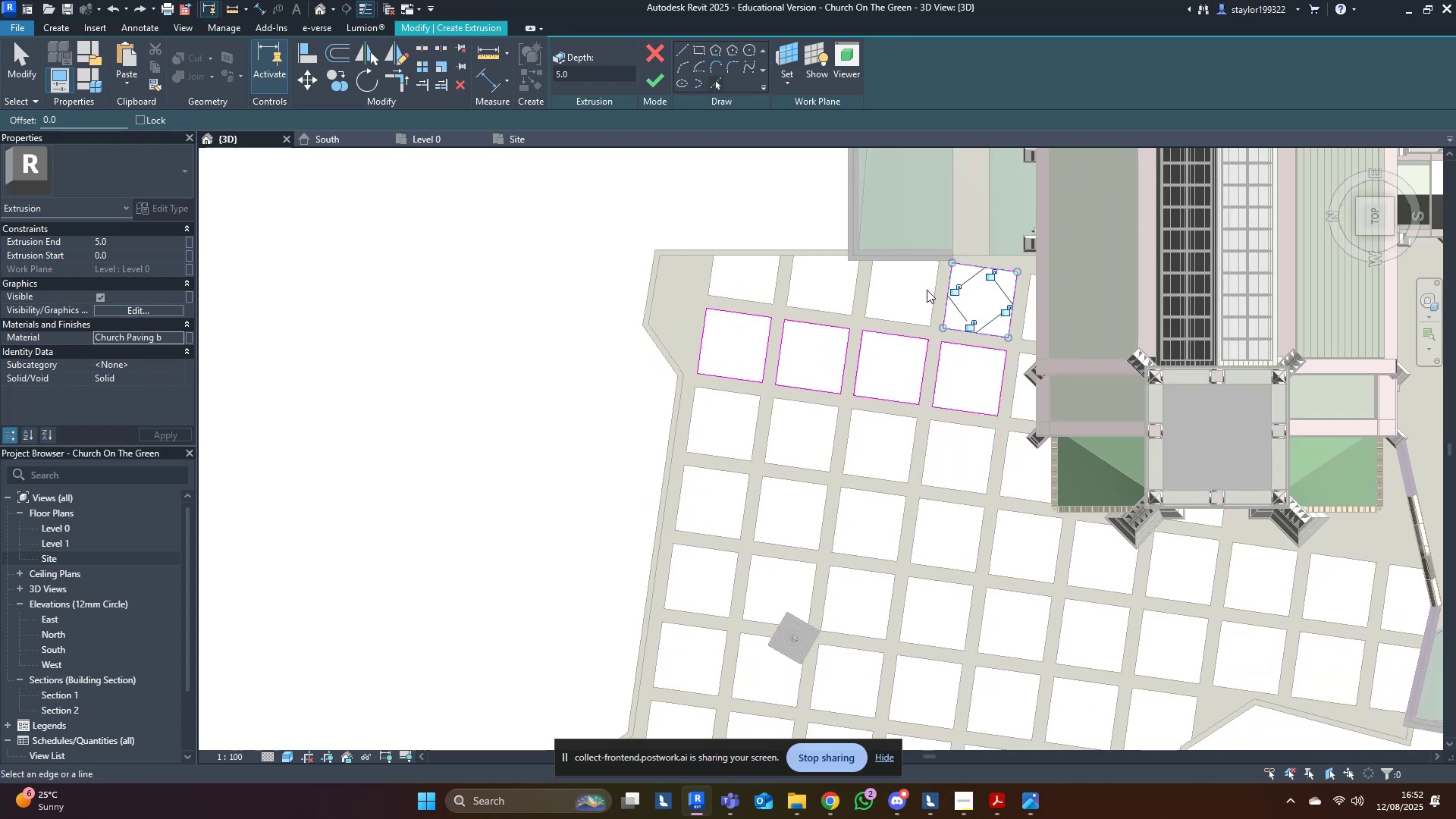 
key(Tab)
 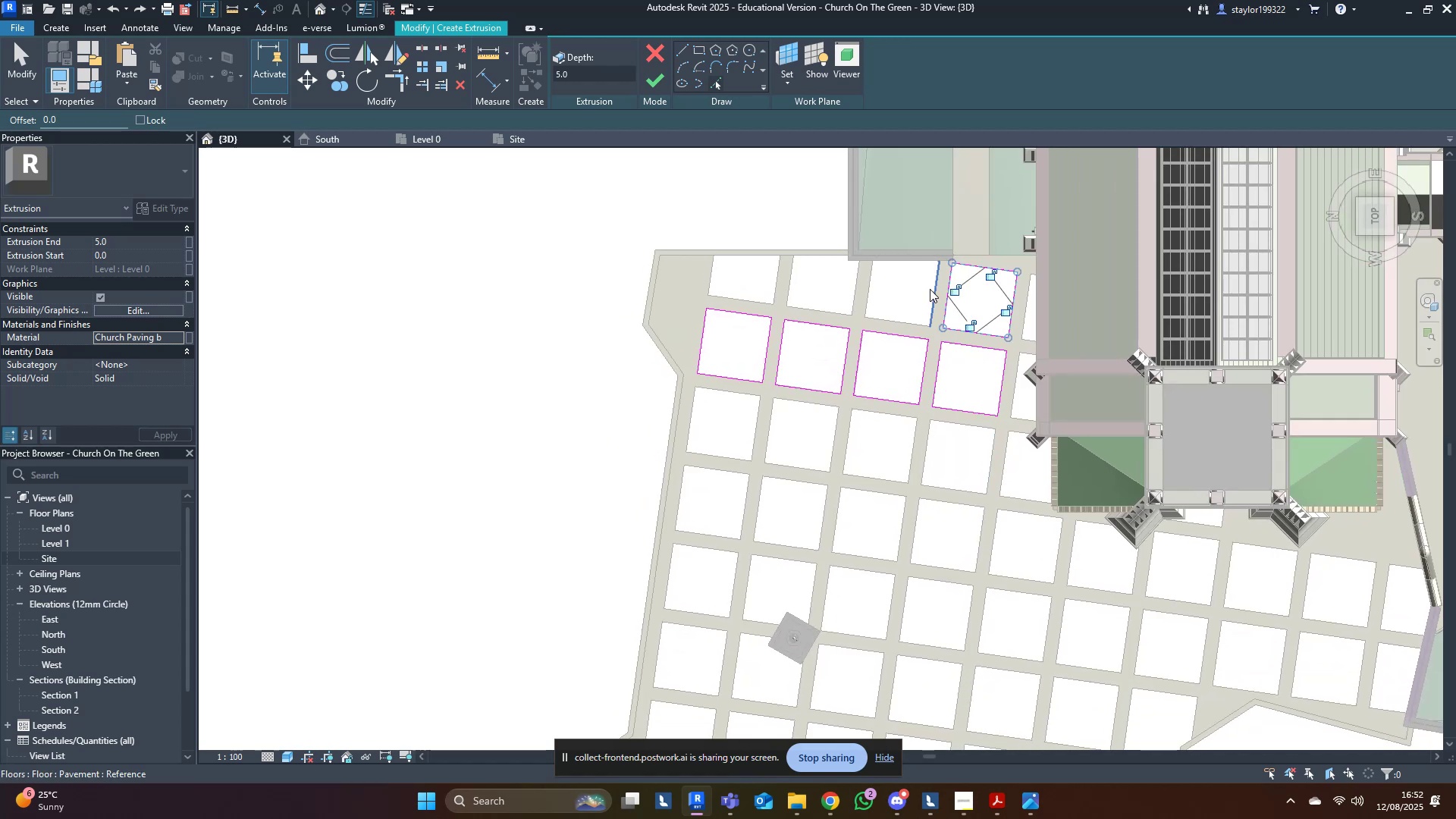 
key(Tab)
 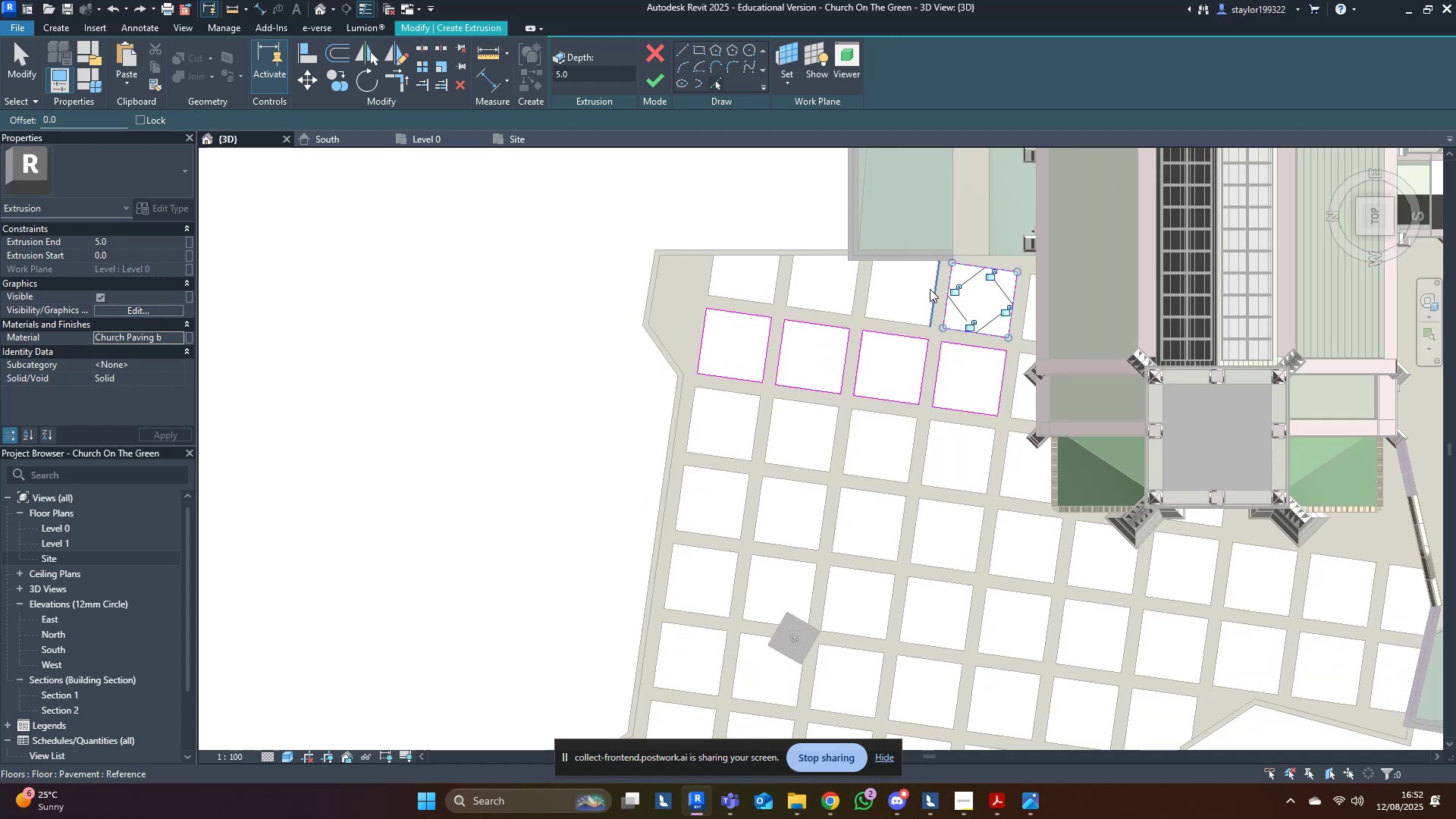 
key(Tab)
 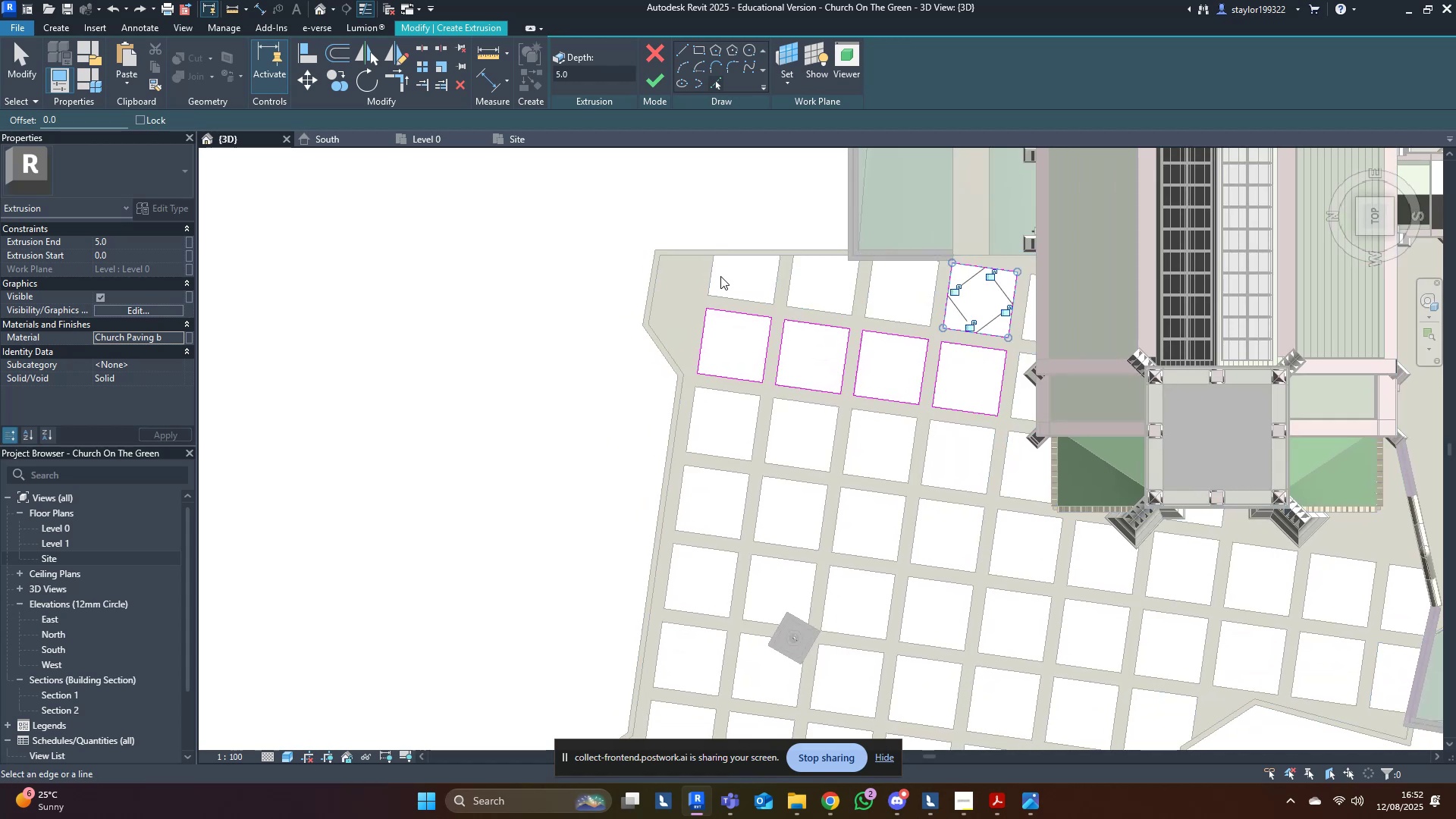 
double_click([711, 277])
 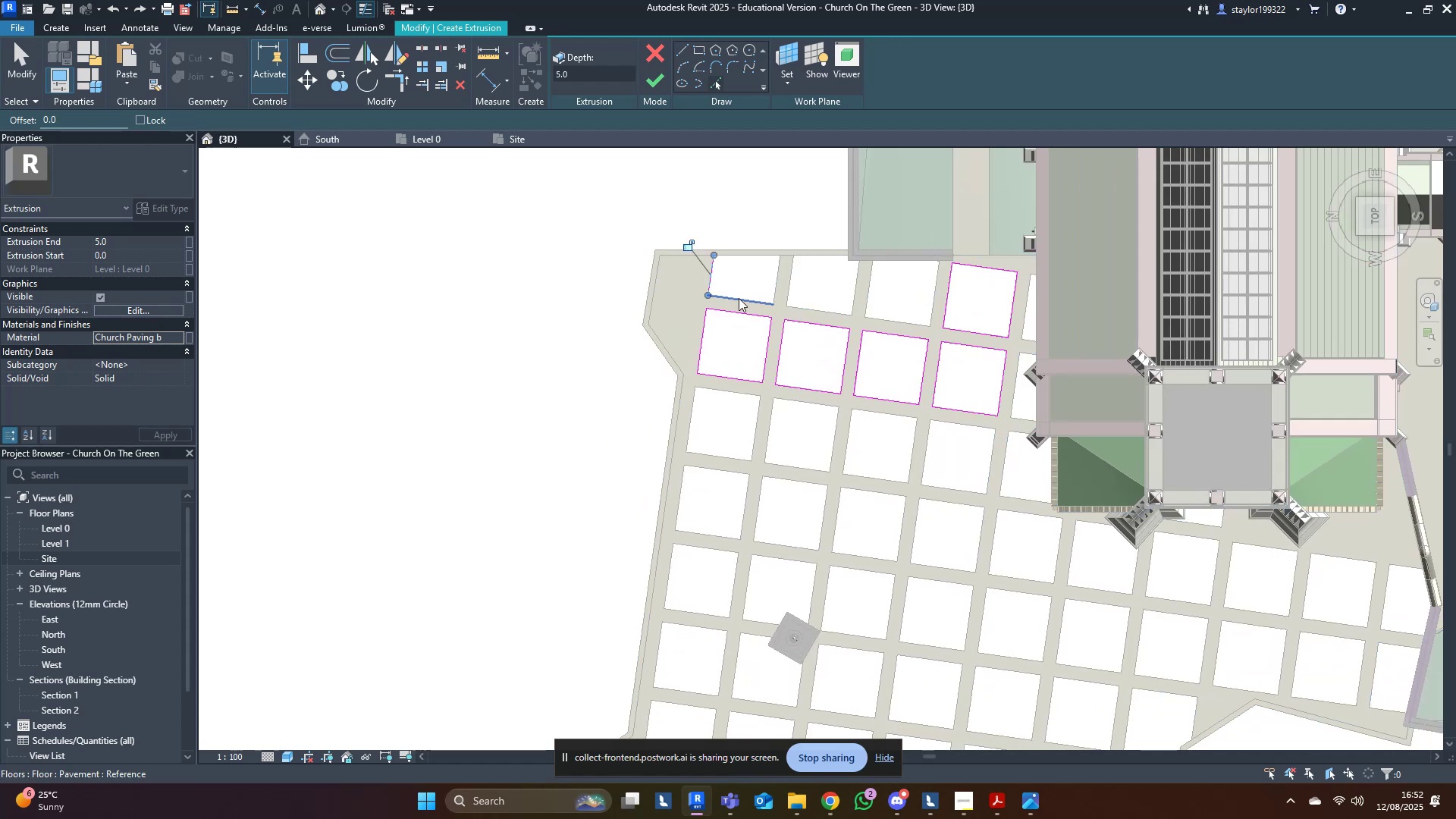 
triple_click([742, 301])
 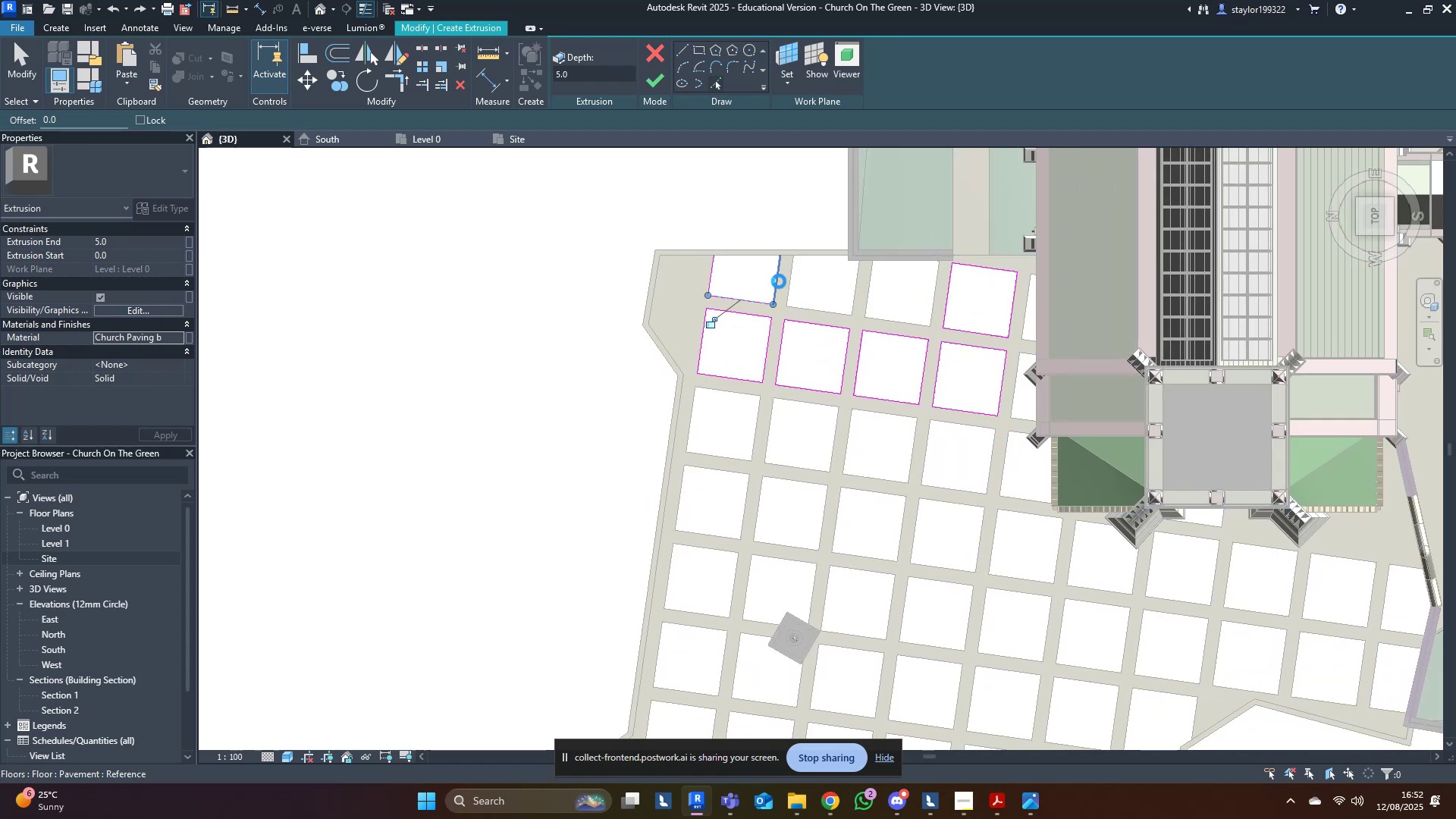 
triple_click([779, 281])
 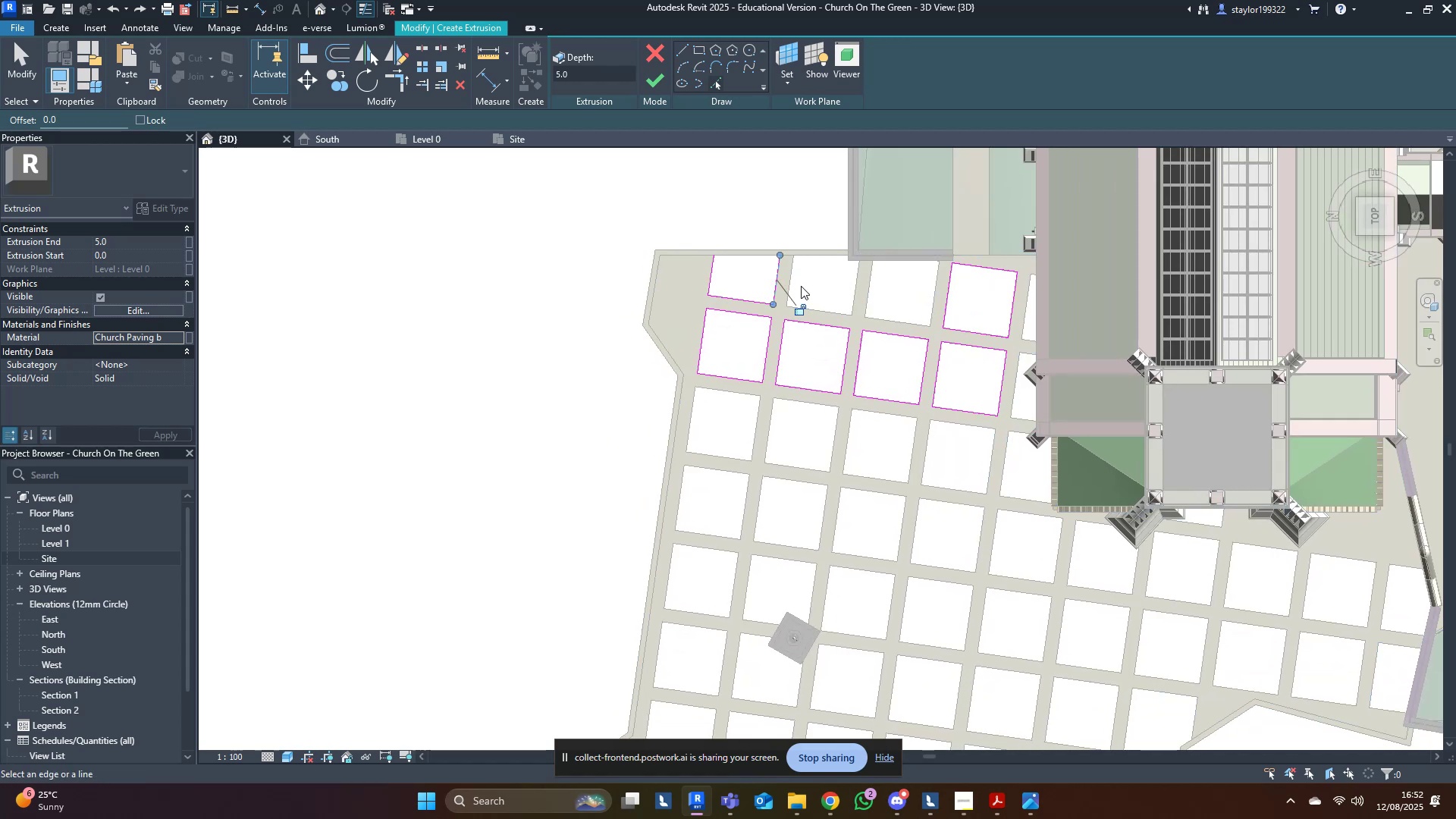 
triple_click([801, 286])
 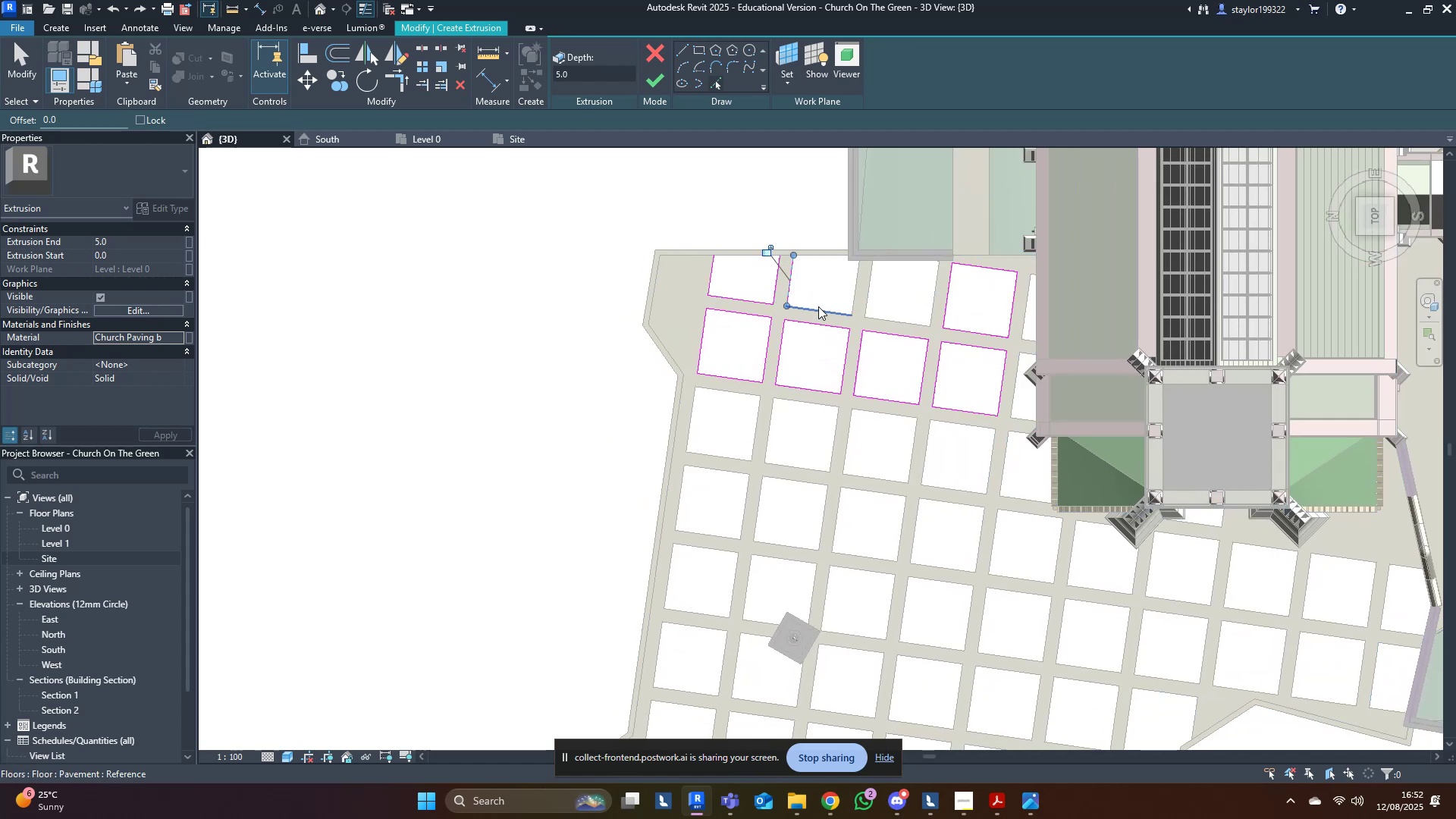 
triple_click([821, 309])
 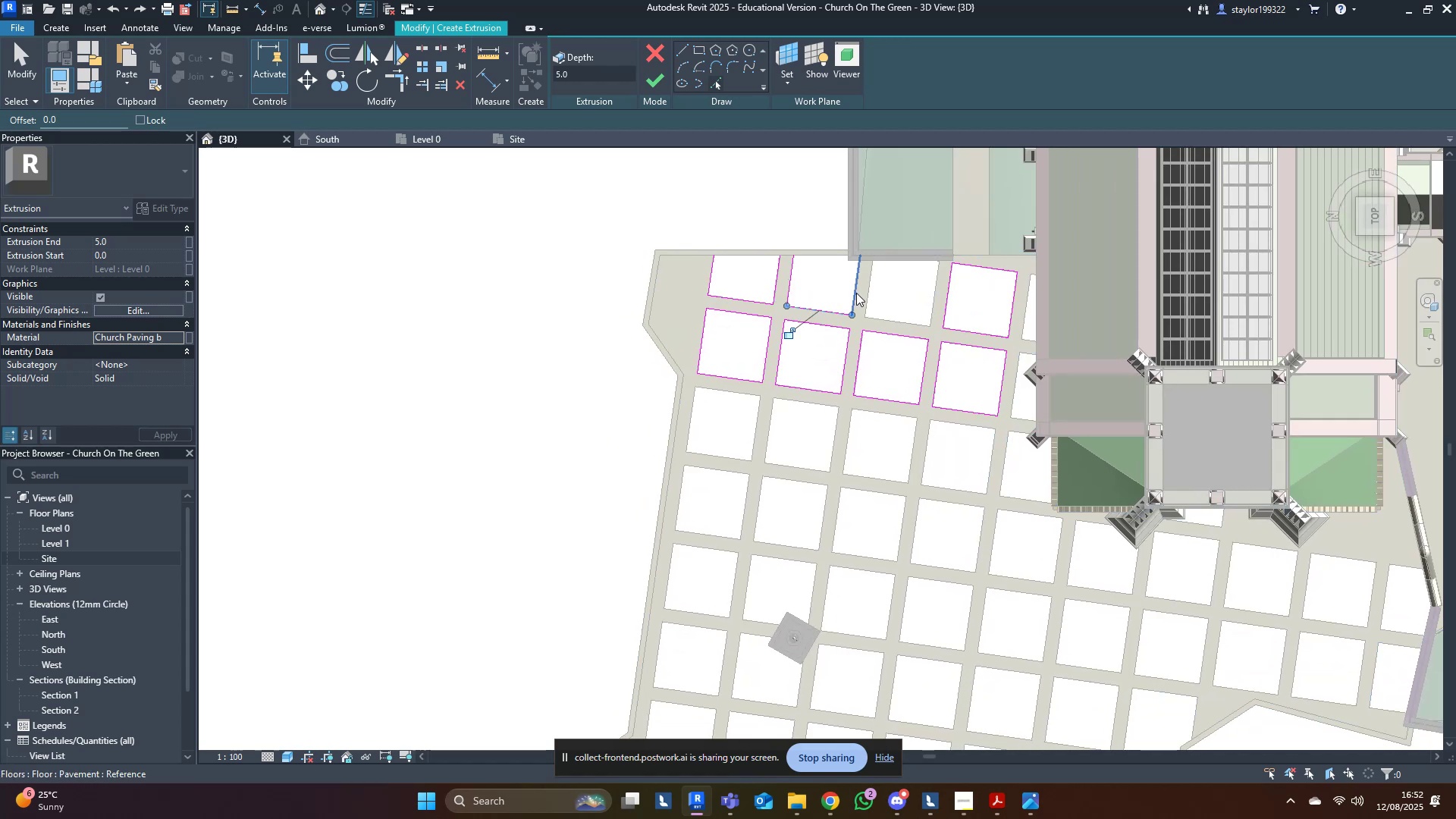 
triple_click([856, 293])
 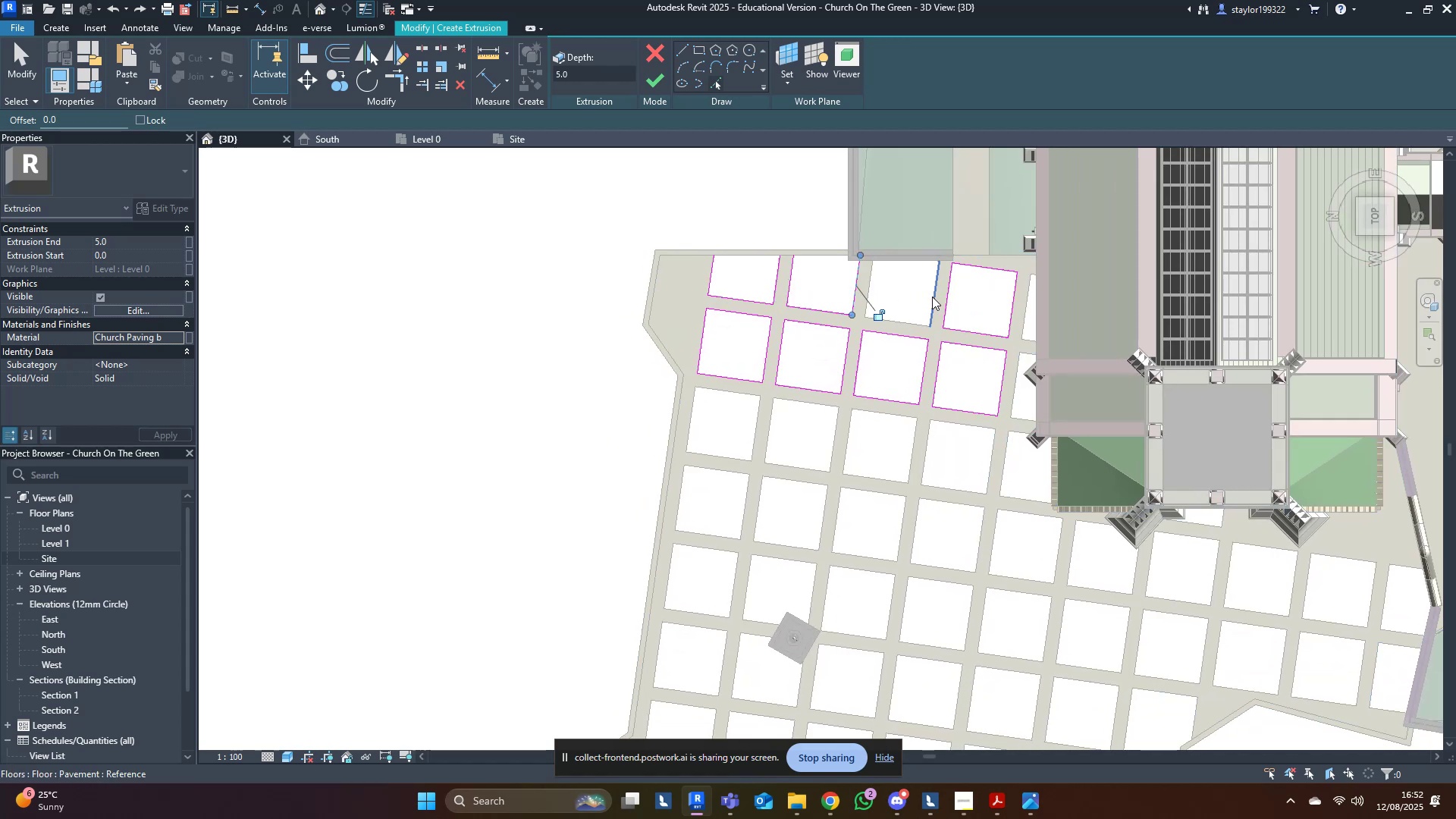 
double_click([940, 297])
 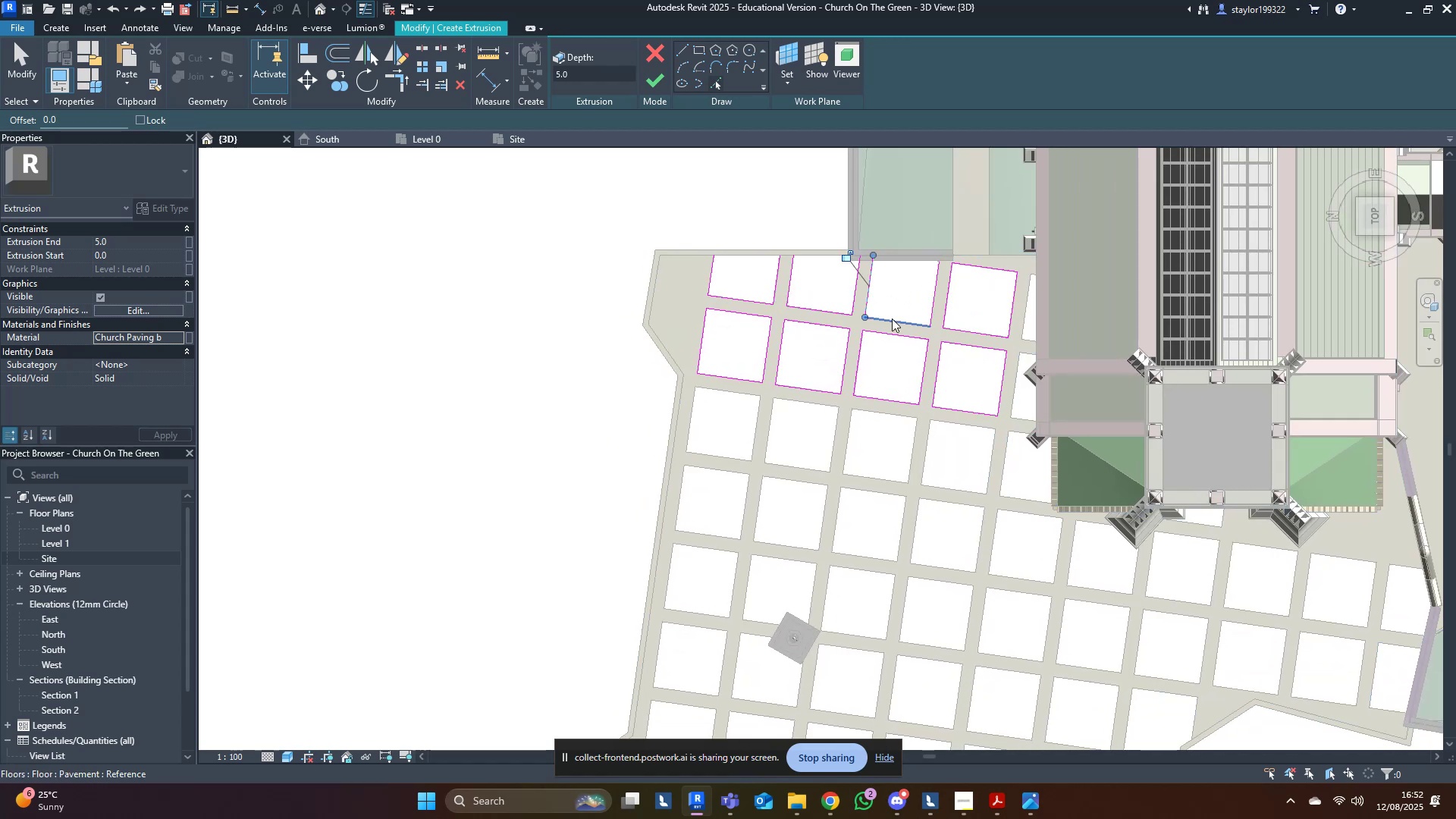 
double_click([899, 326])
 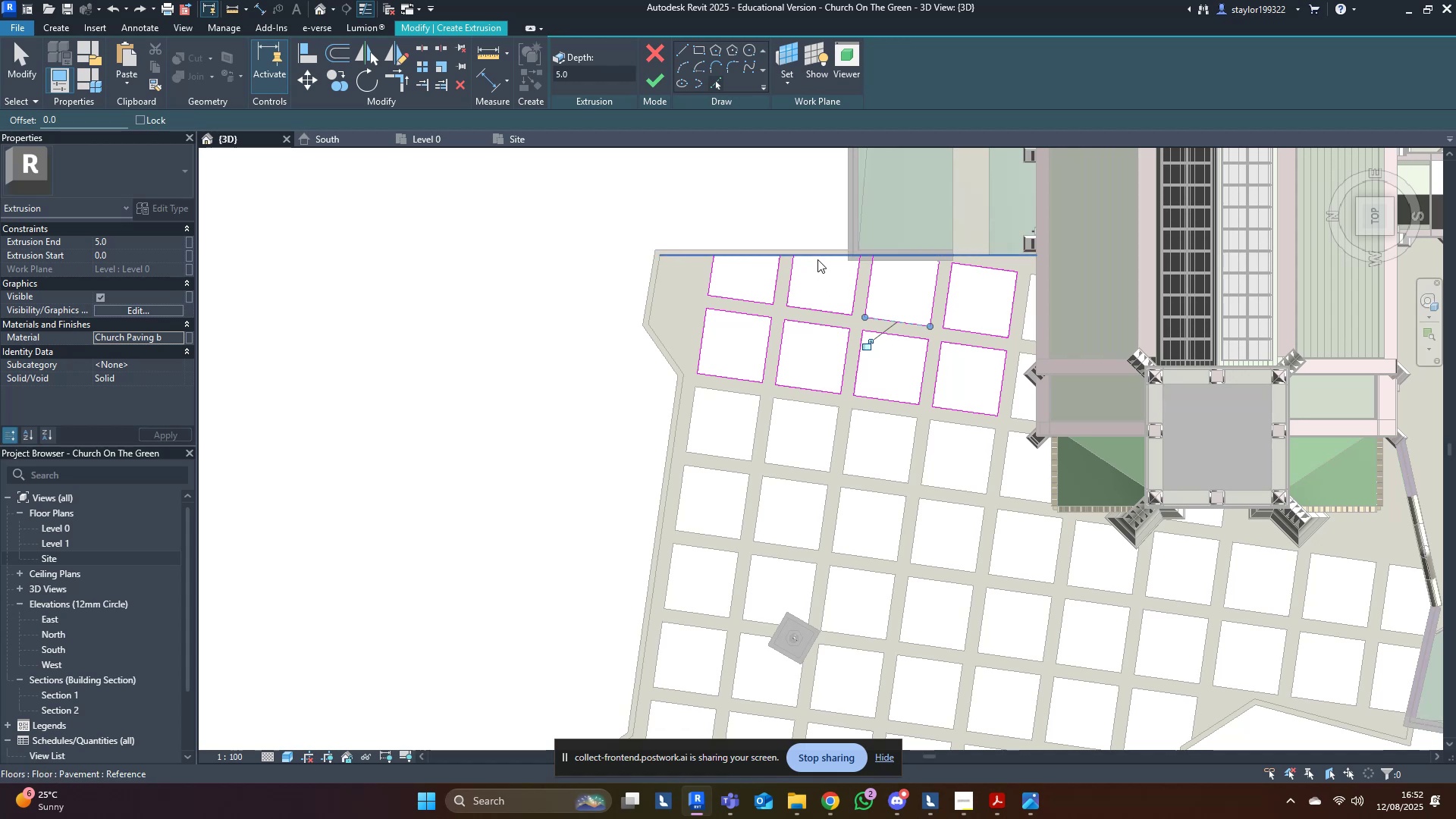 
left_click([817, 259])
 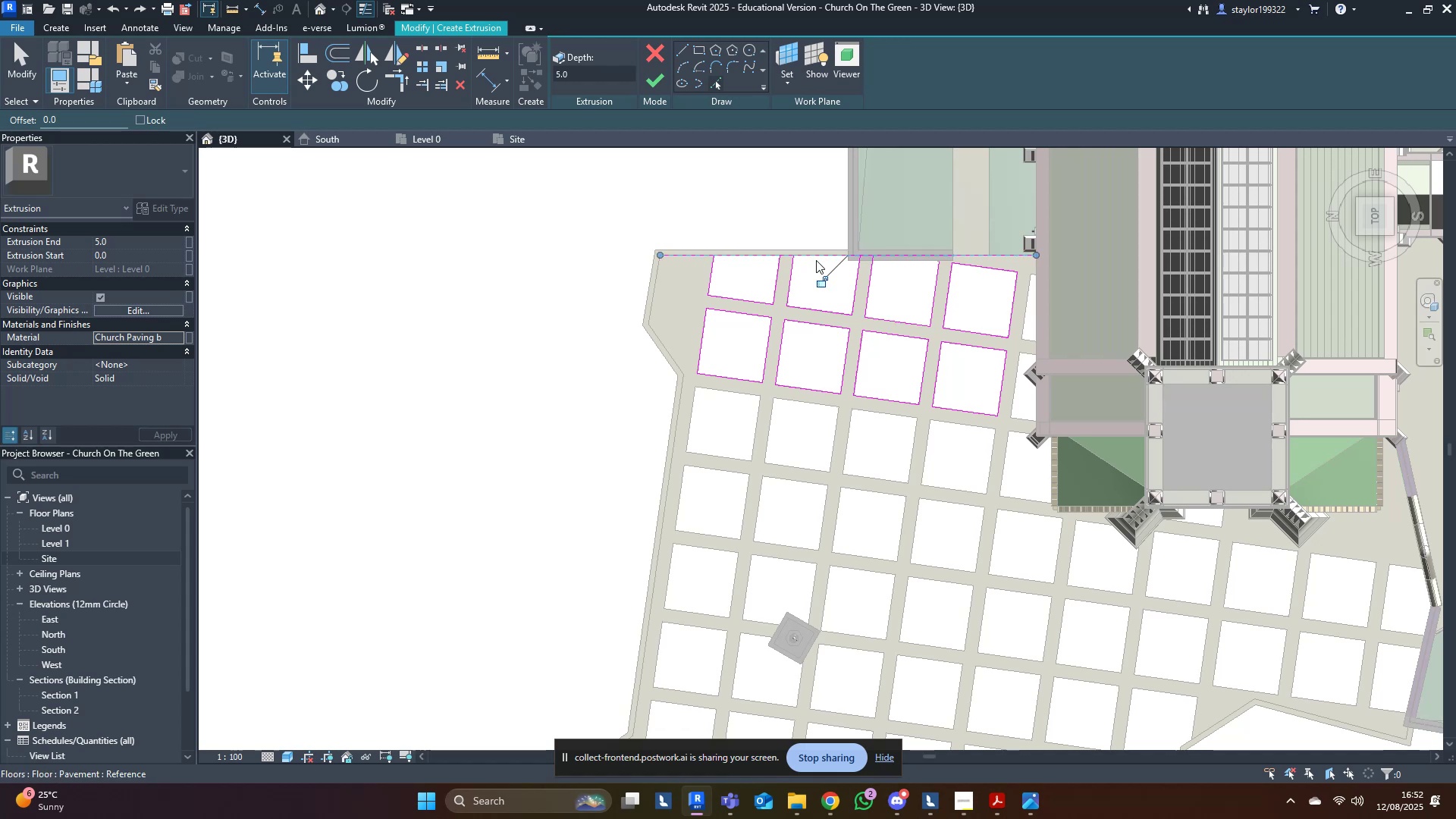 
type(tr)
 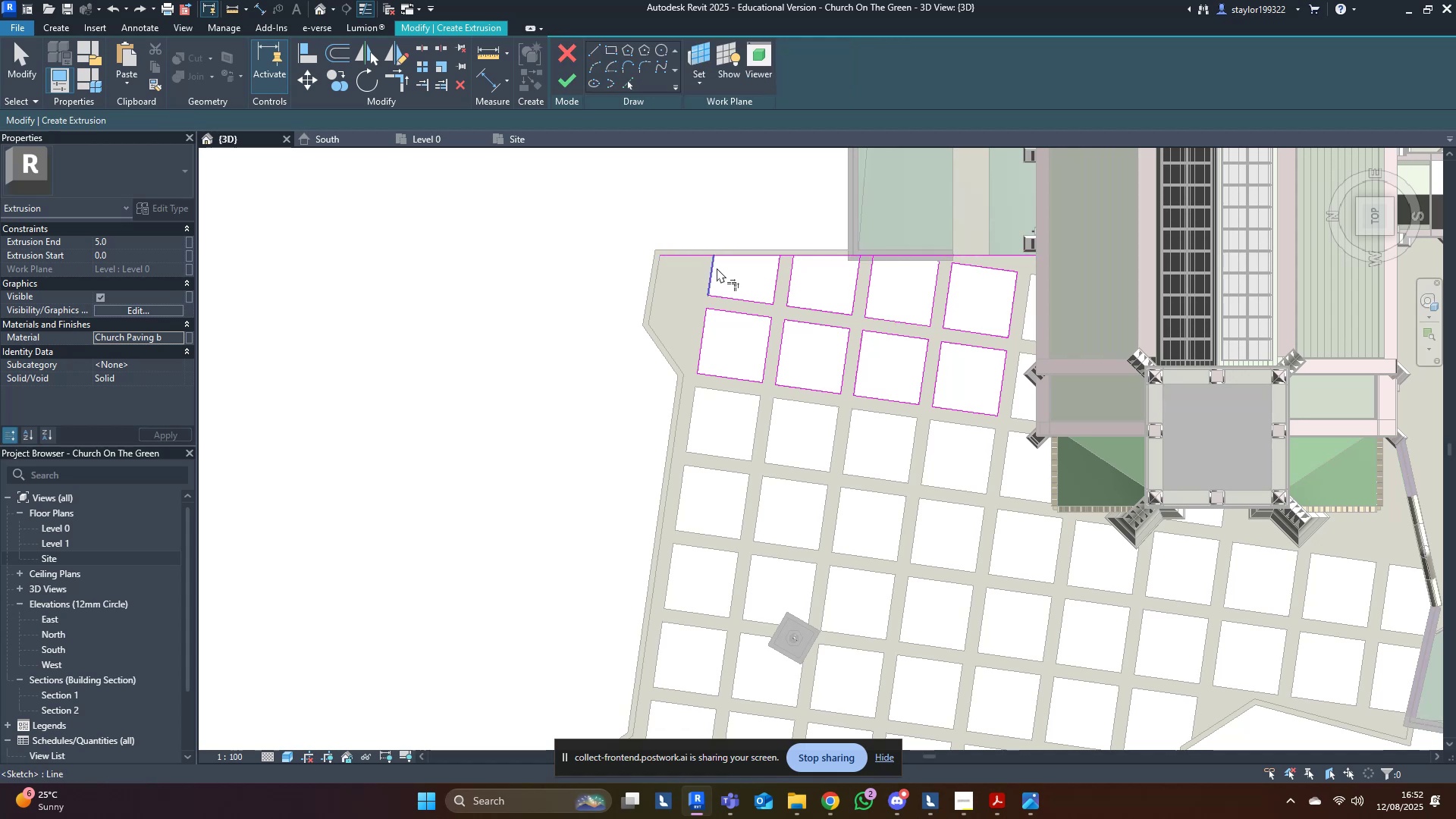 
left_click([717, 268])
 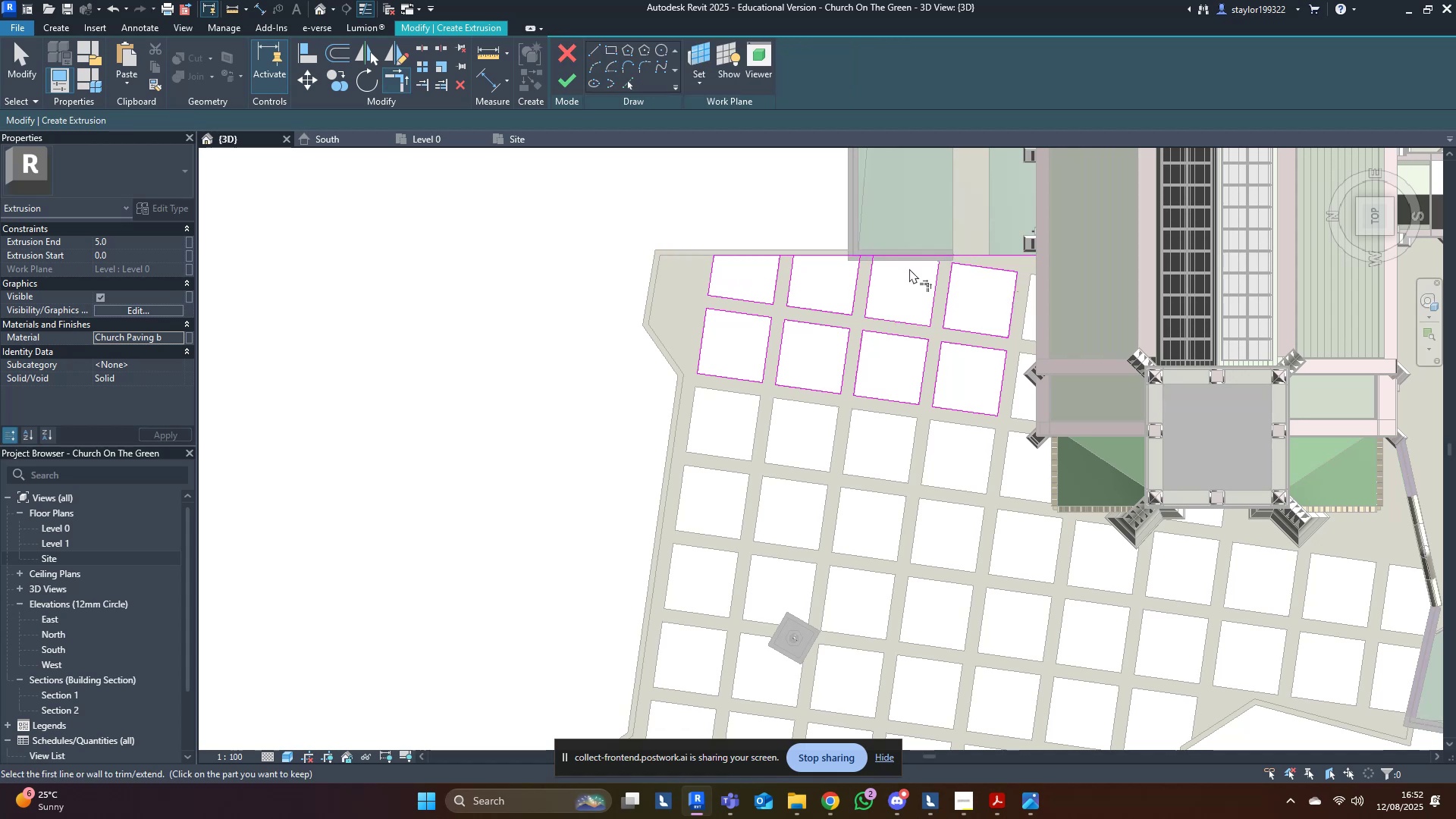 
double_click([927, 276])
 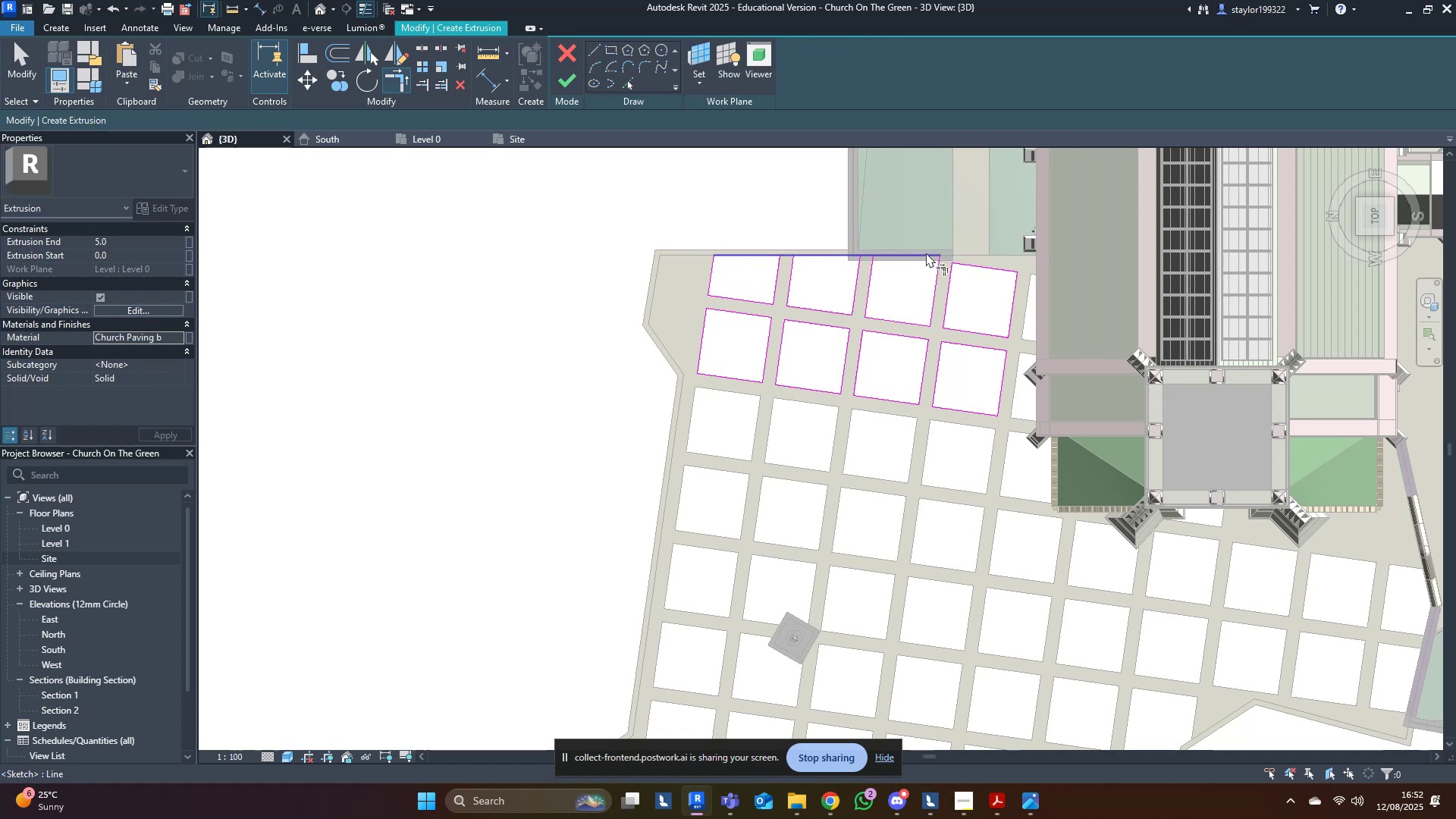 
scroll: coordinate [891, 265], scroll_direction: up, amount: 7.0
 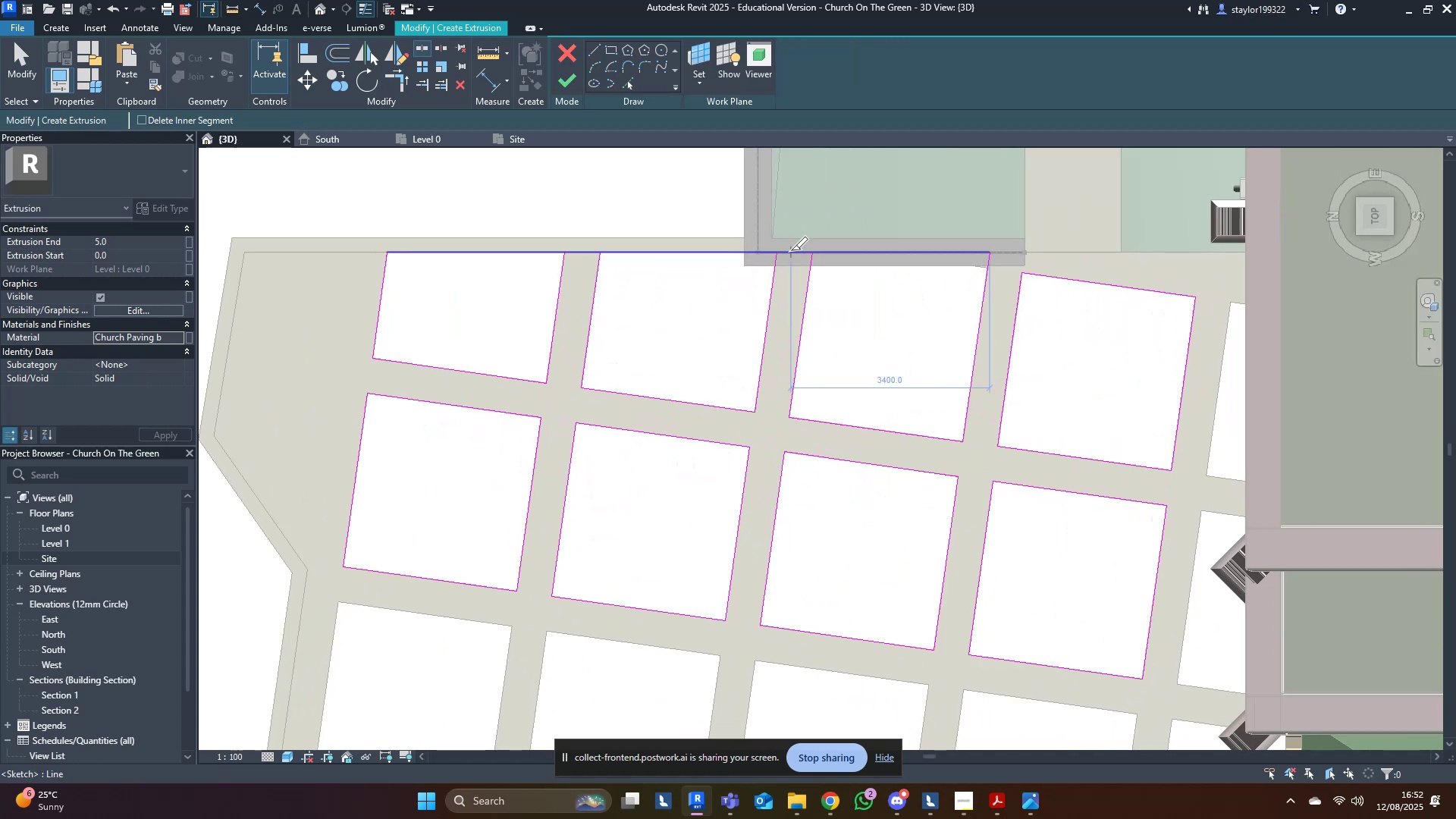 
type(sl)
 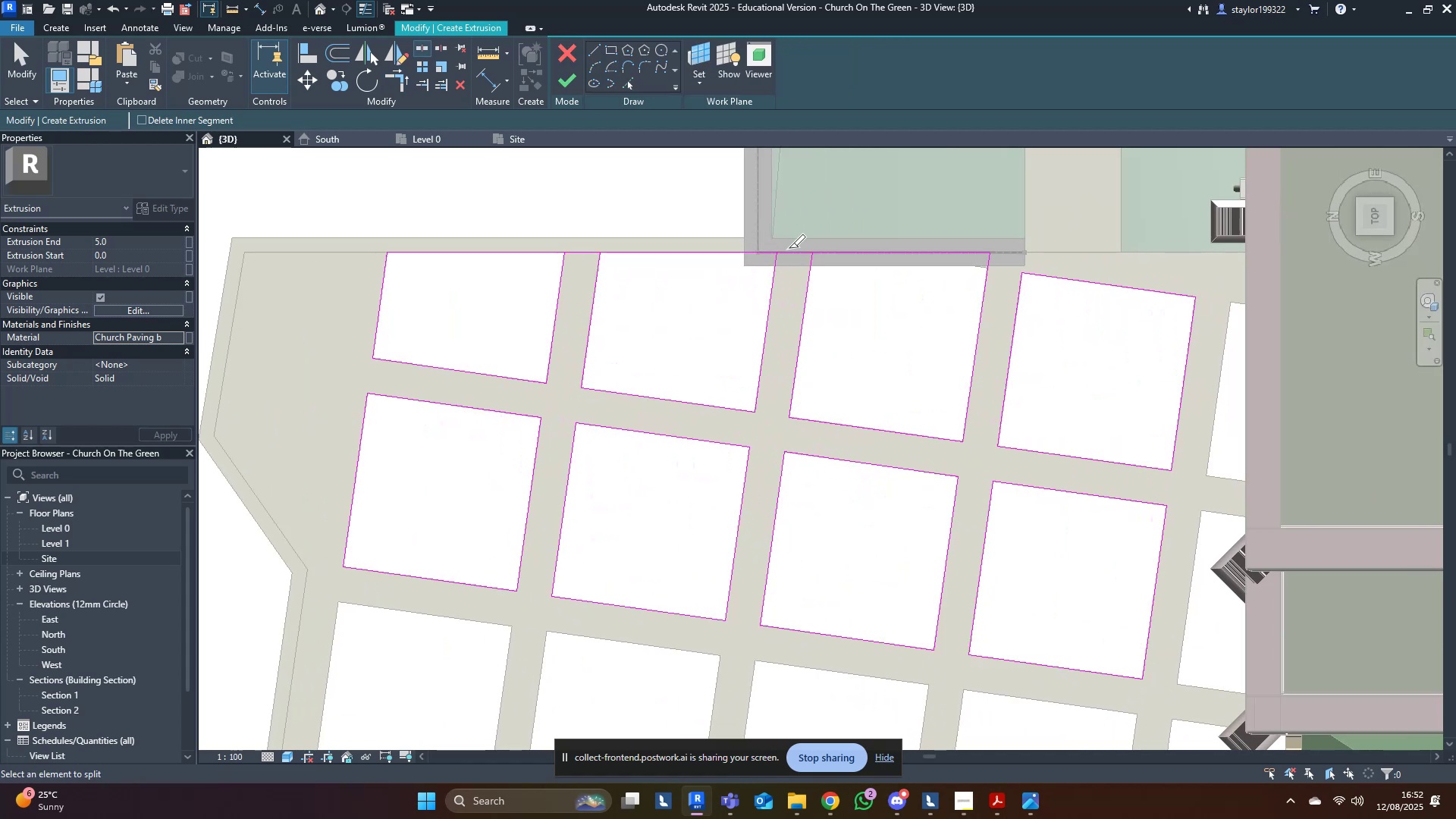 
left_click([792, 252])
 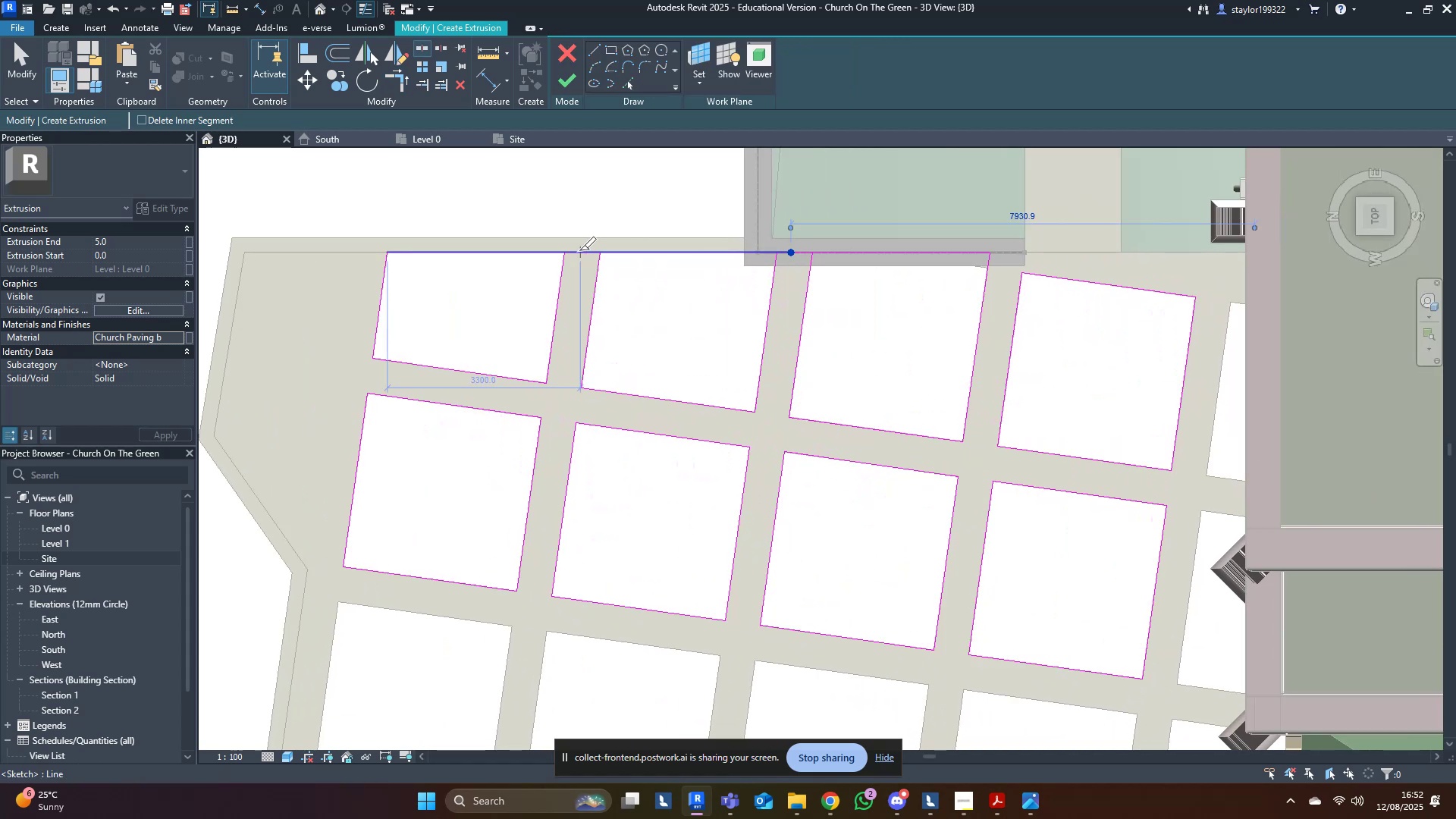 
left_click([579, 250])
 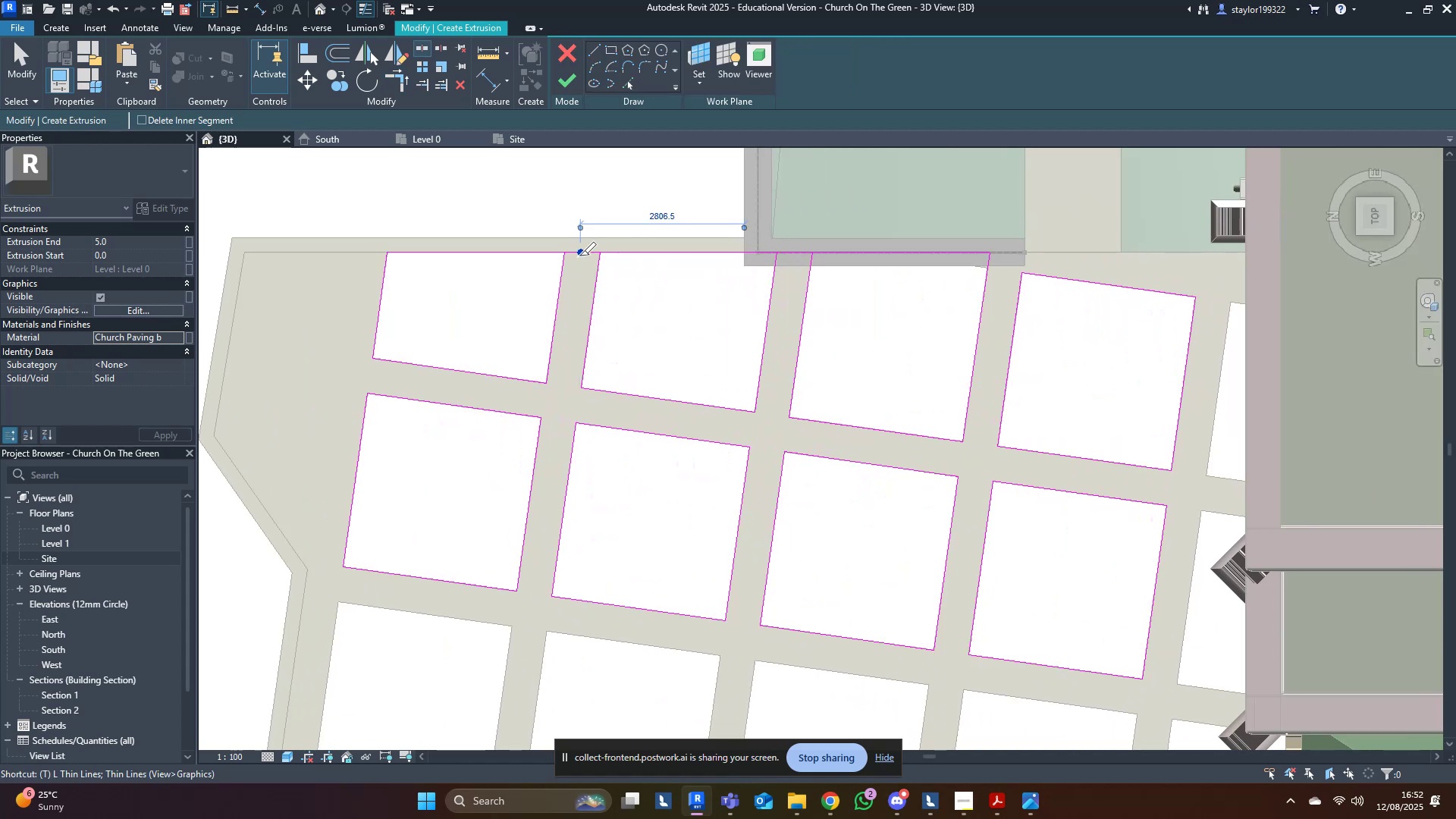 
type(tr)
 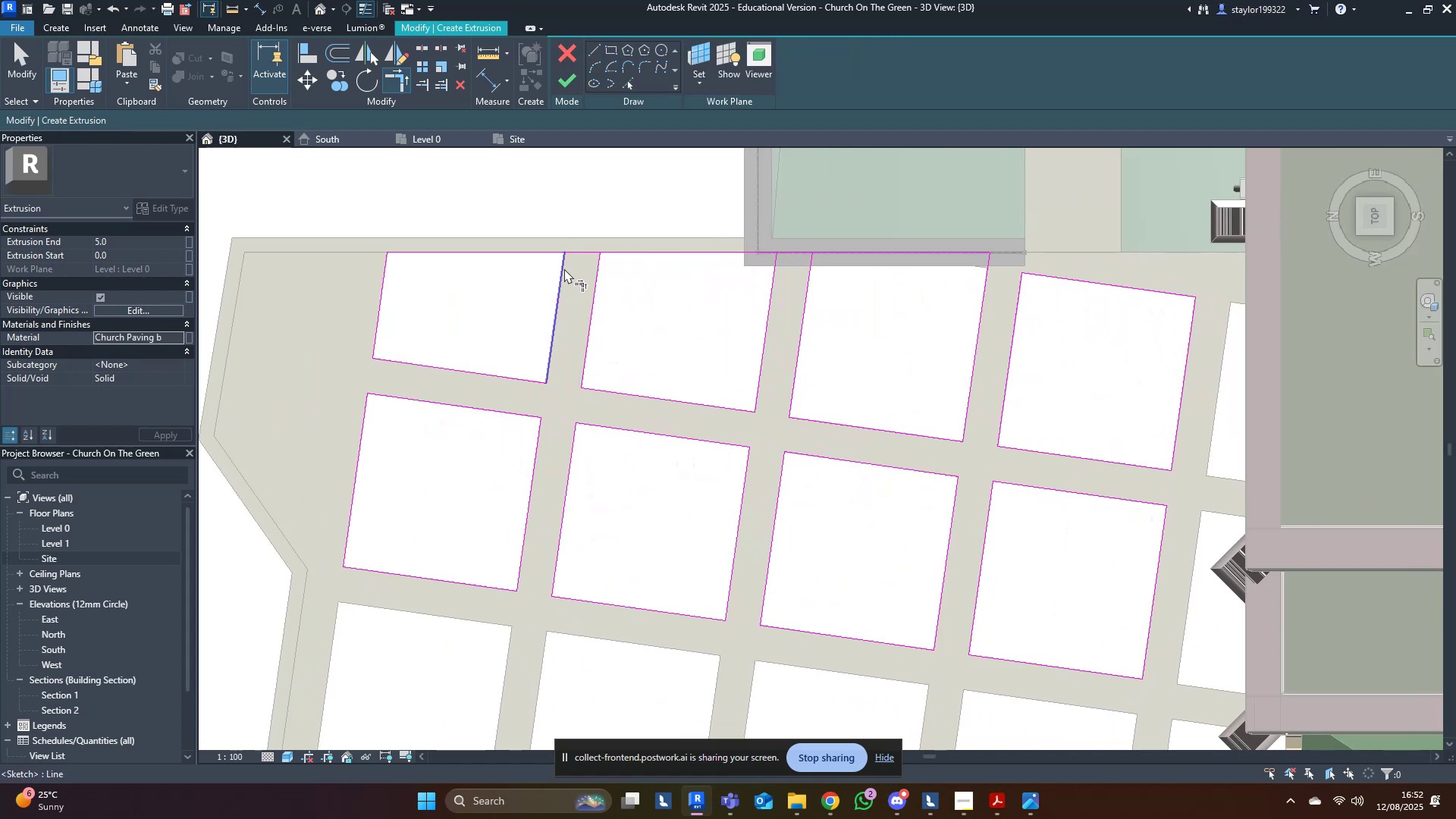 
double_click([564, 268])
 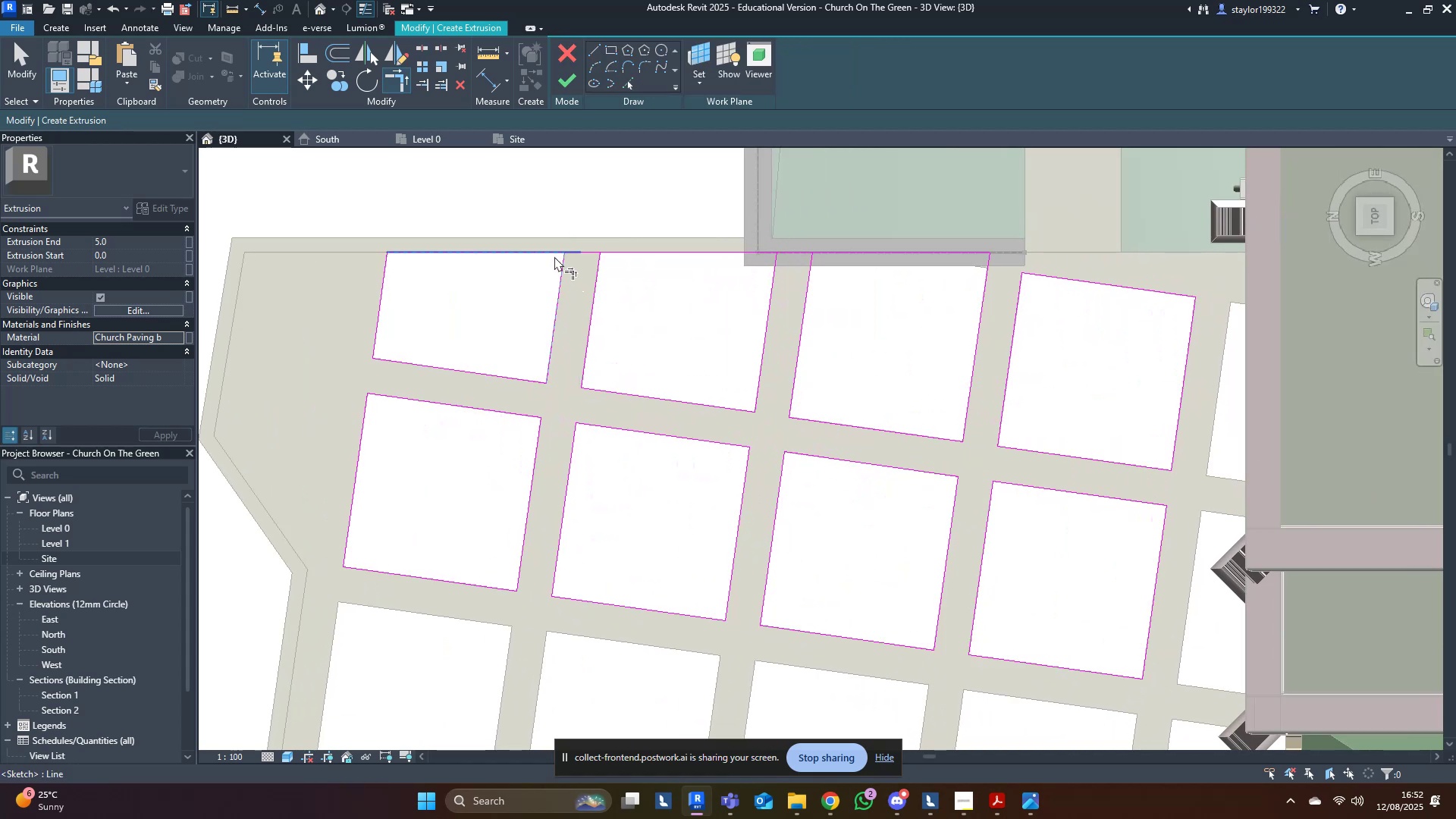 
triple_click([554, 256])
 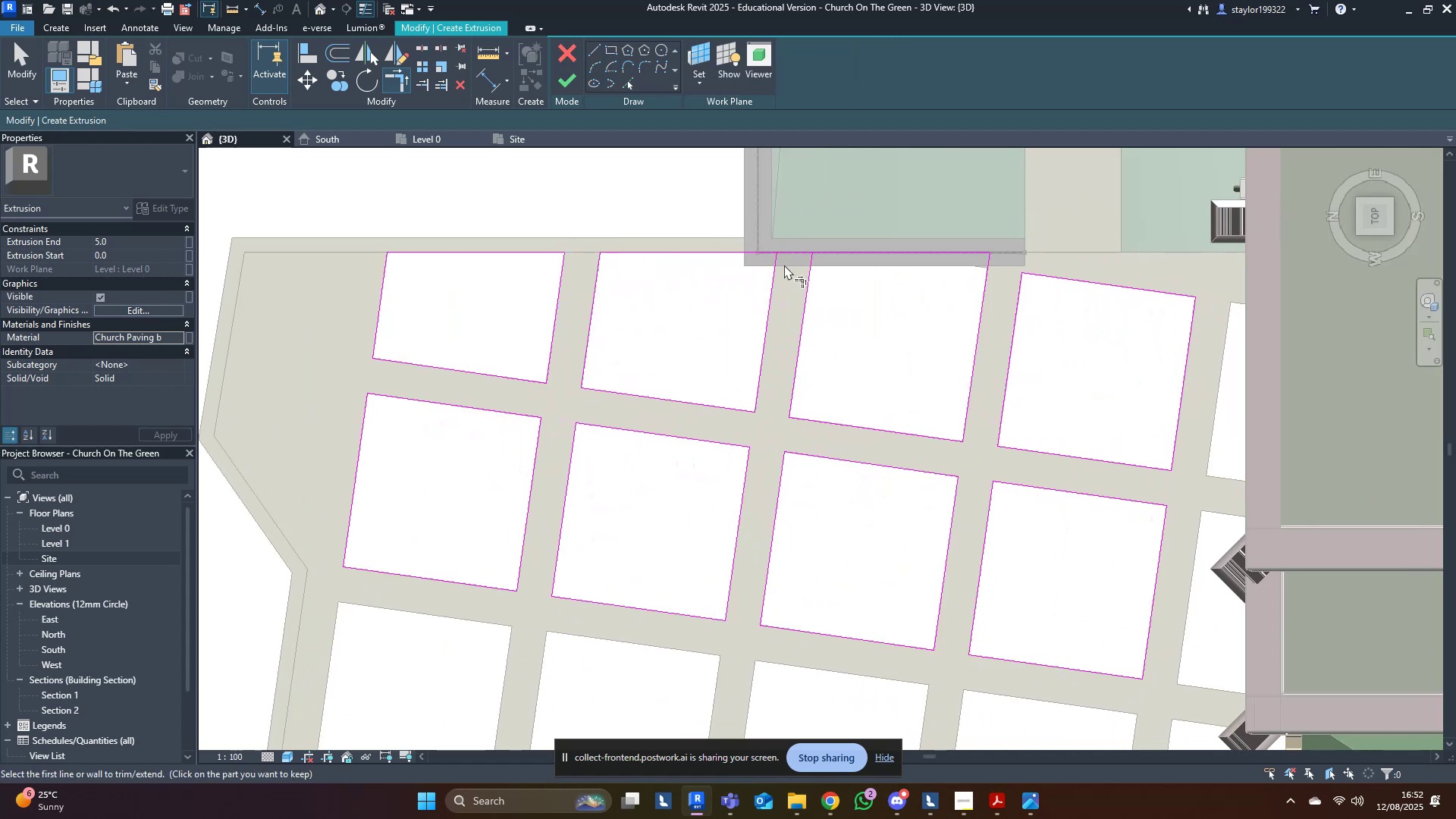 
double_click([765, 249])
 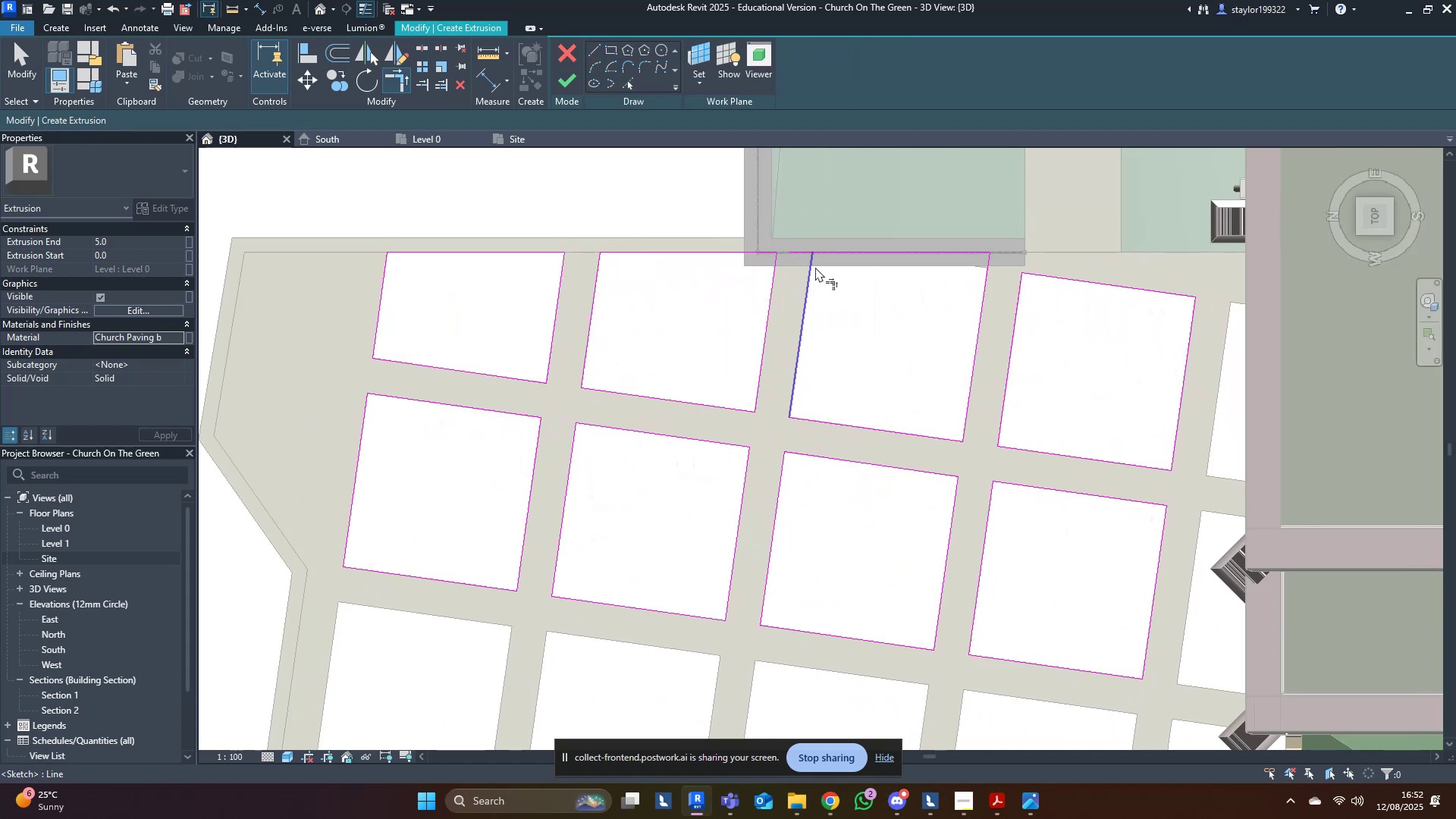 
triple_click([815, 267])
 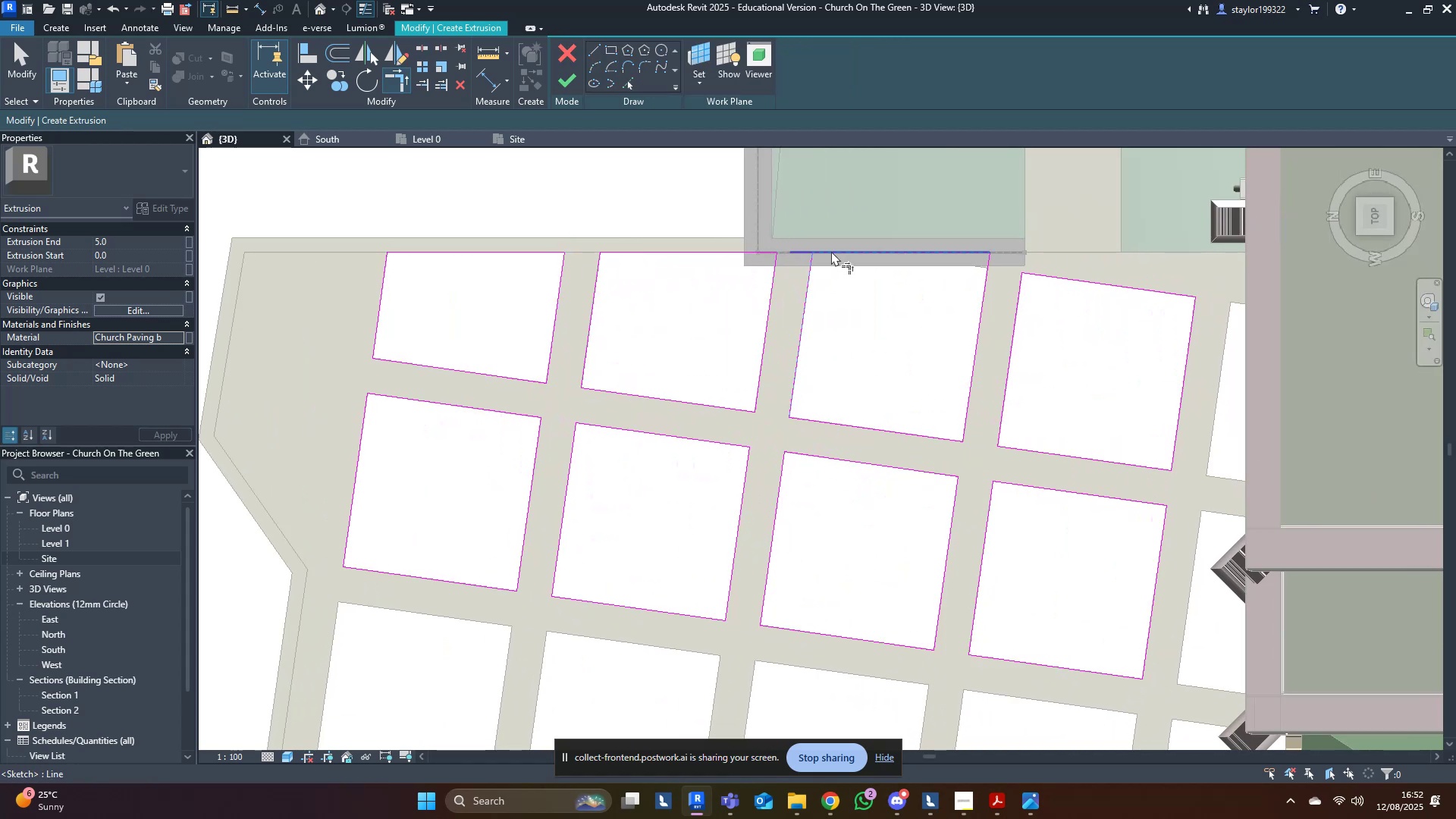 
triple_click([831, 251])
 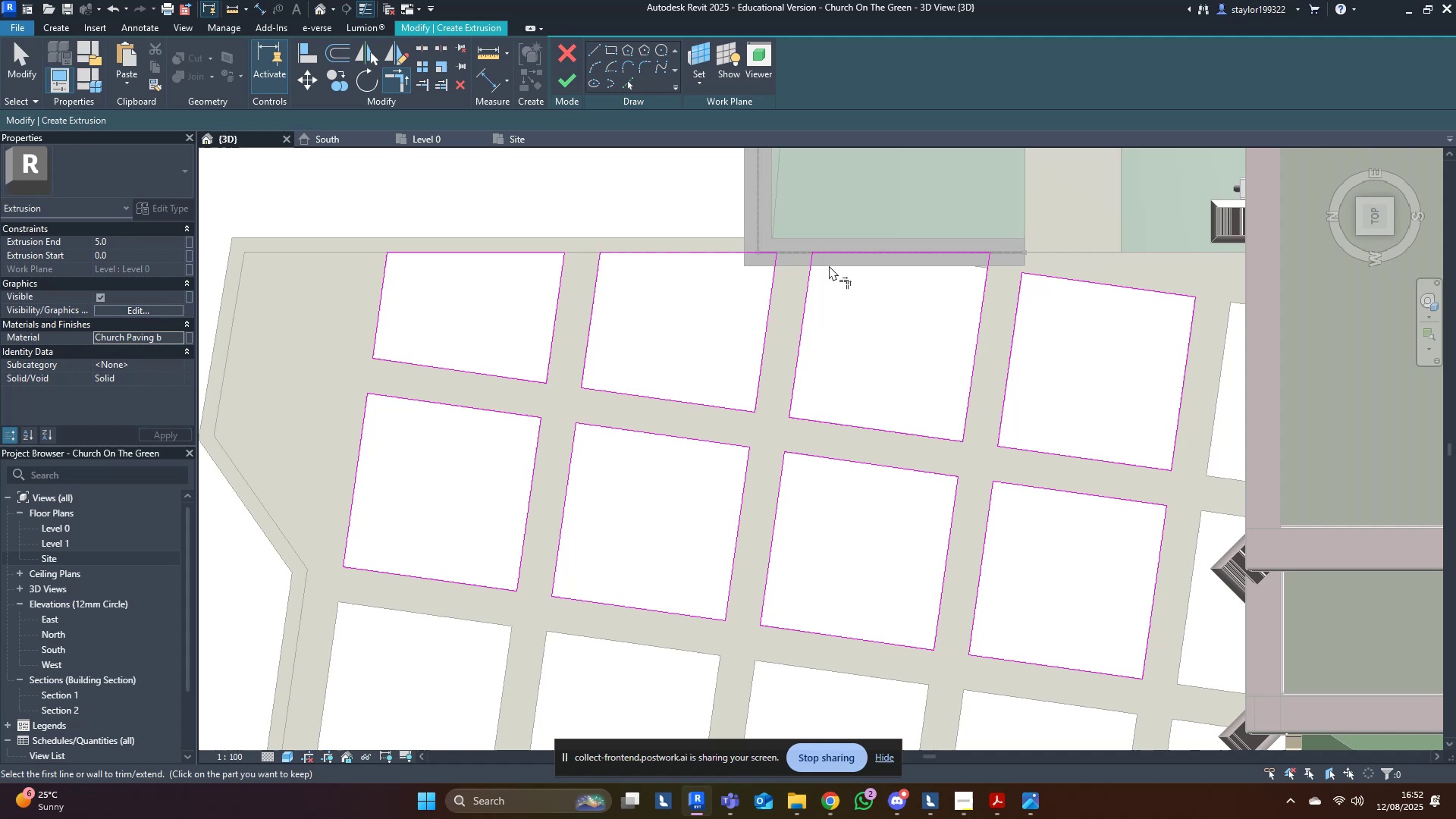 
scroll: coordinate [946, 351], scroll_direction: down, amount: 1.0
 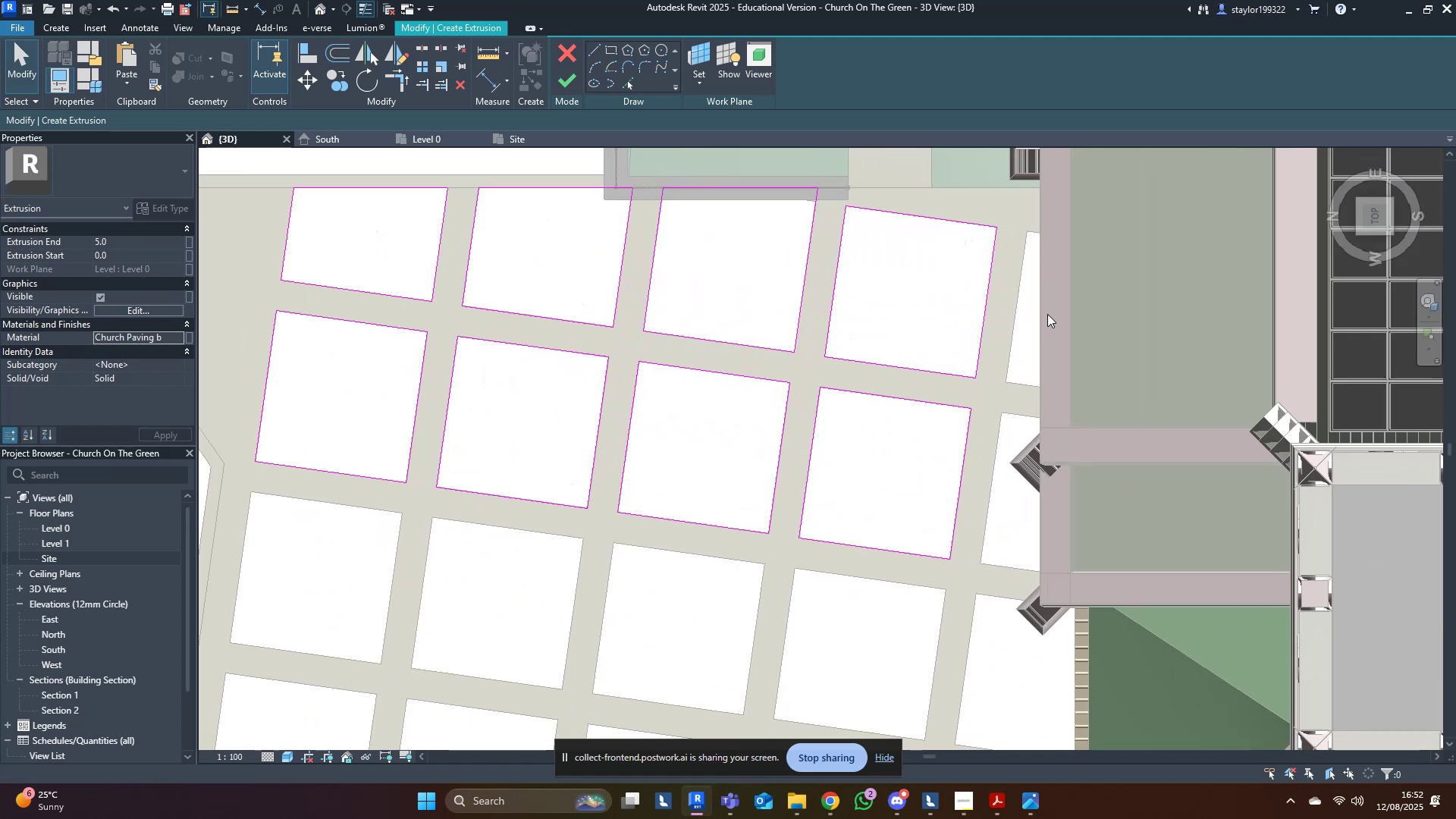 
type(mdwfsd)
 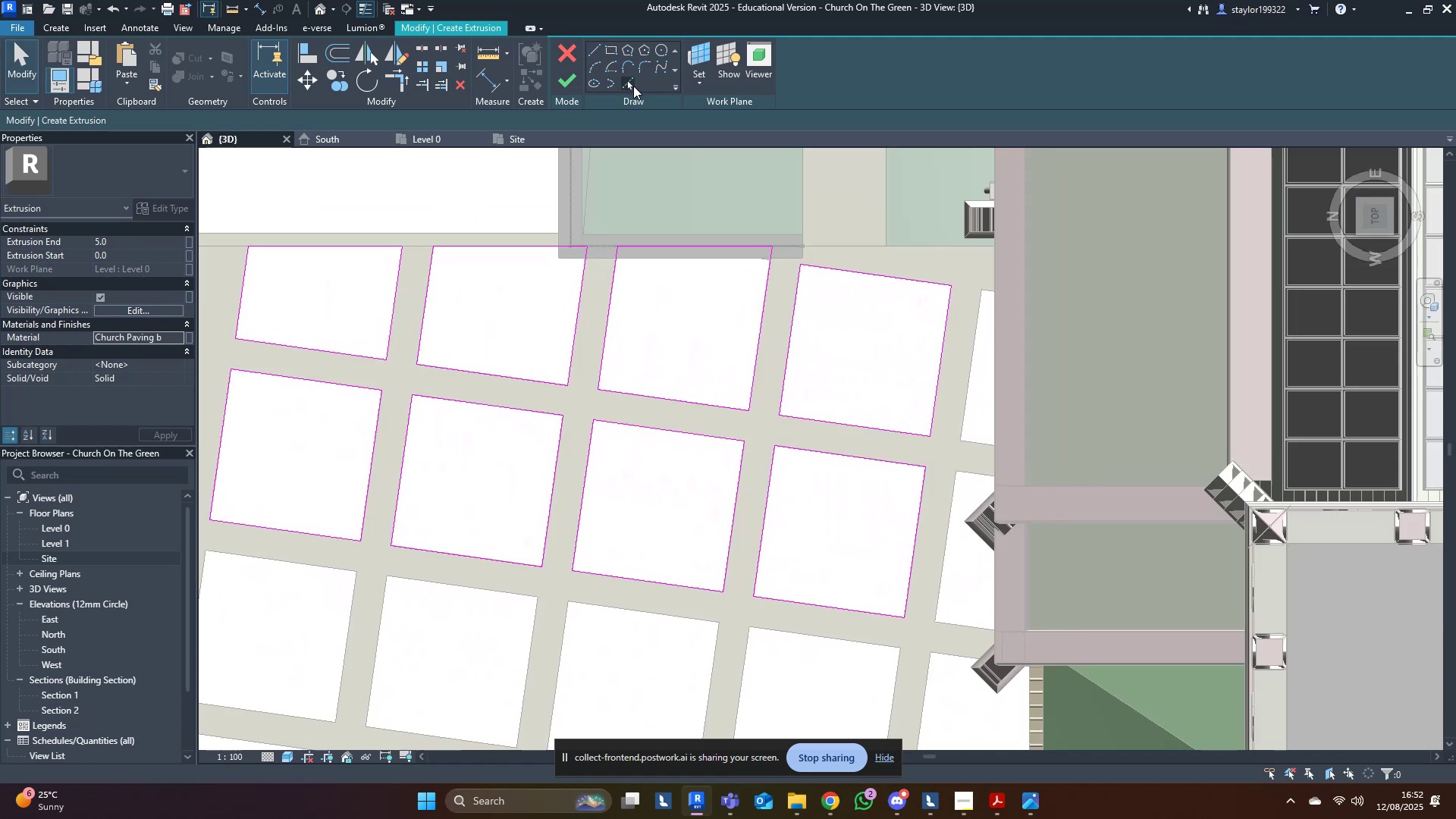 
left_click([630, 86])
 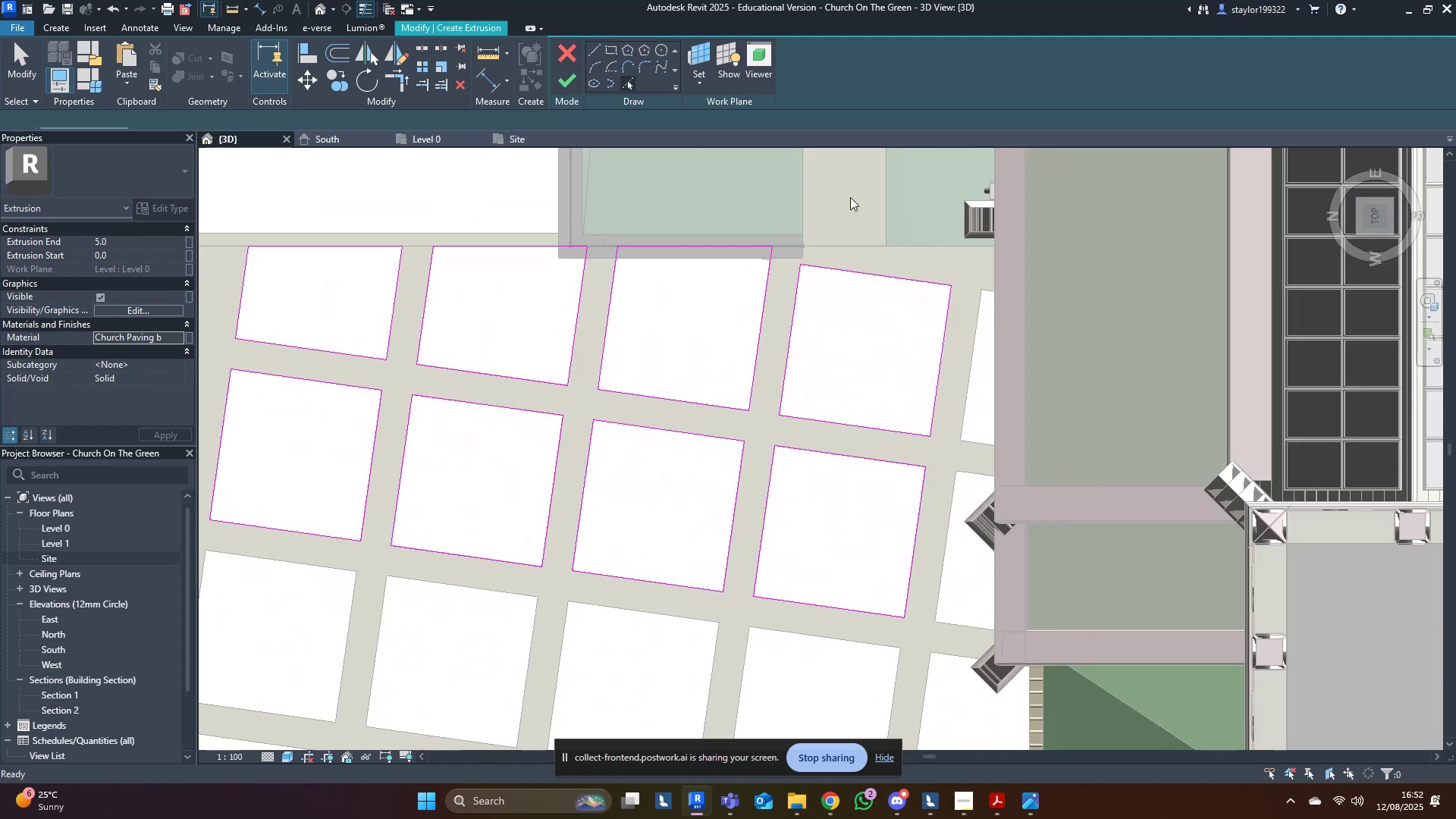 
scroll: coordinate [1021, 317], scroll_direction: up, amount: 3.0
 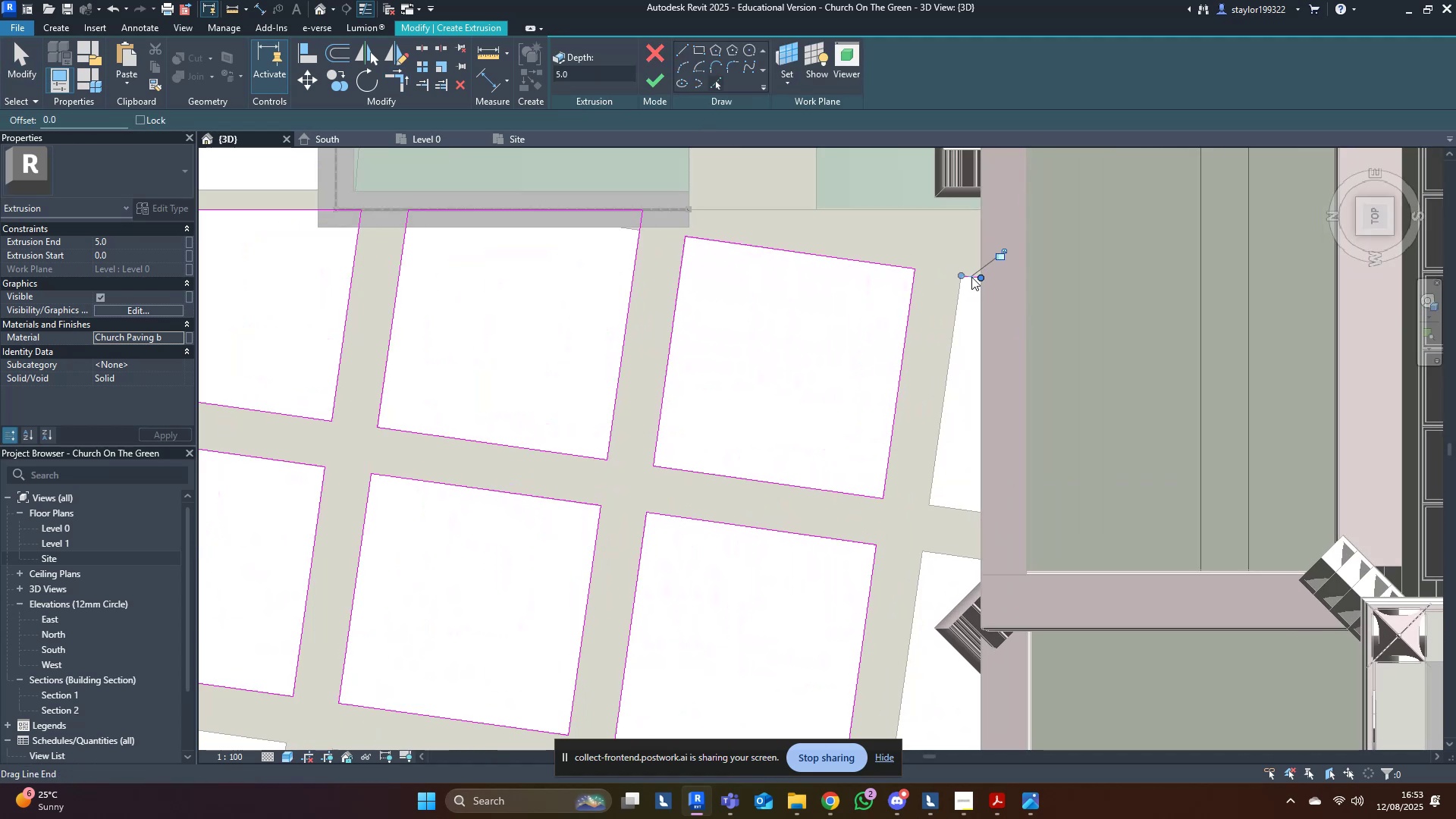 
double_click([950, 336])
 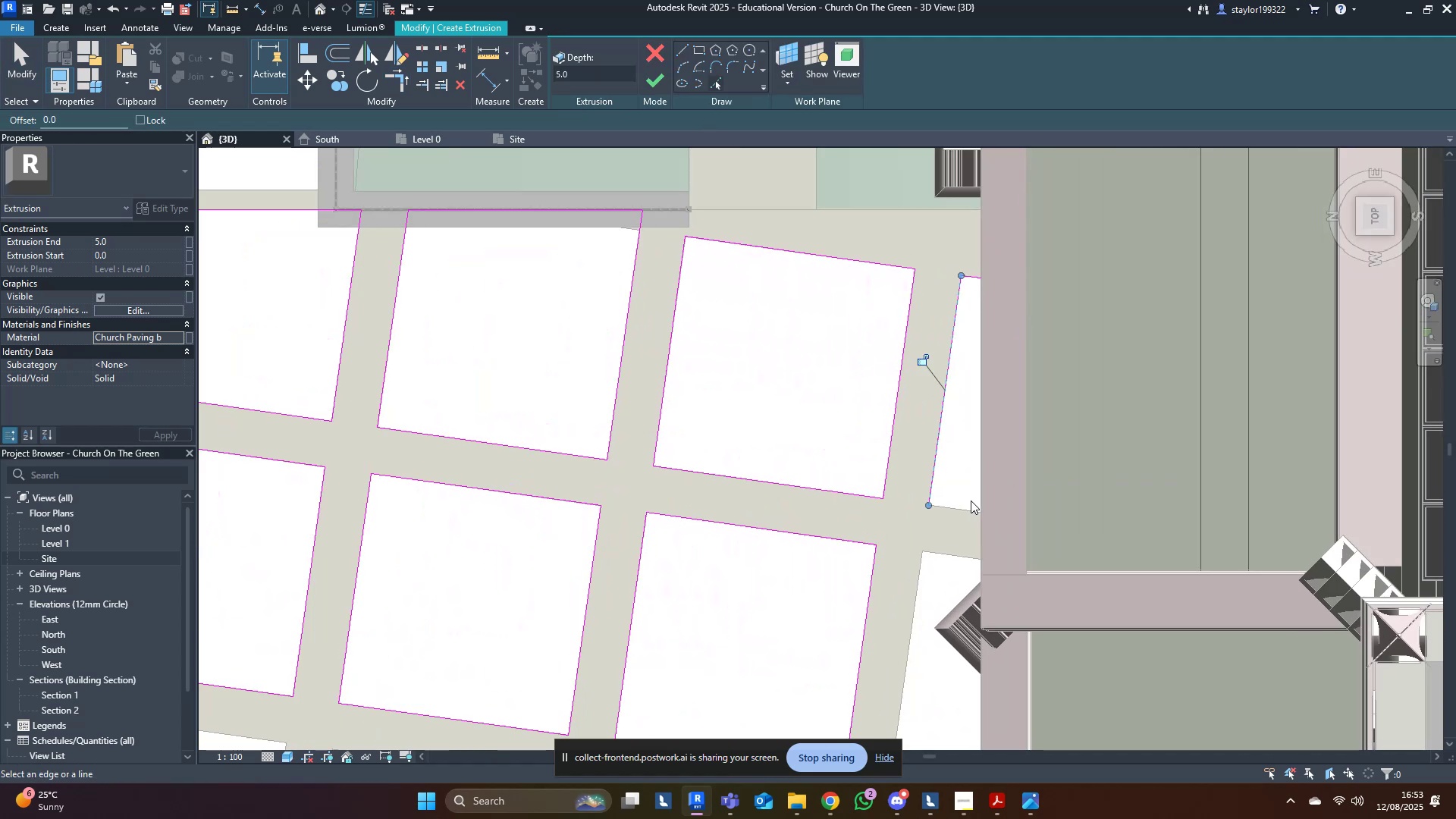 
left_click([970, 510])
 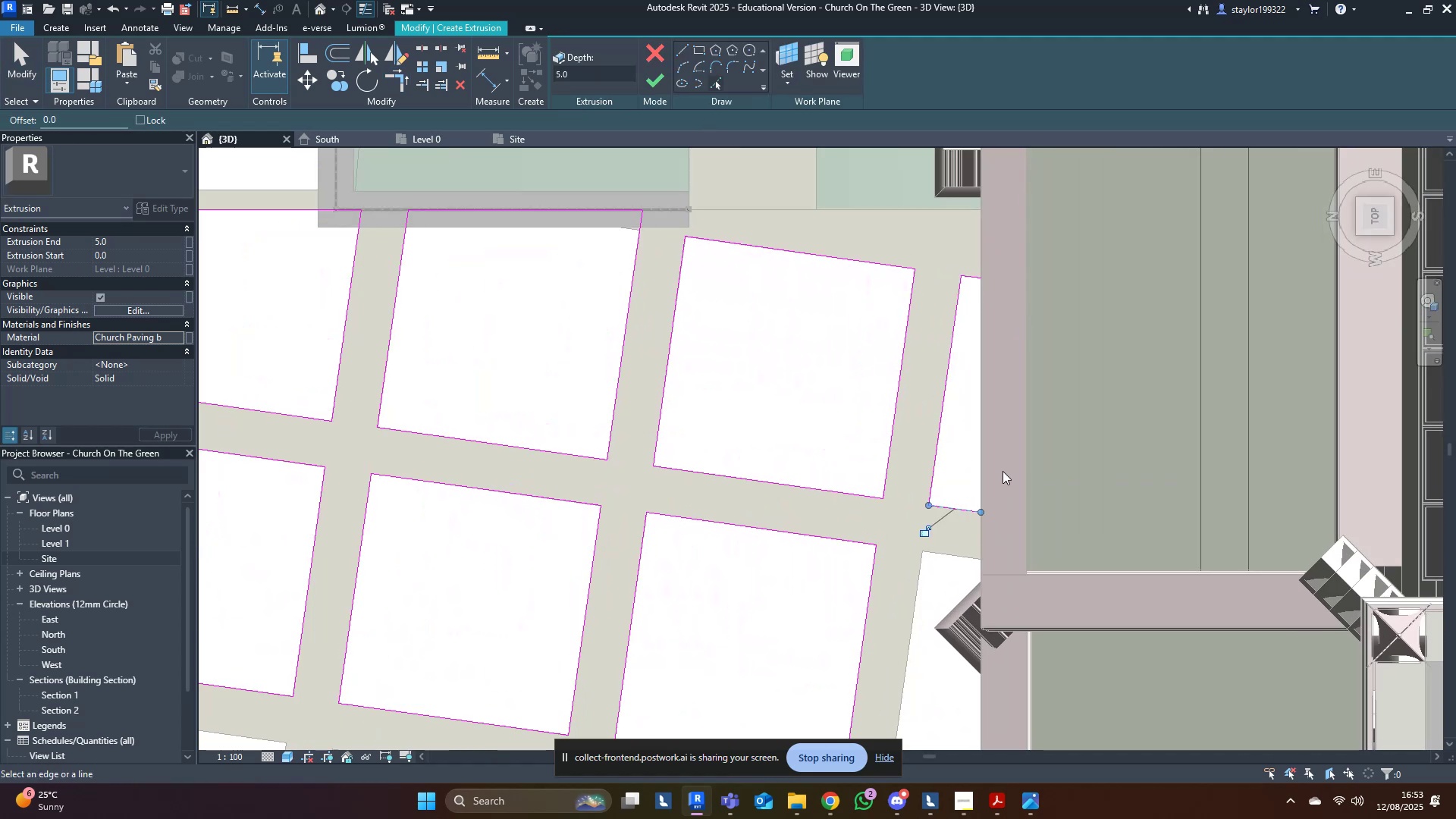 
type(wfsd)
 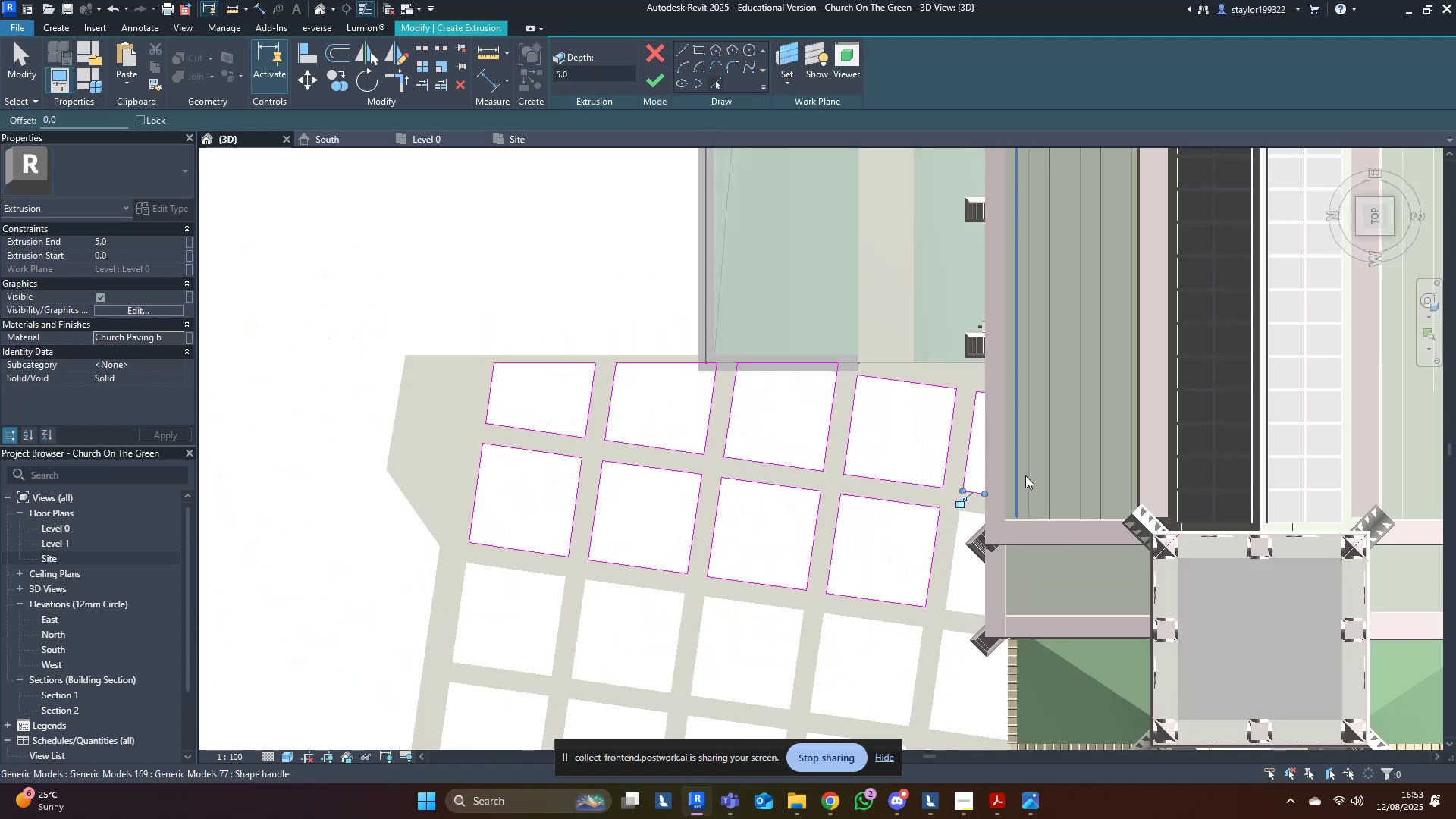 
scroll: coordinate [982, 491], scroll_direction: down, amount: 6.0
 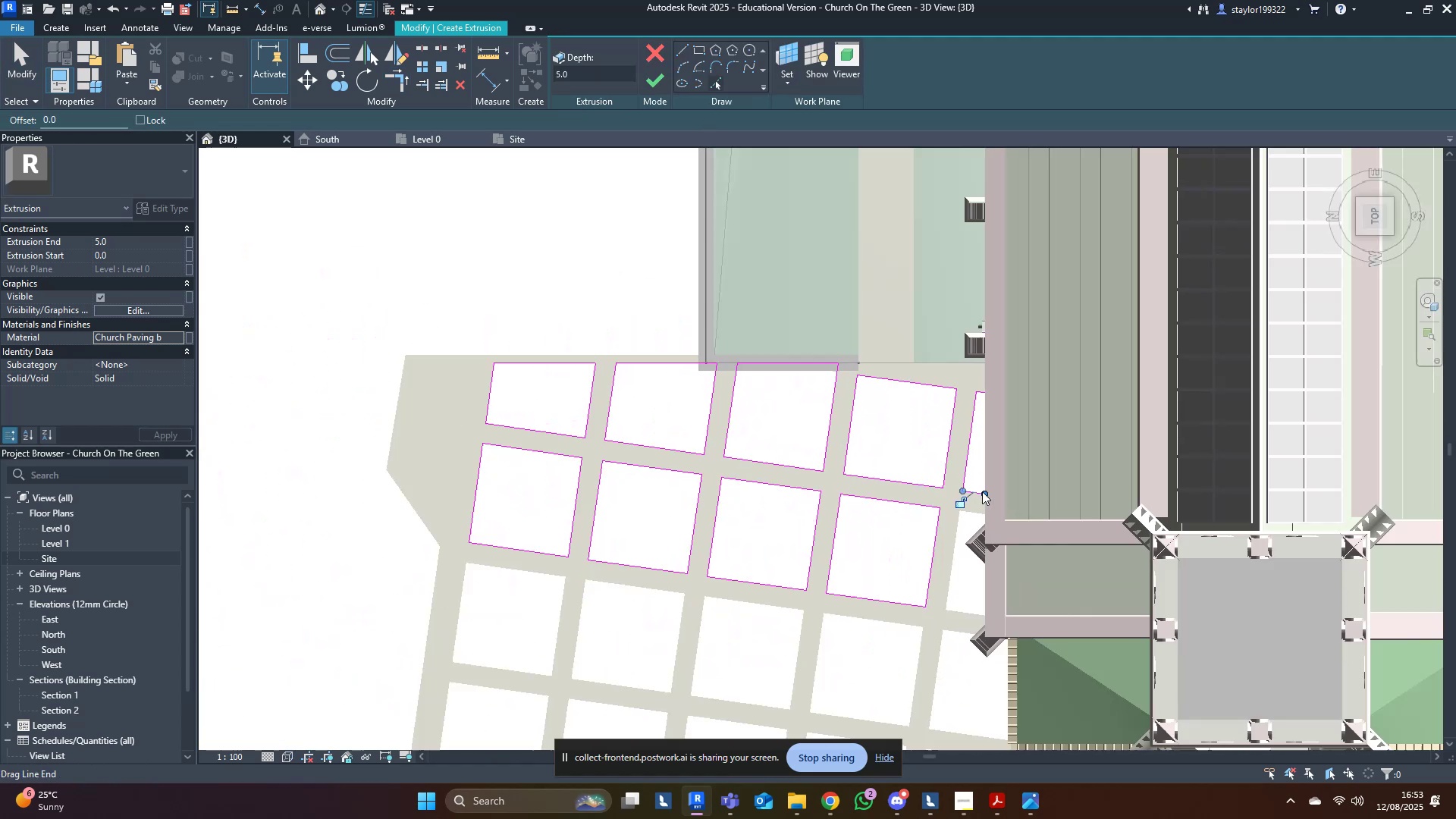 
hold_key(key=ShiftLeft, duration=0.71)
 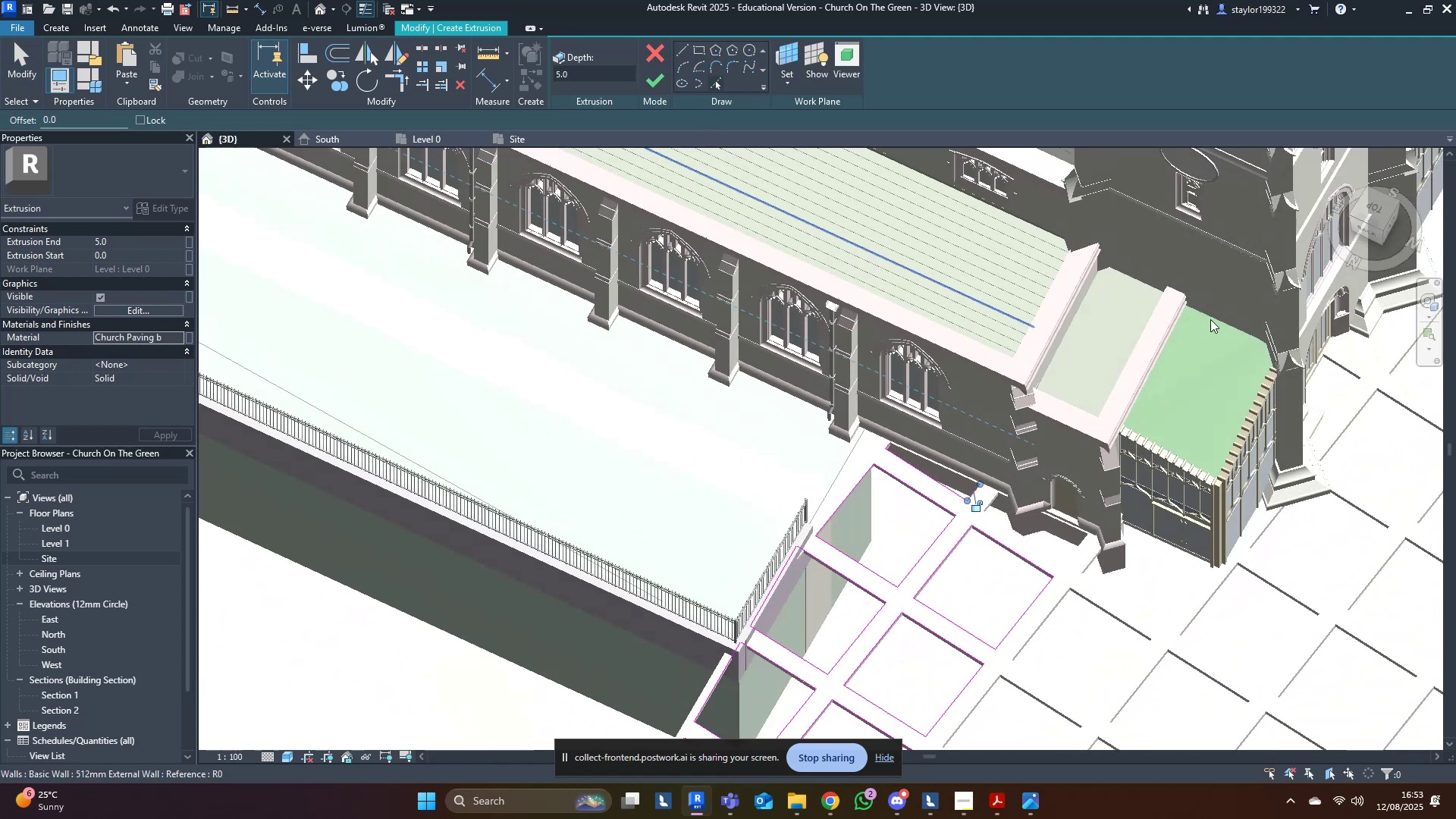 
scroll: coordinate [965, 465], scroll_direction: up, amount: 5.0
 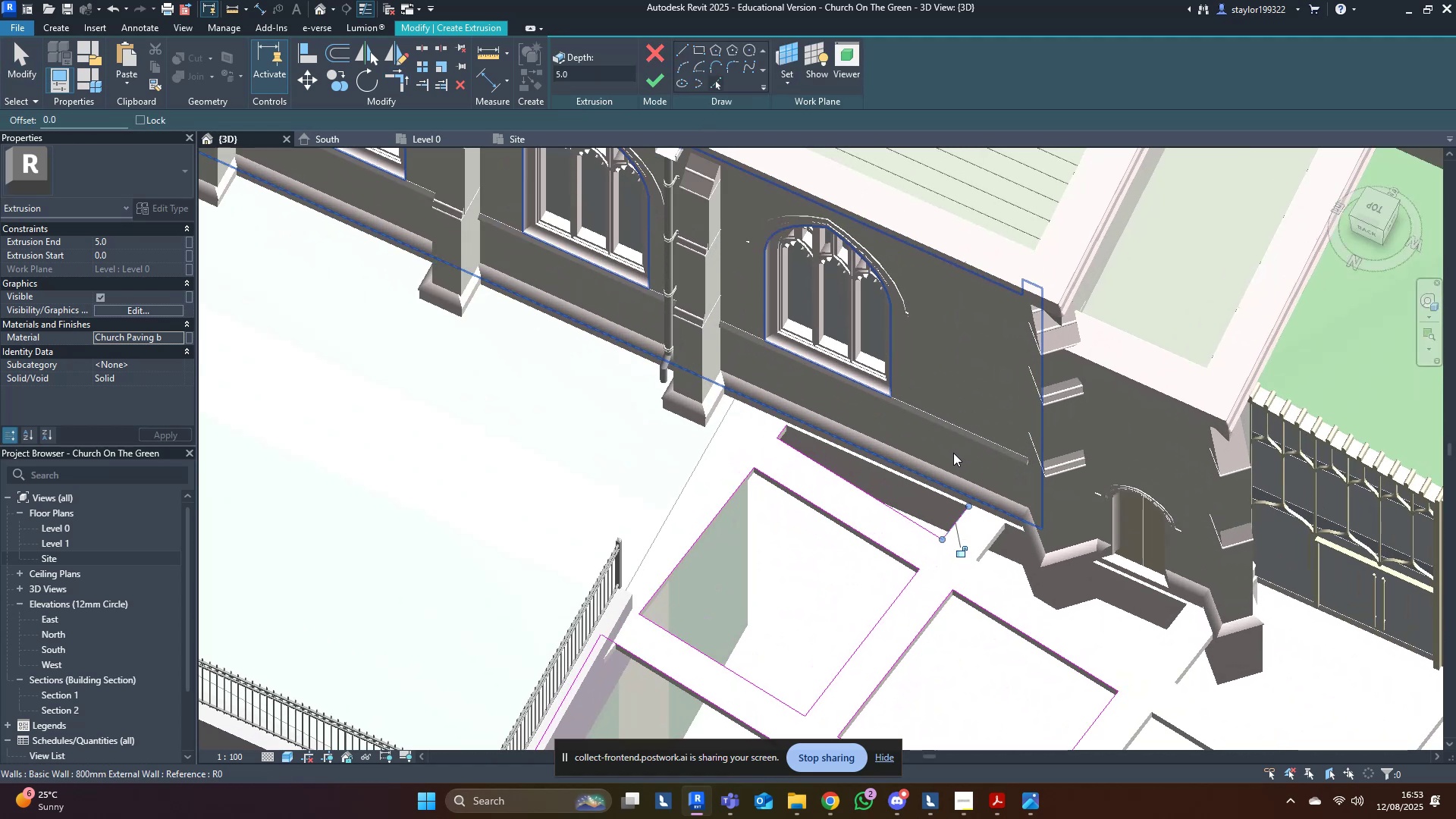 
left_click([953, 451])
 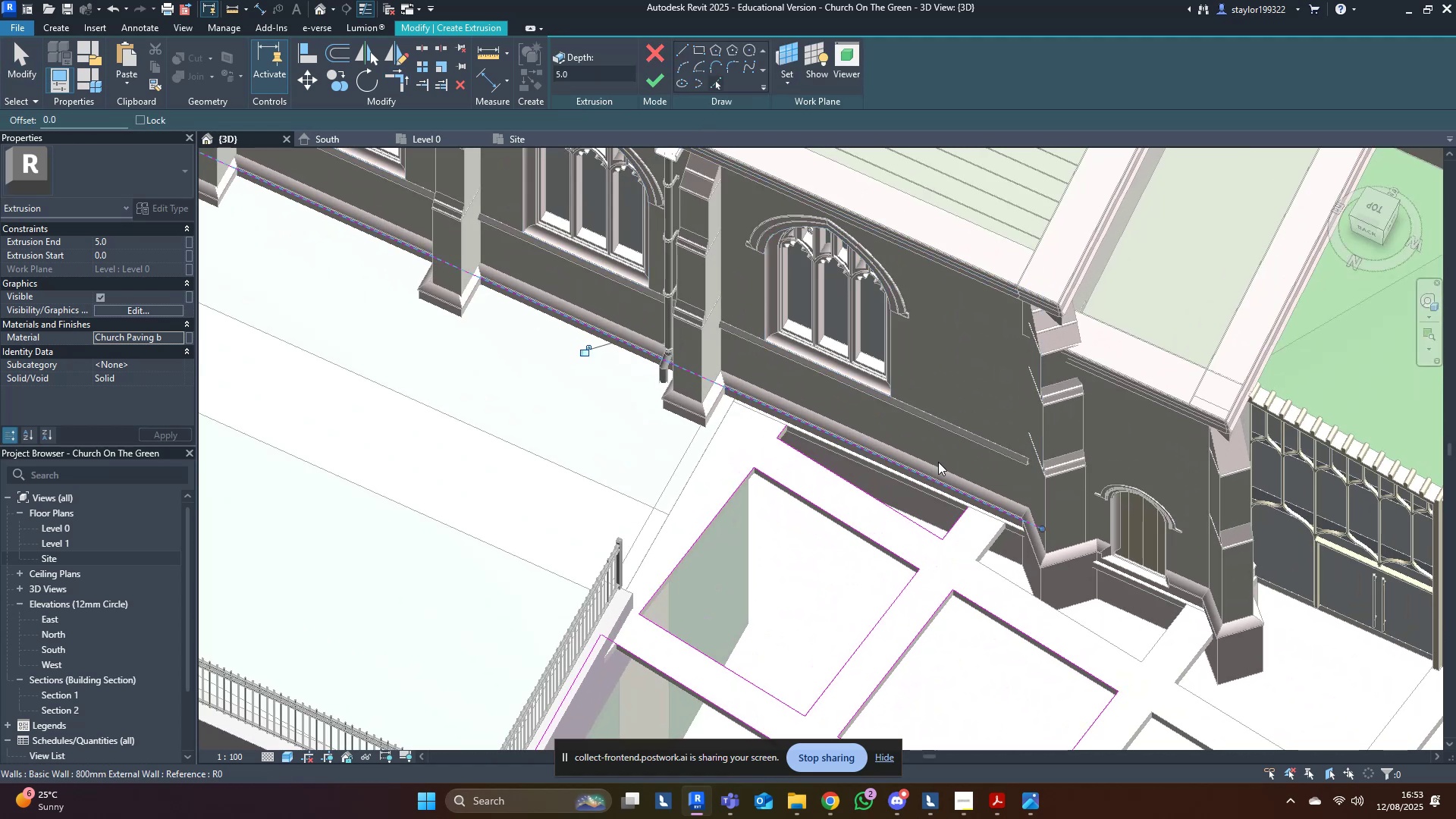 
key(T)
 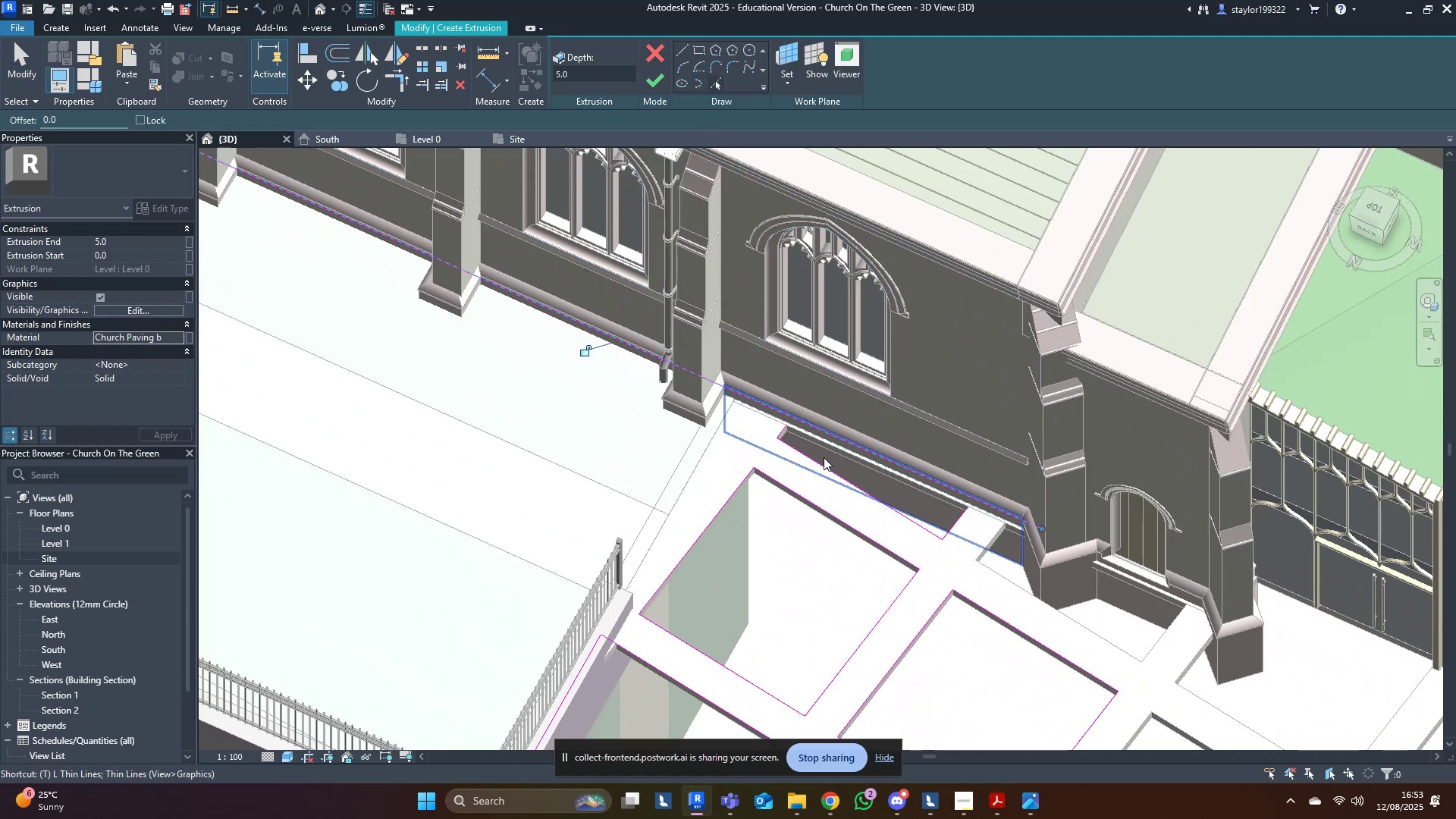 
hold_key(key=R, duration=10.45)
 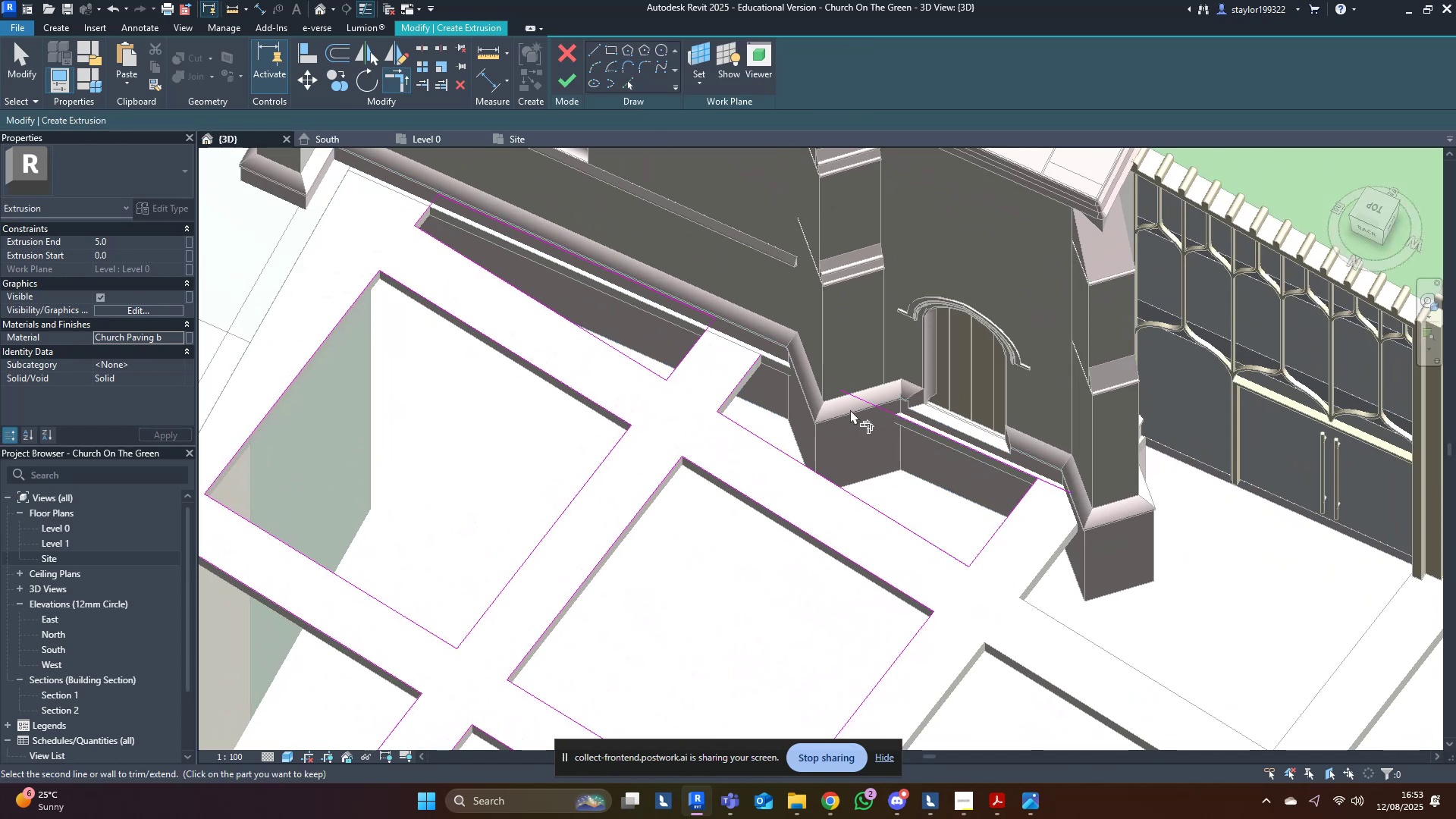 
left_click([781, 429])
 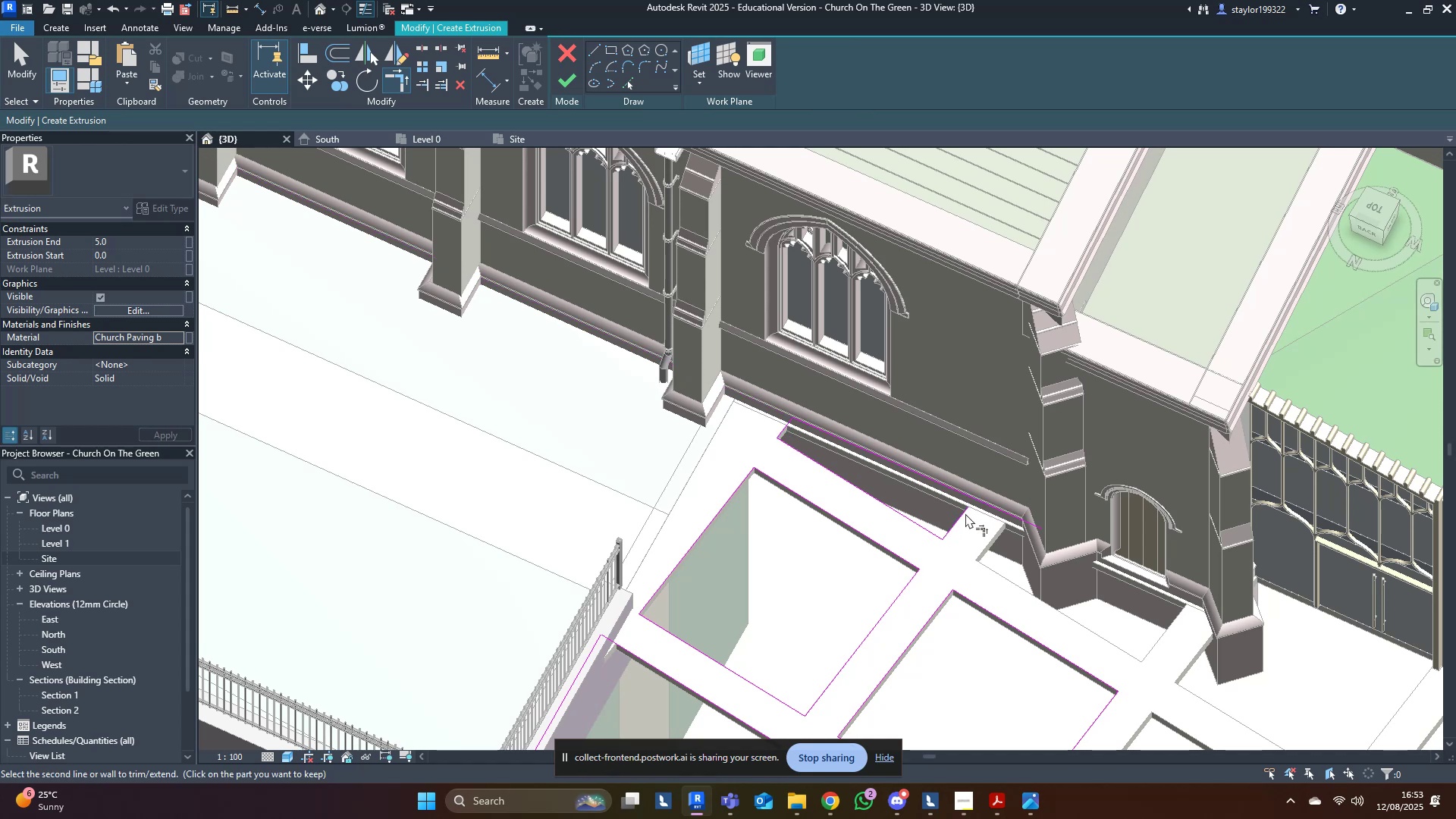 
double_click([972, 496])
 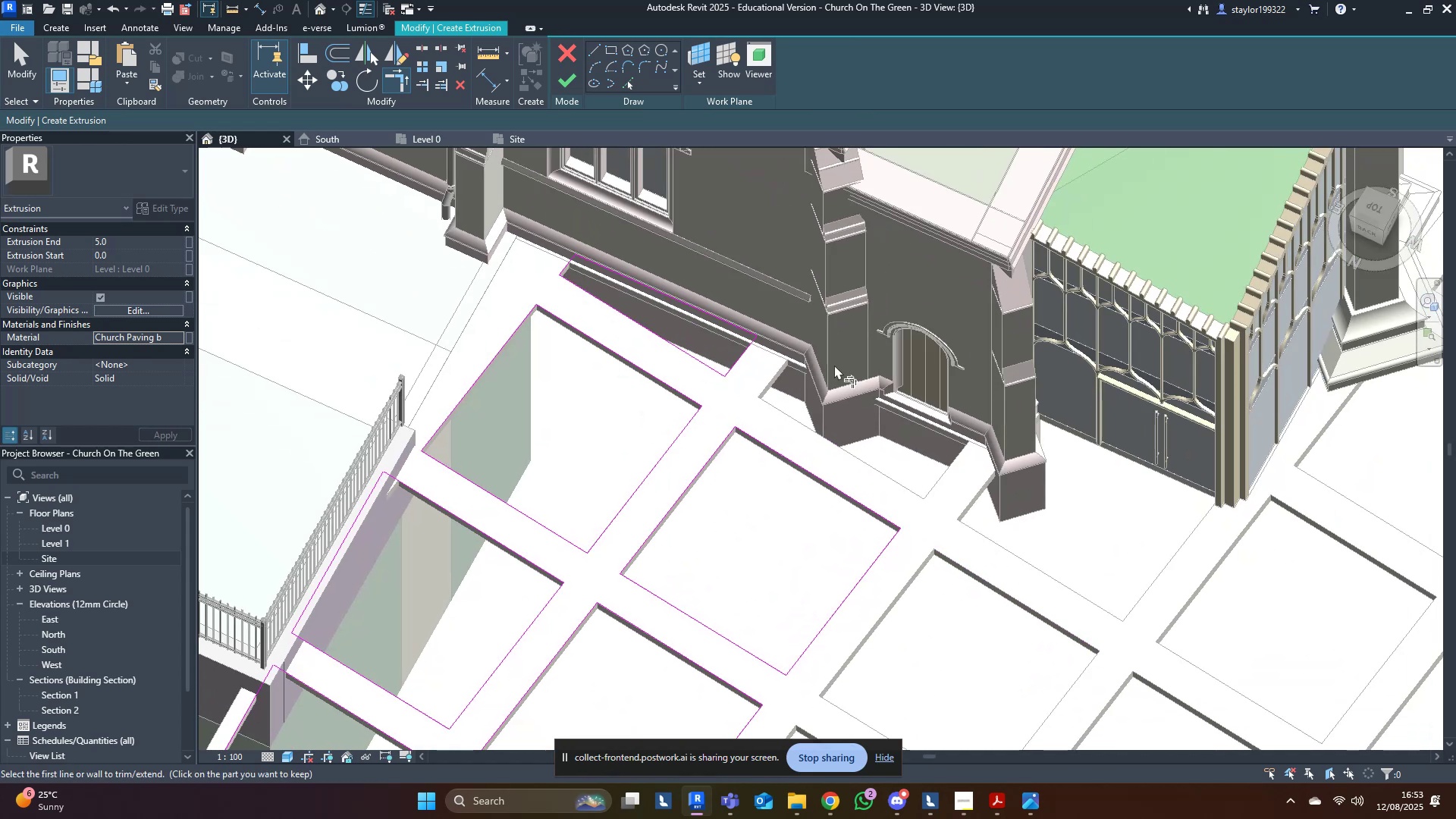 
scroll: coordinate [837, 369], scroll_direction: up, amount: 3.0
 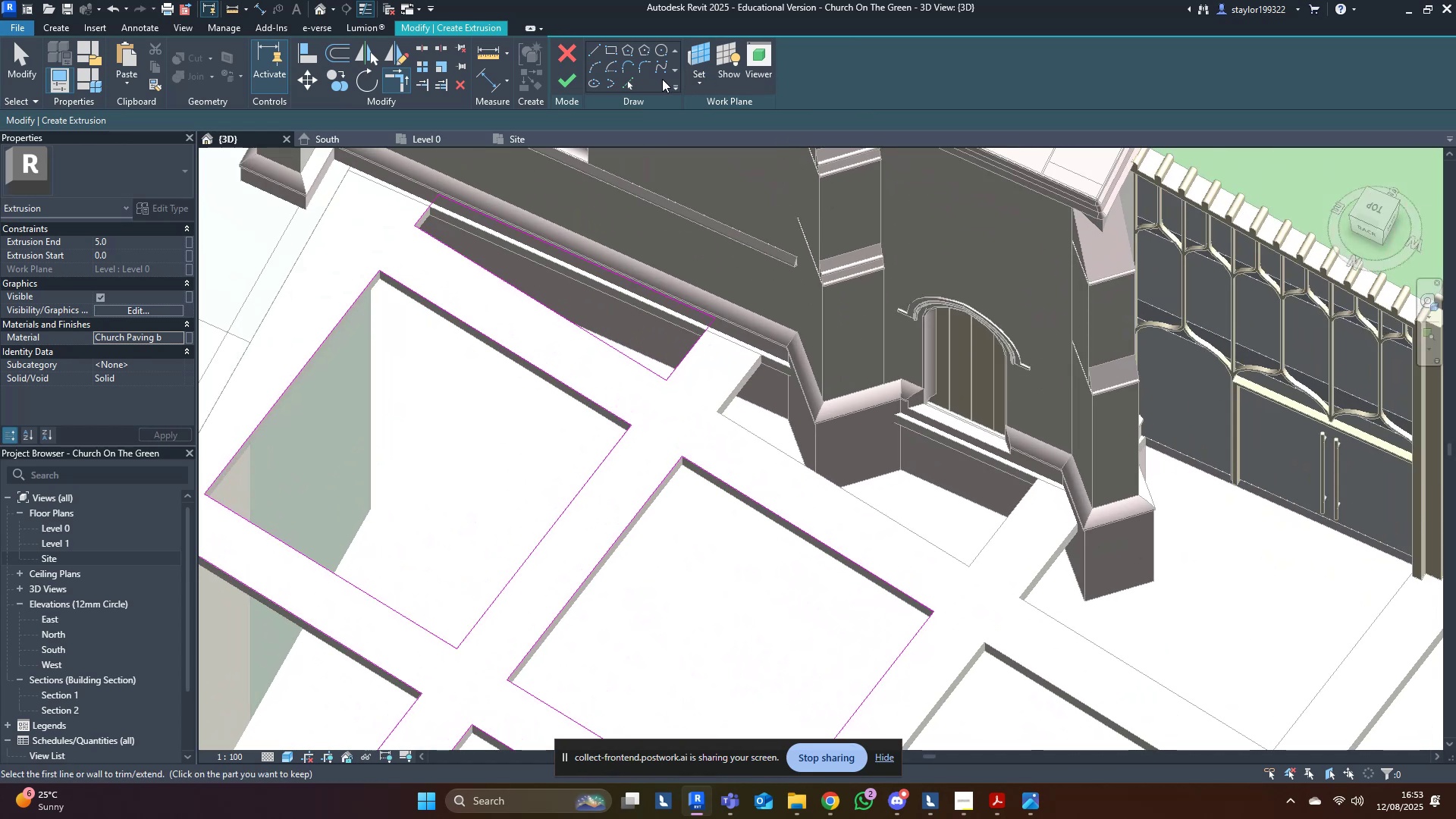 
left_click([632, 86])
 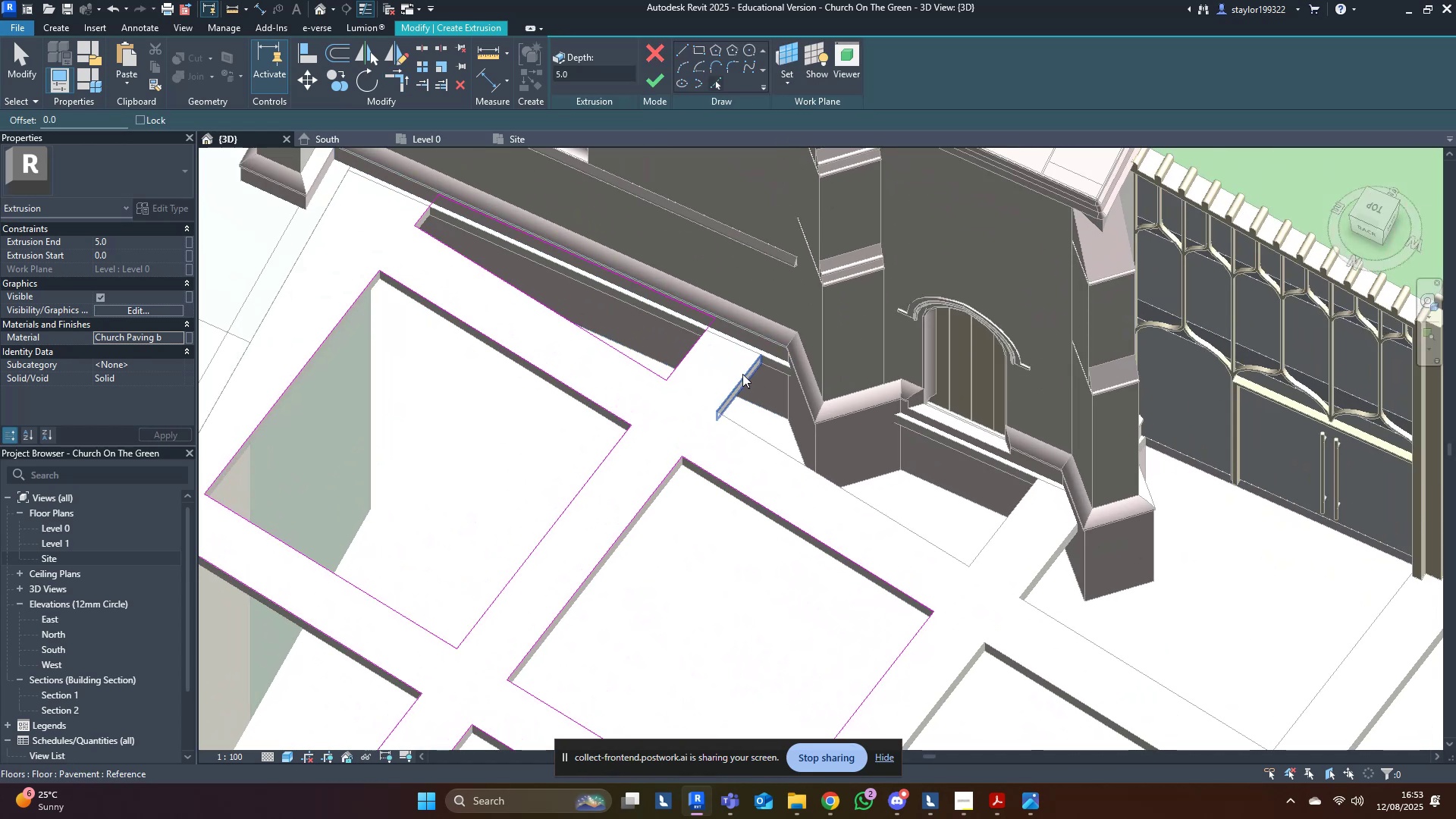 
left_click([742, 374])
 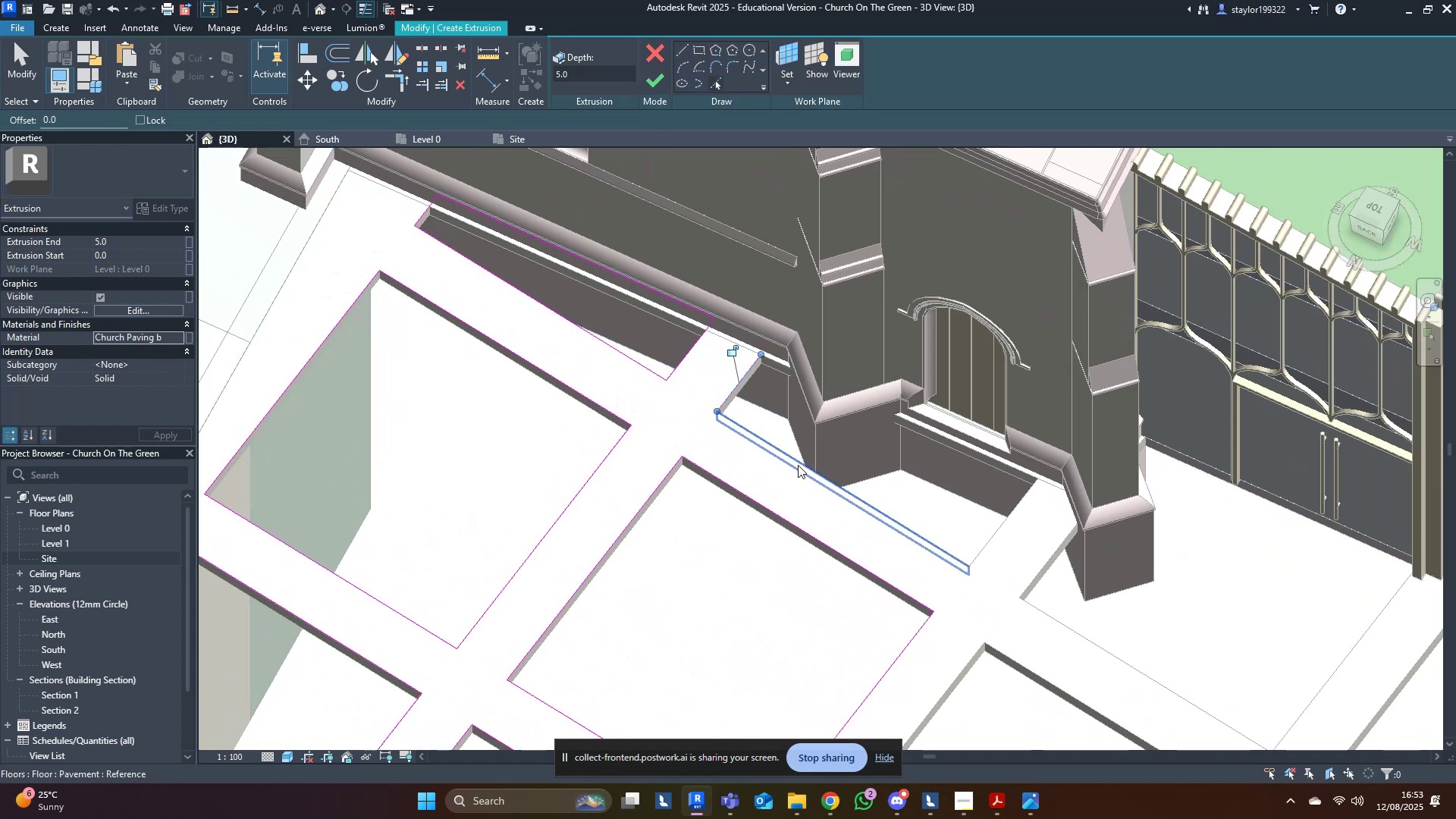 
left_click([798, 465])
 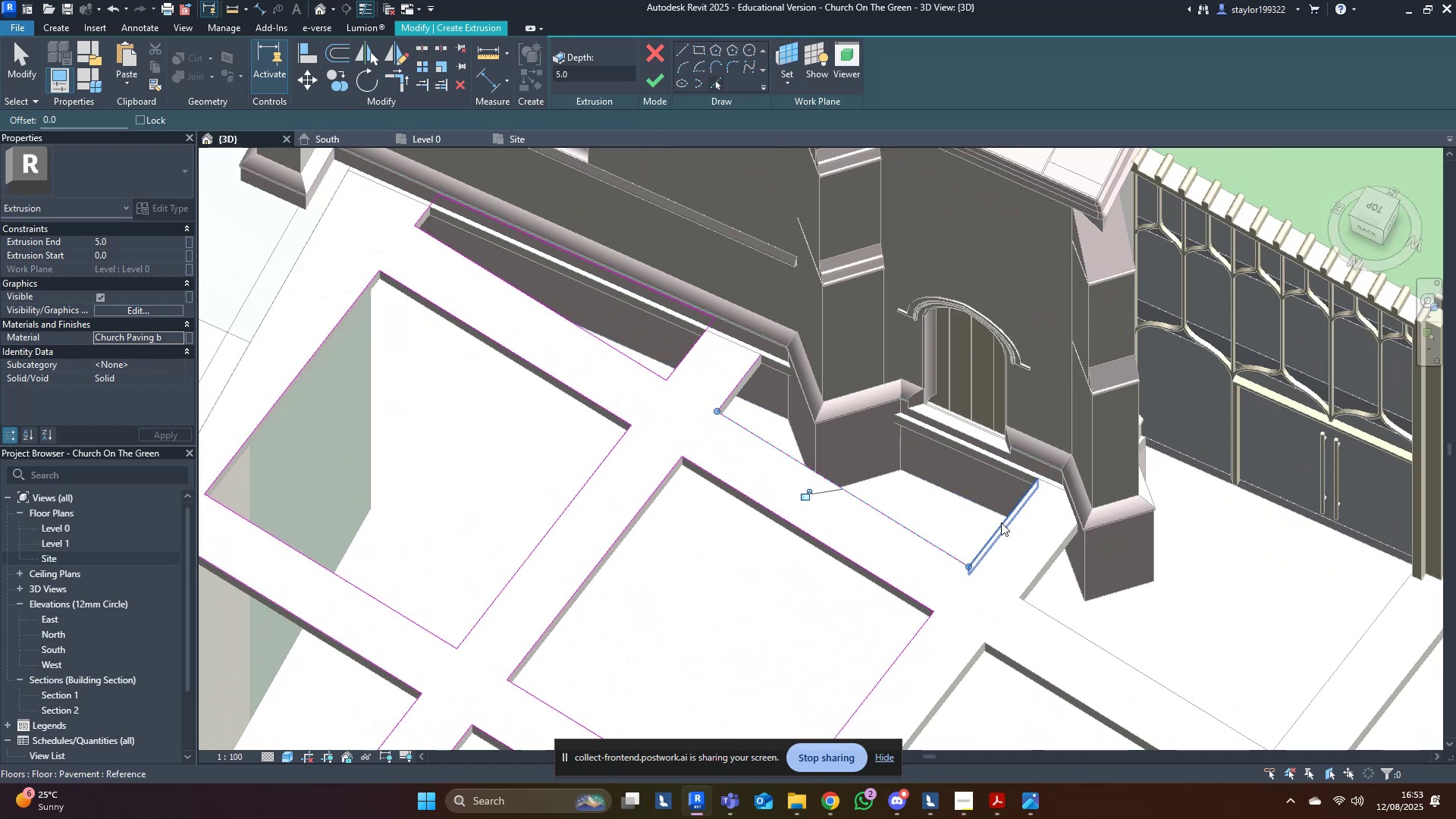 
left_click([1001, 526])
 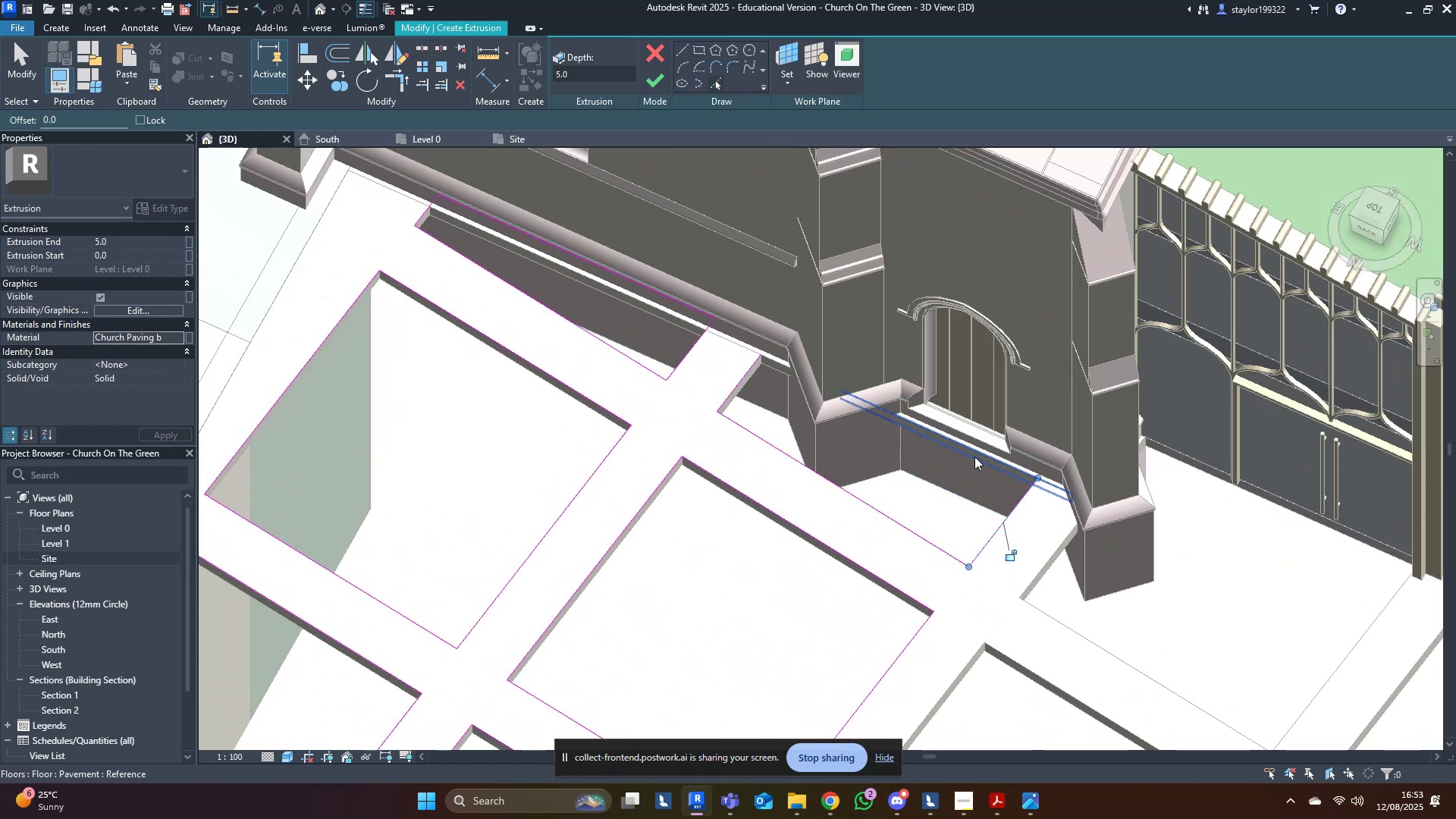 
left_click([974, 457])
 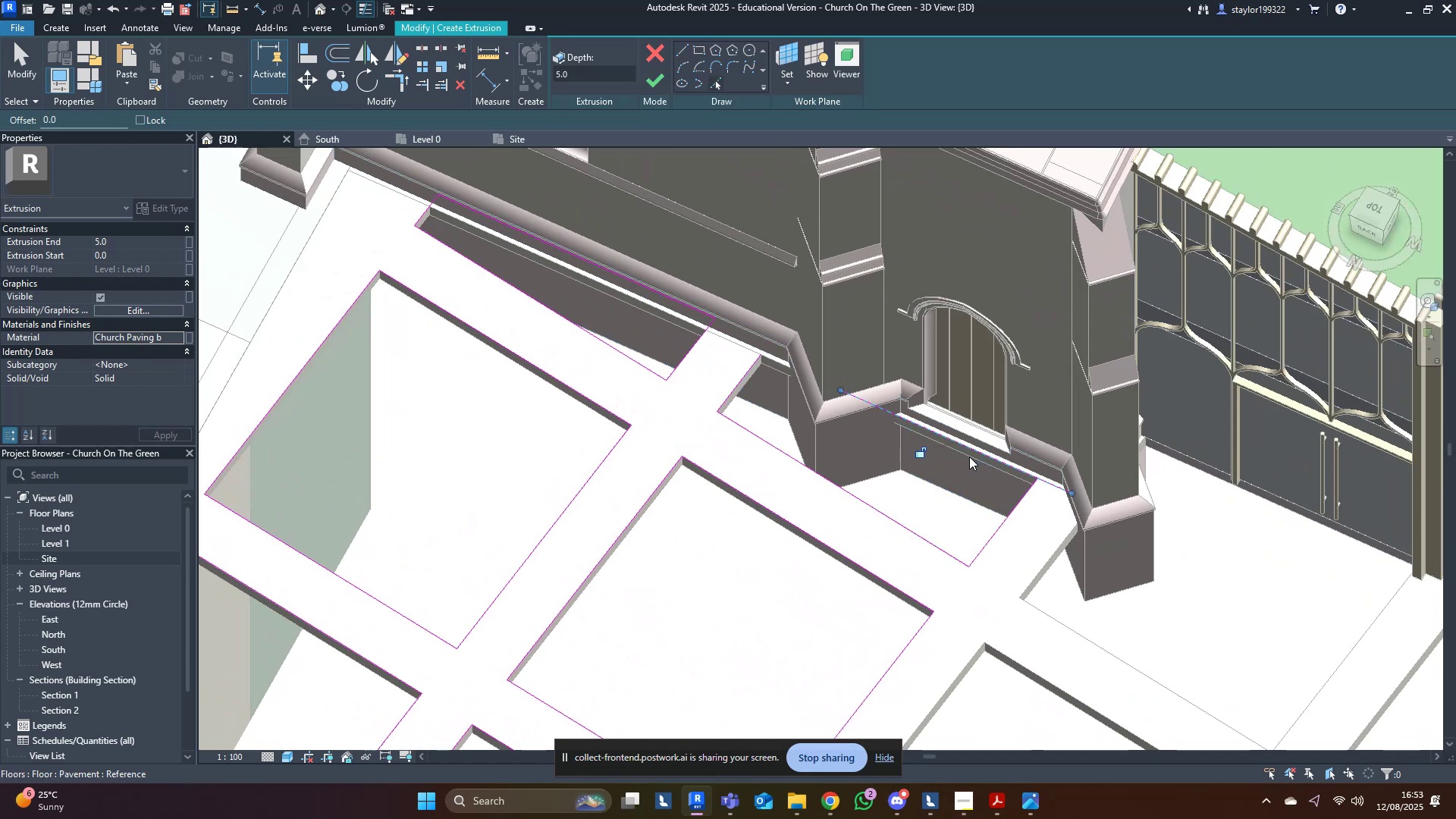 
key(T)
 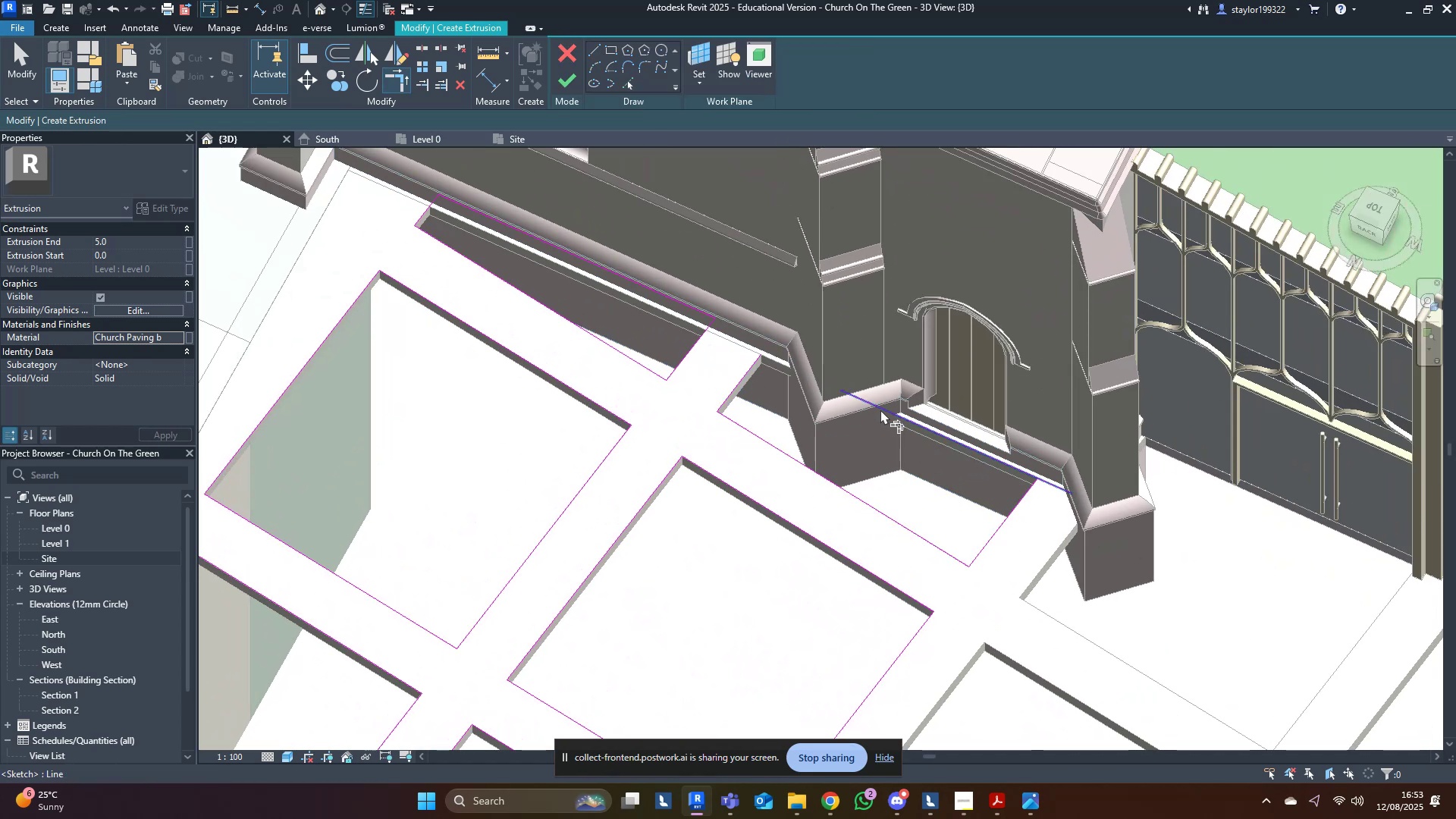 
left_click([880, 410])
 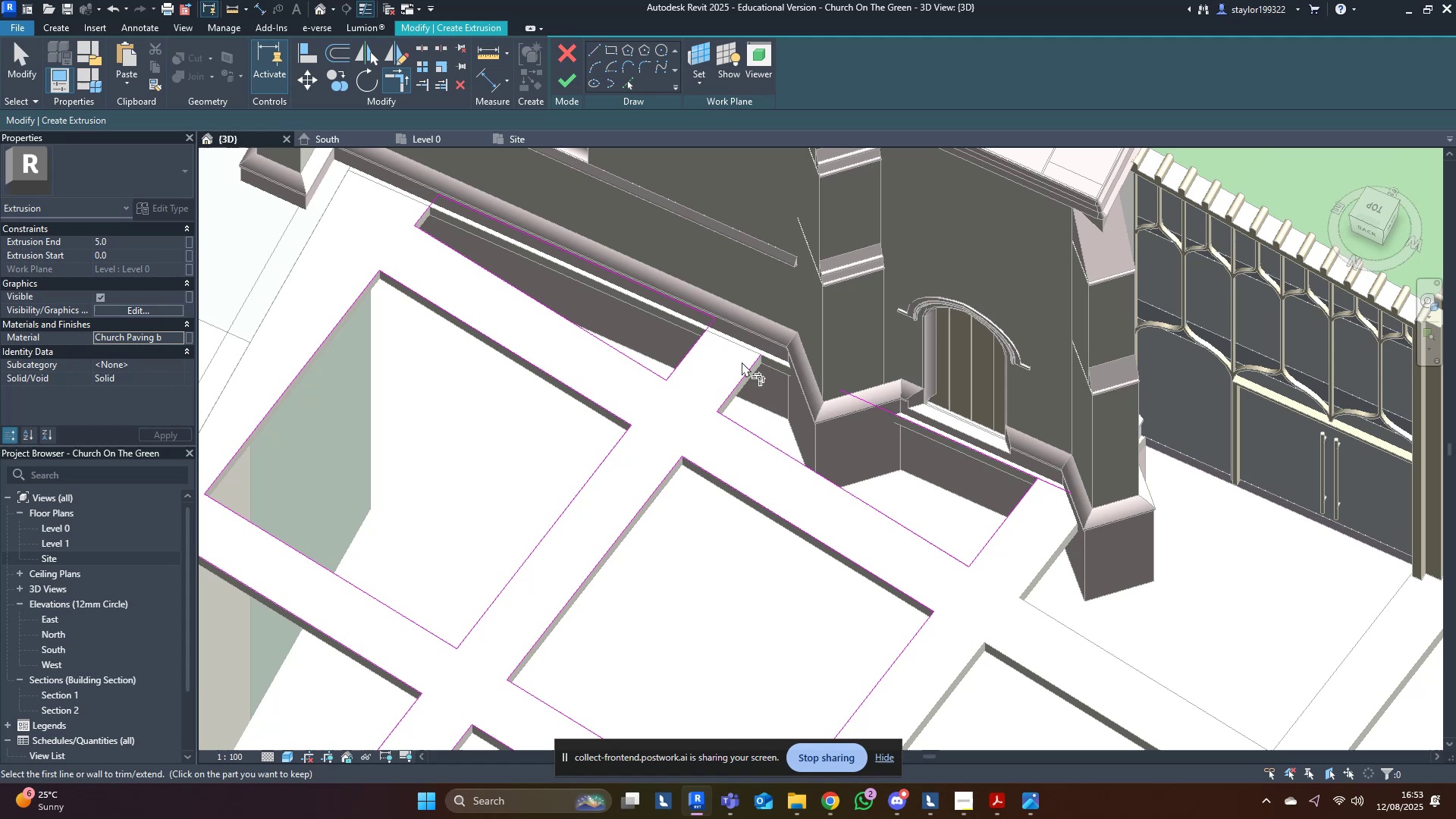 
double_click([748, 372])
 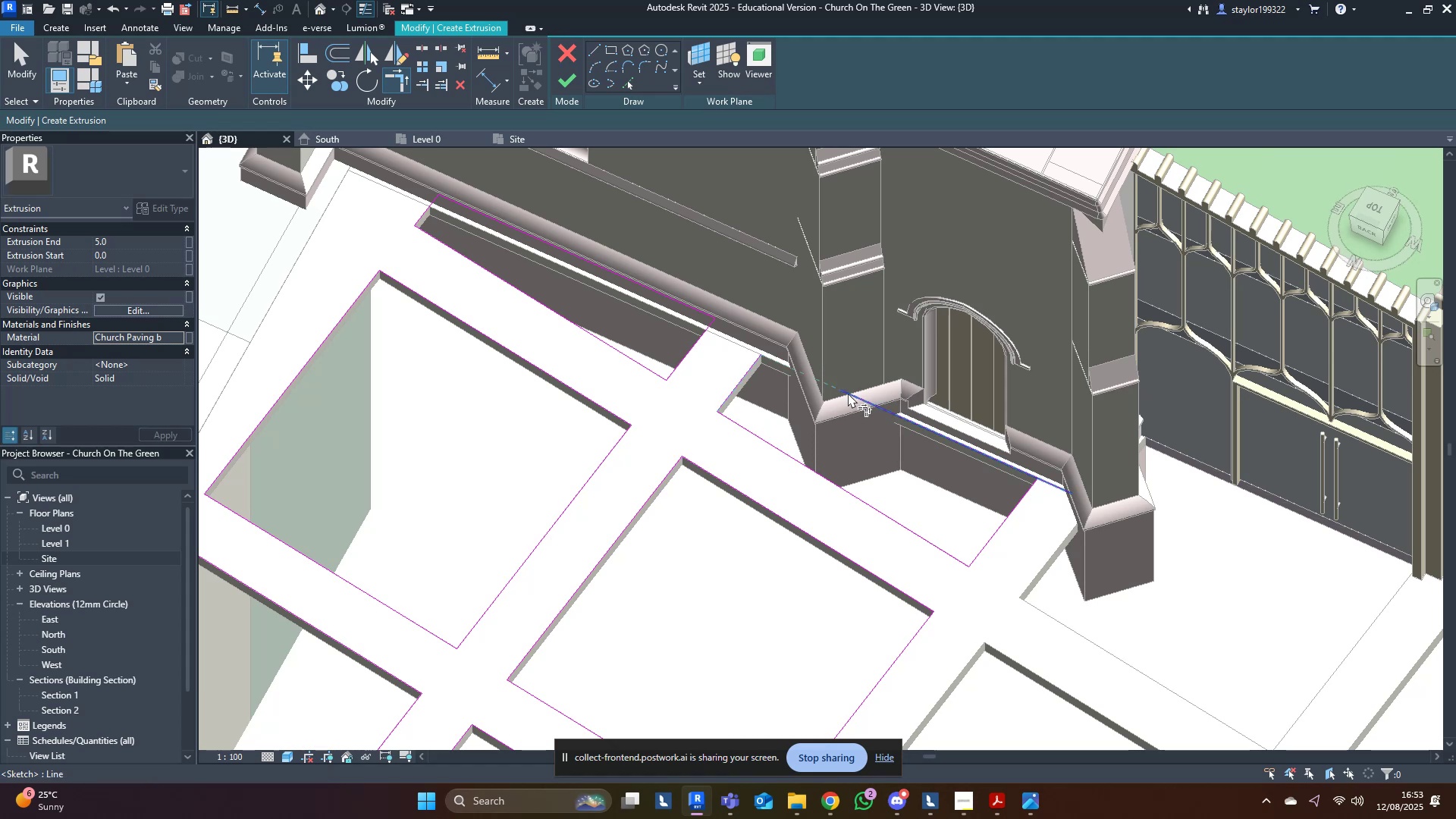 
left_click([848, 393])
 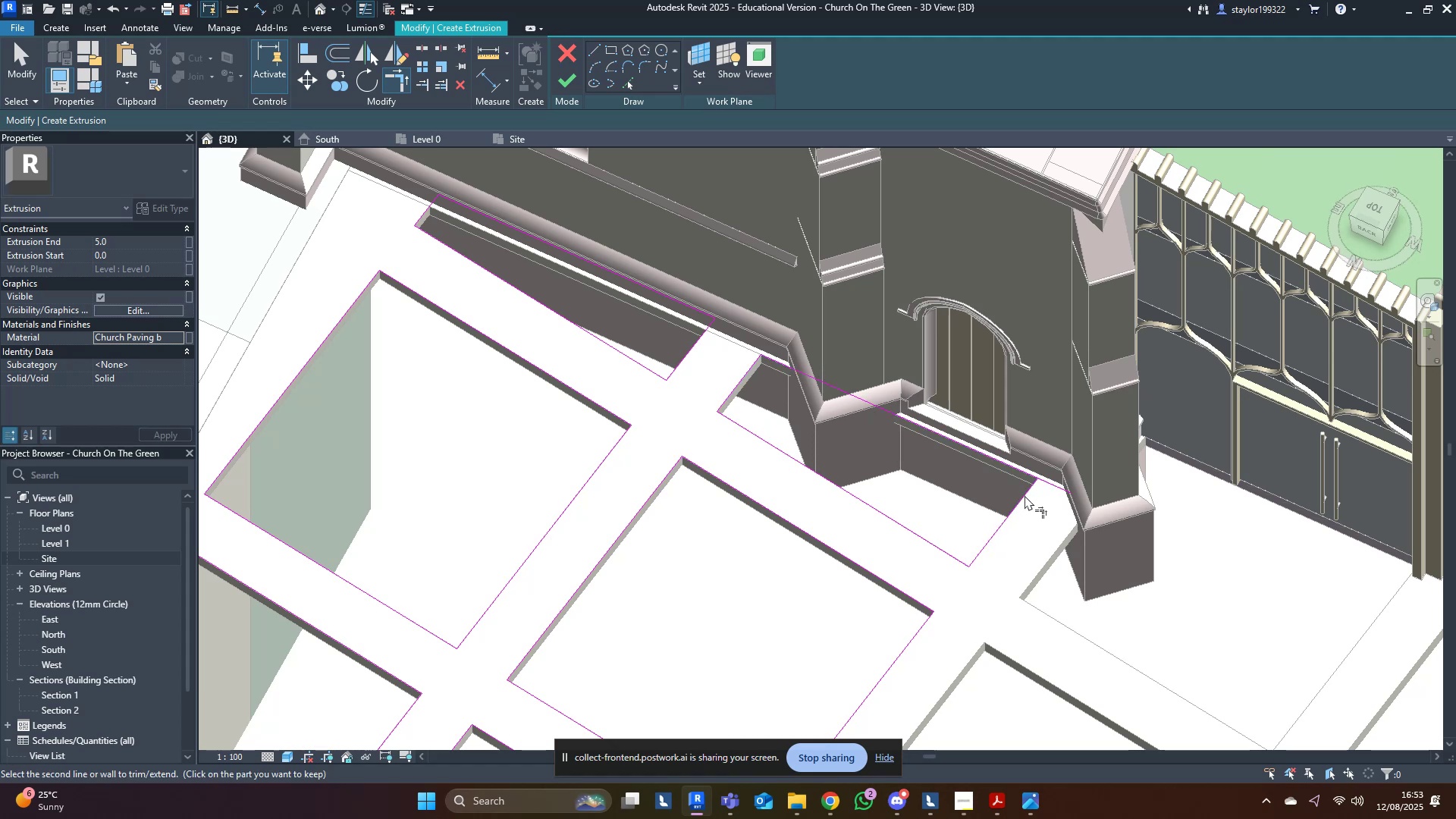 
triple_click([1029, 475])
 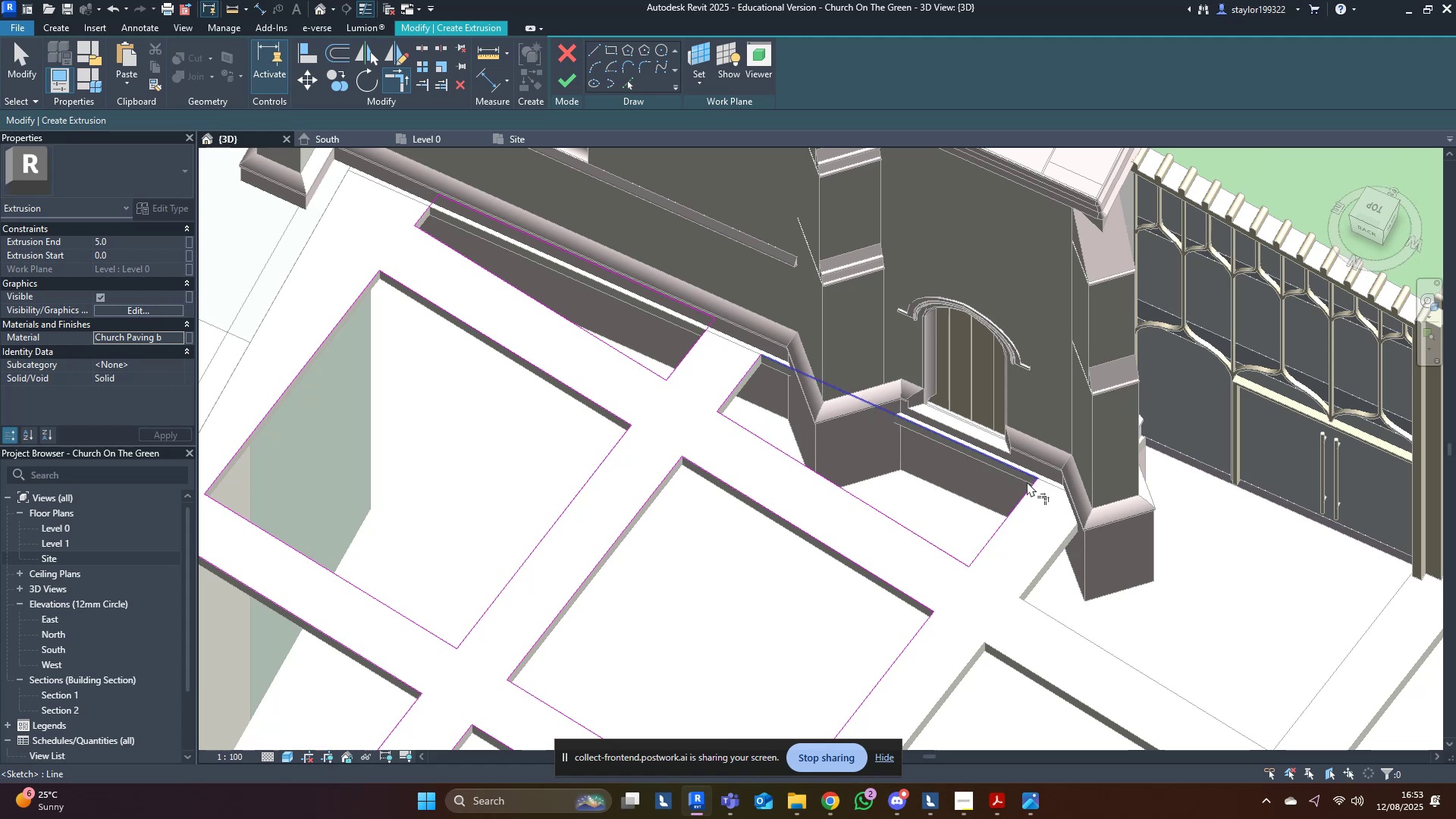 
scroll: coordinate [784, 417], scroll_direction: down, amount: 8.0
 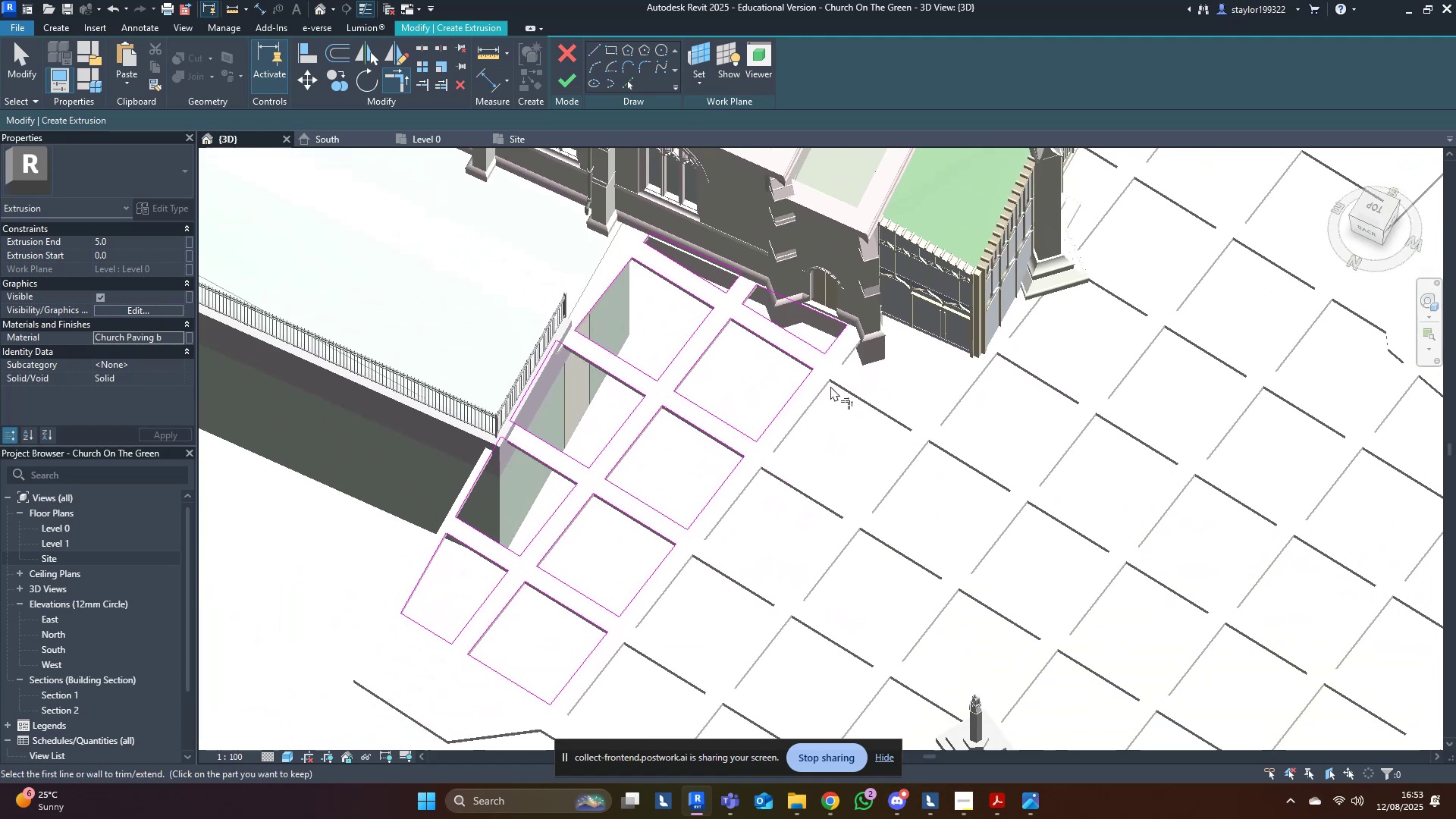 
type(nd)
 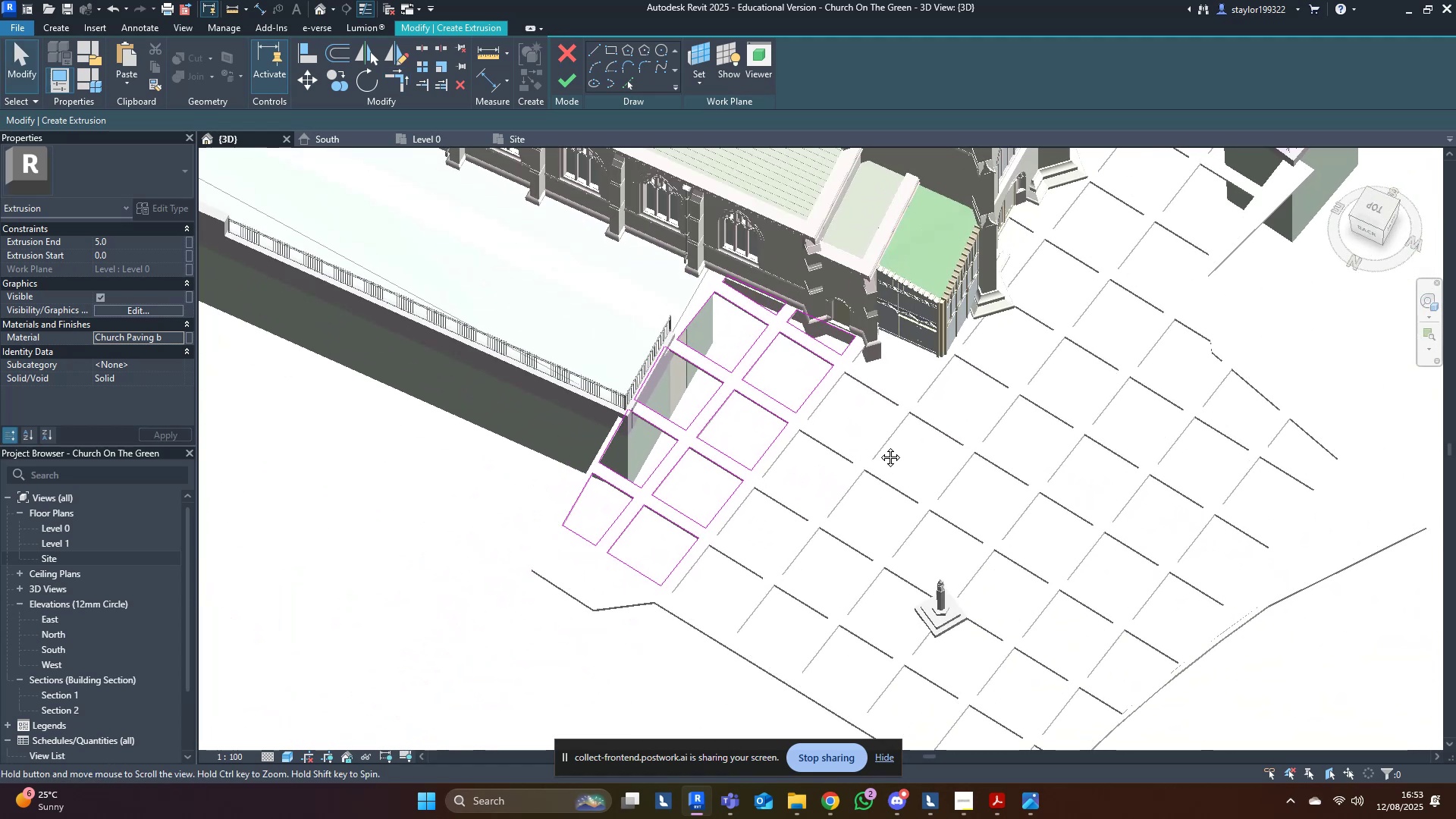 
scroll: coordinate [863, 367], scroll_direction: down, amount: 3.0
 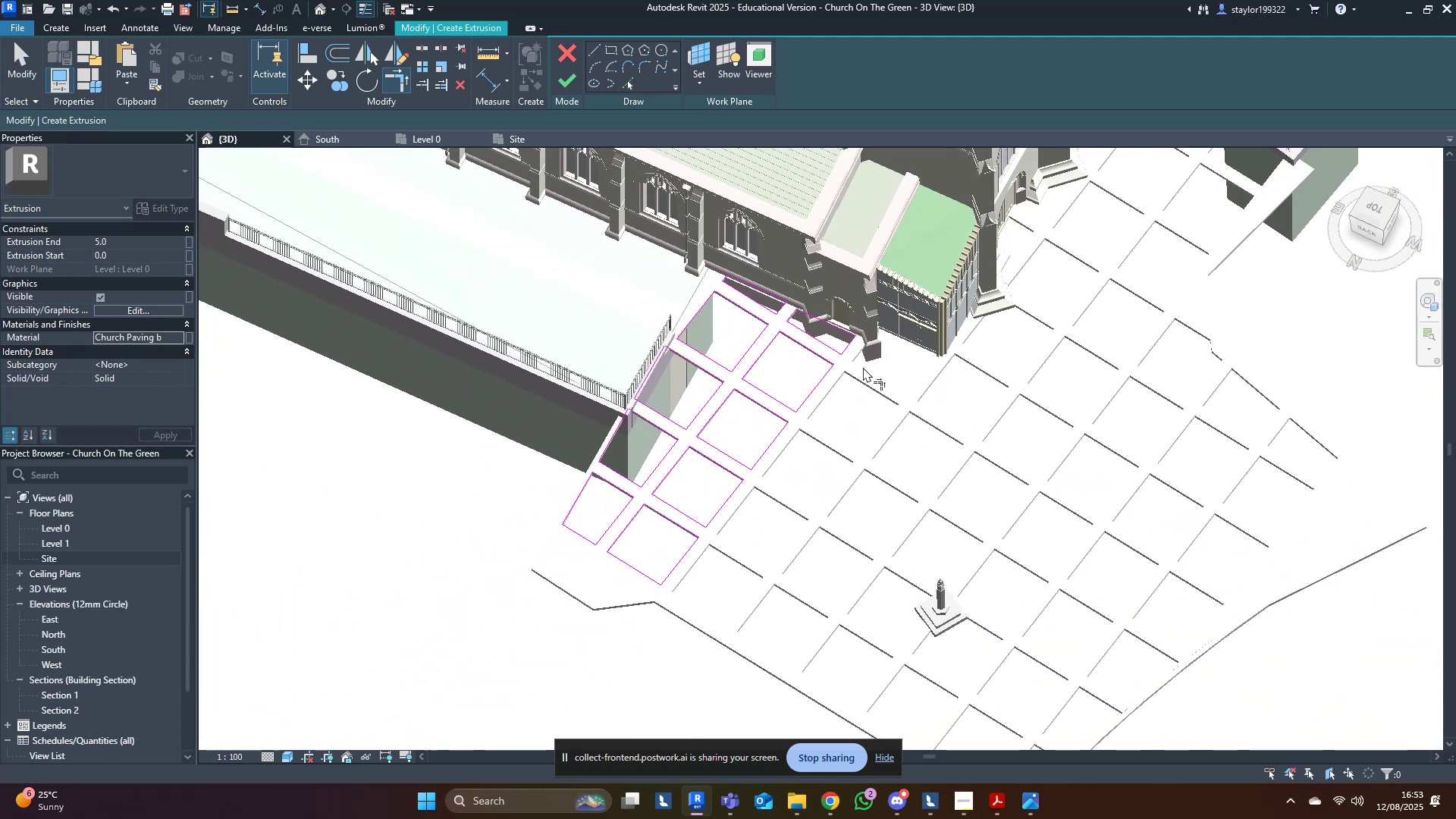 
hold_key(key=M, duration=14.38)
 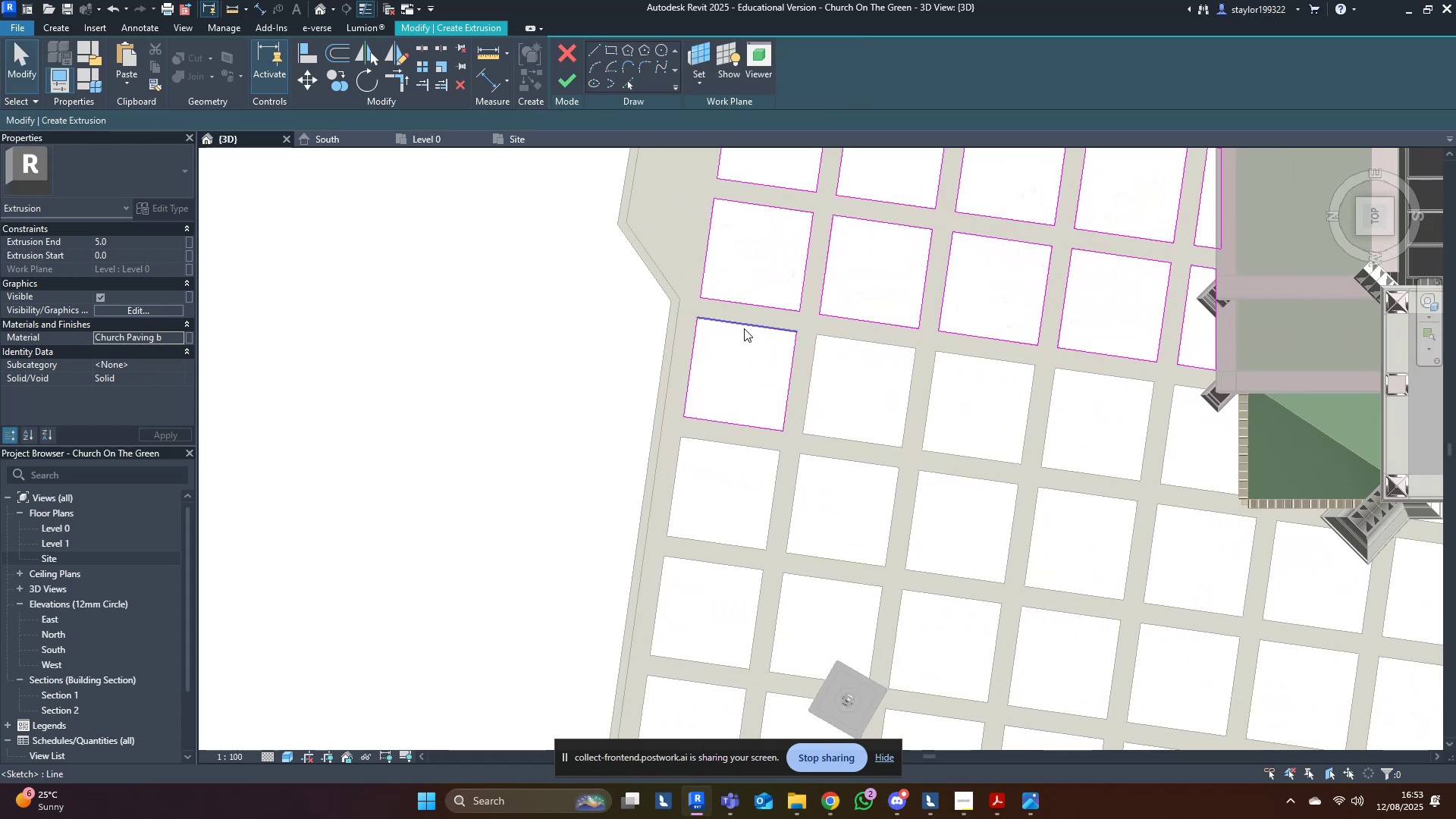 
left_click([892, 456])
 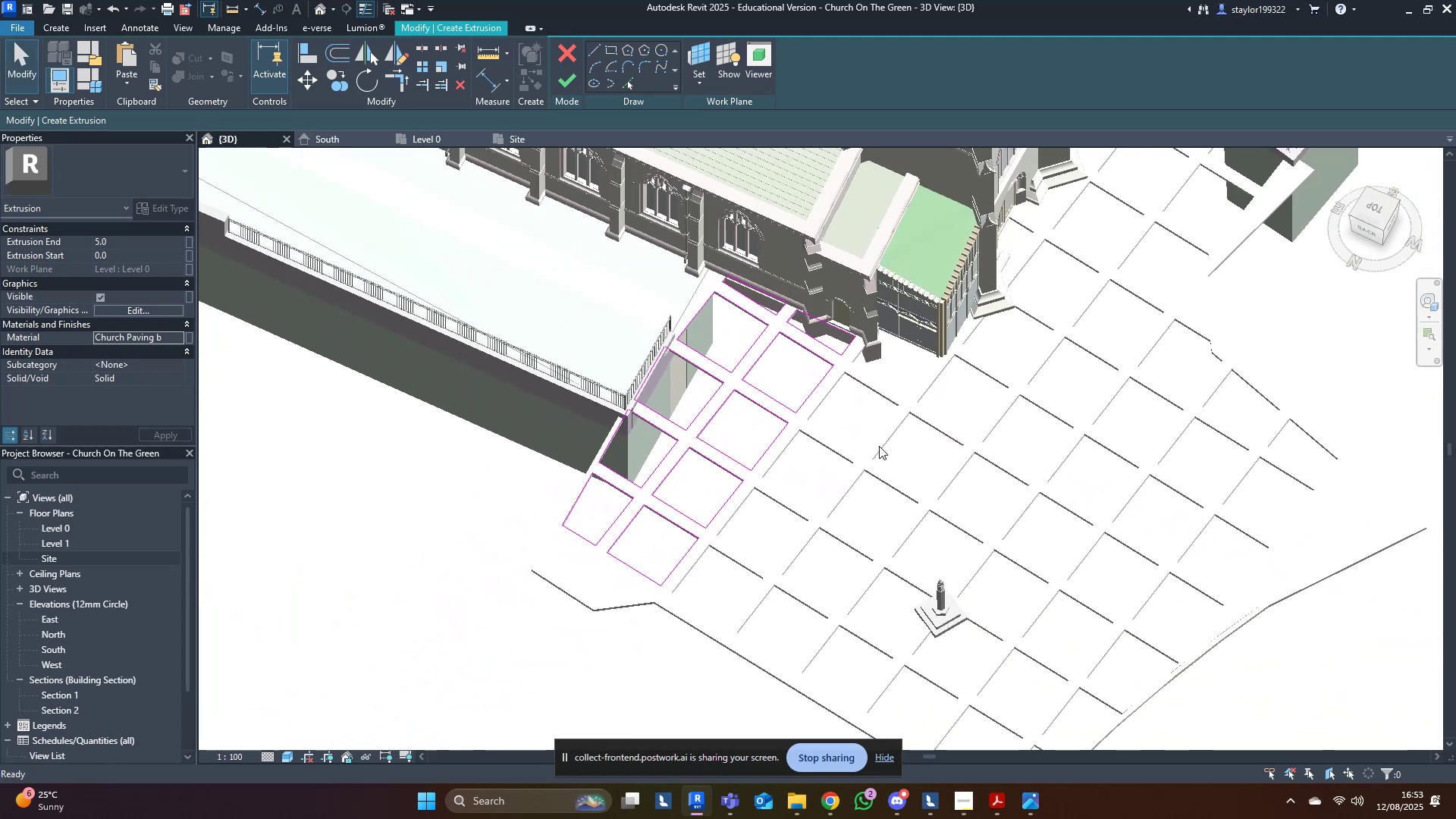 
type(sd)
 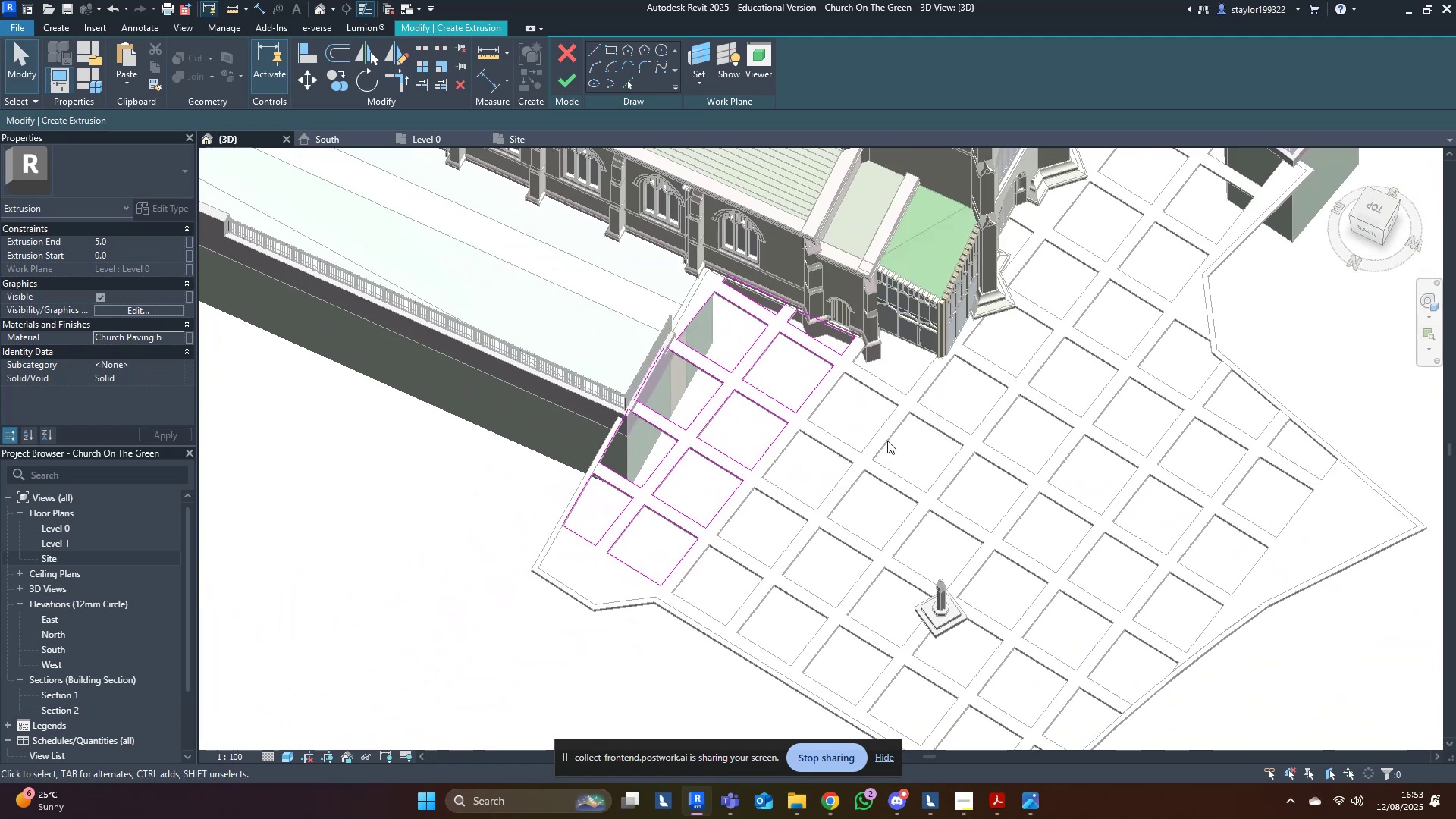 
left_click([887, 441])
 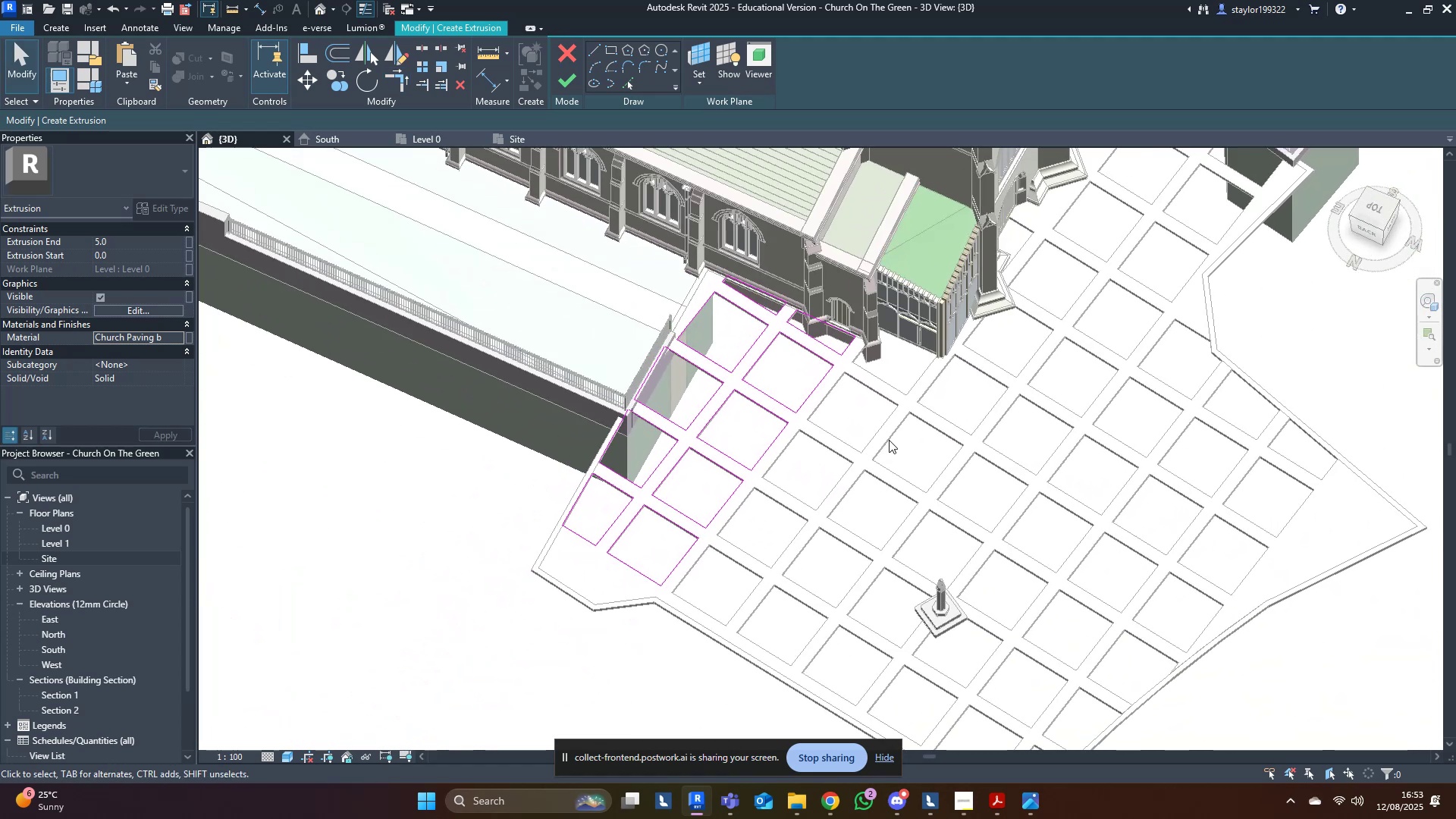 
scroll: coordinate [889, 448], scroll_direction: down, amount: 4.0
 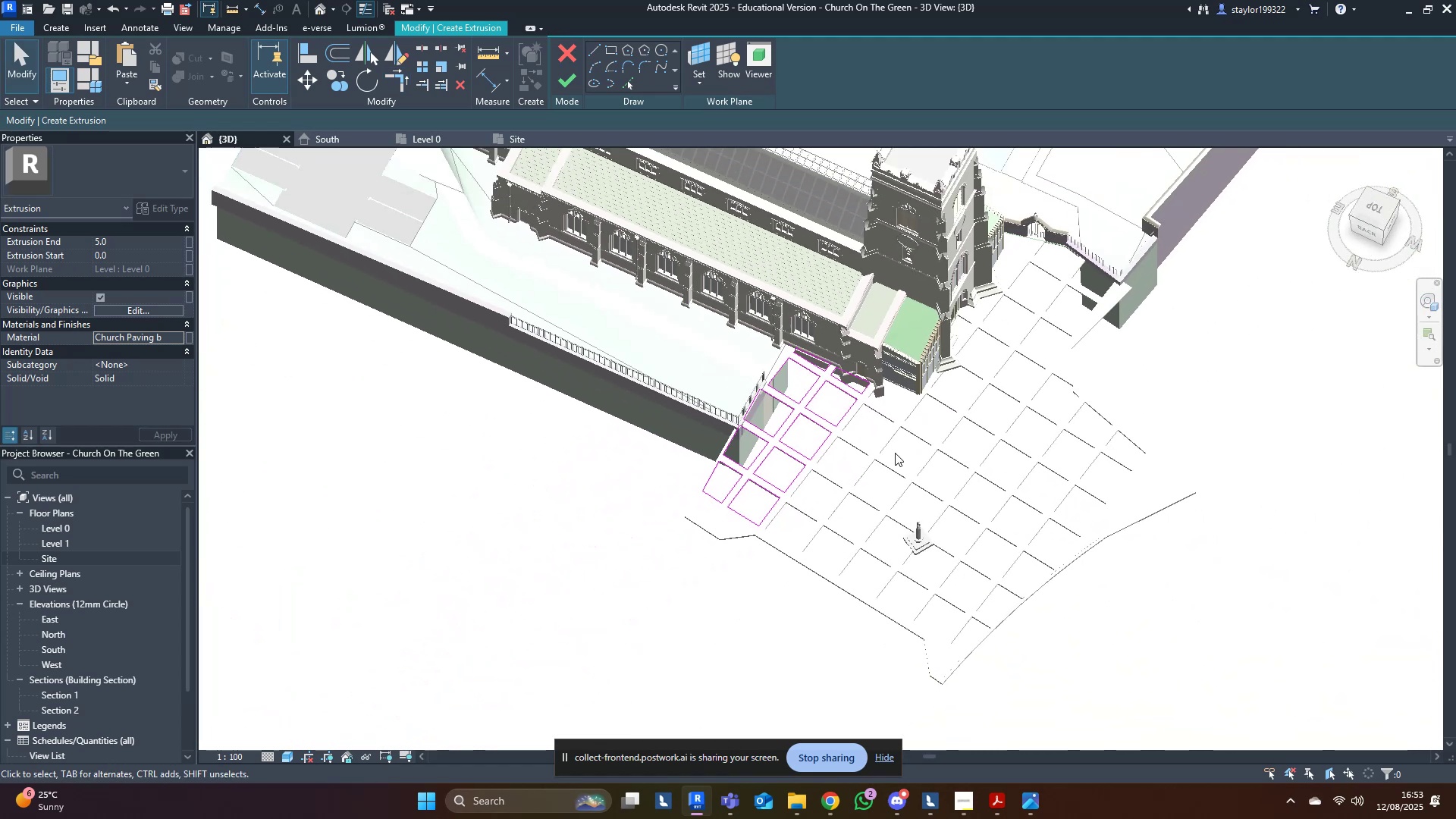 
hold_key(key=ShiftLeft, duration=0.41)
 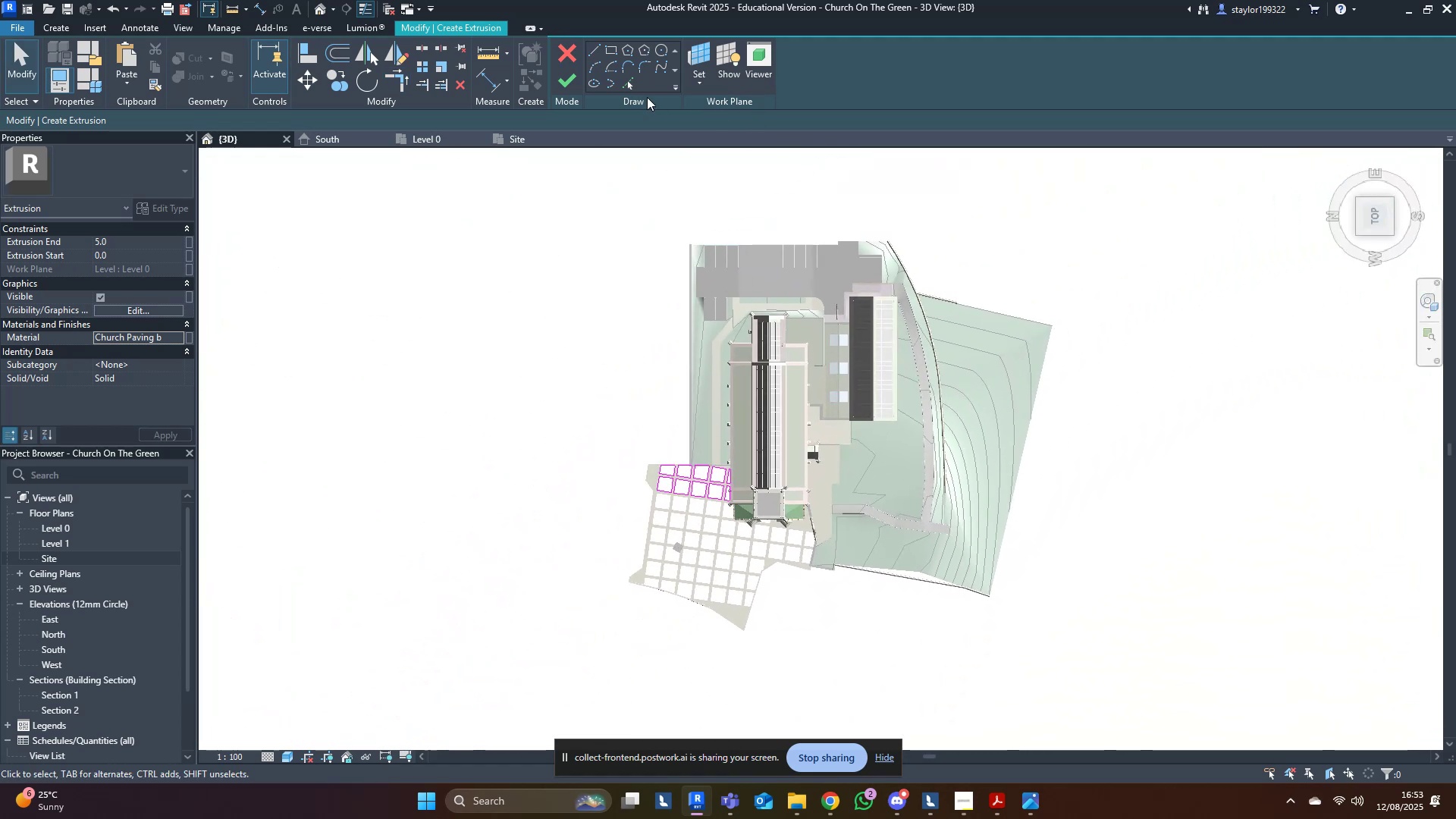 
double_click([631, 83])
 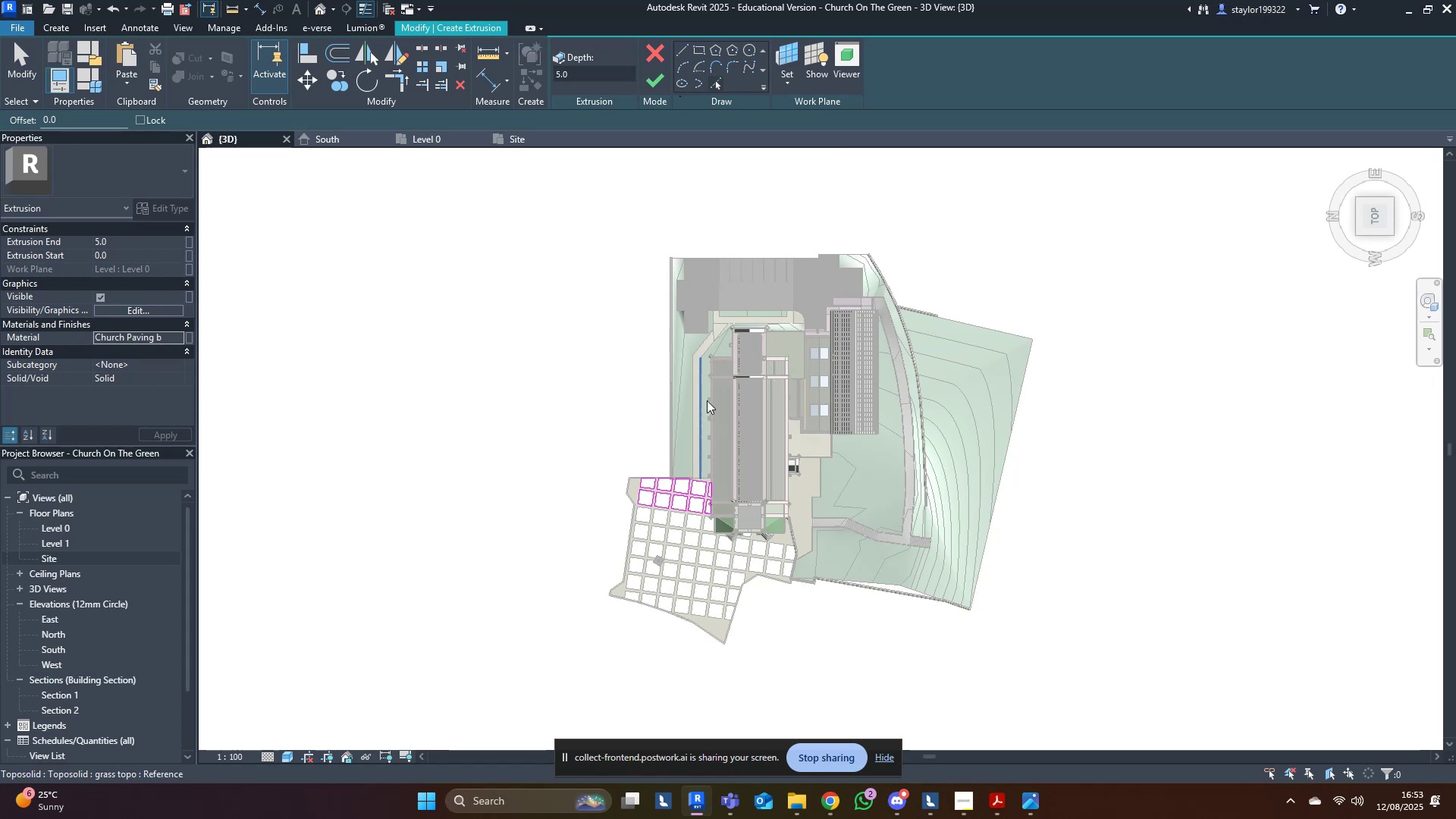 
scroll: coordinate [662, 497], scroll_direction: up, amount: 10.0
 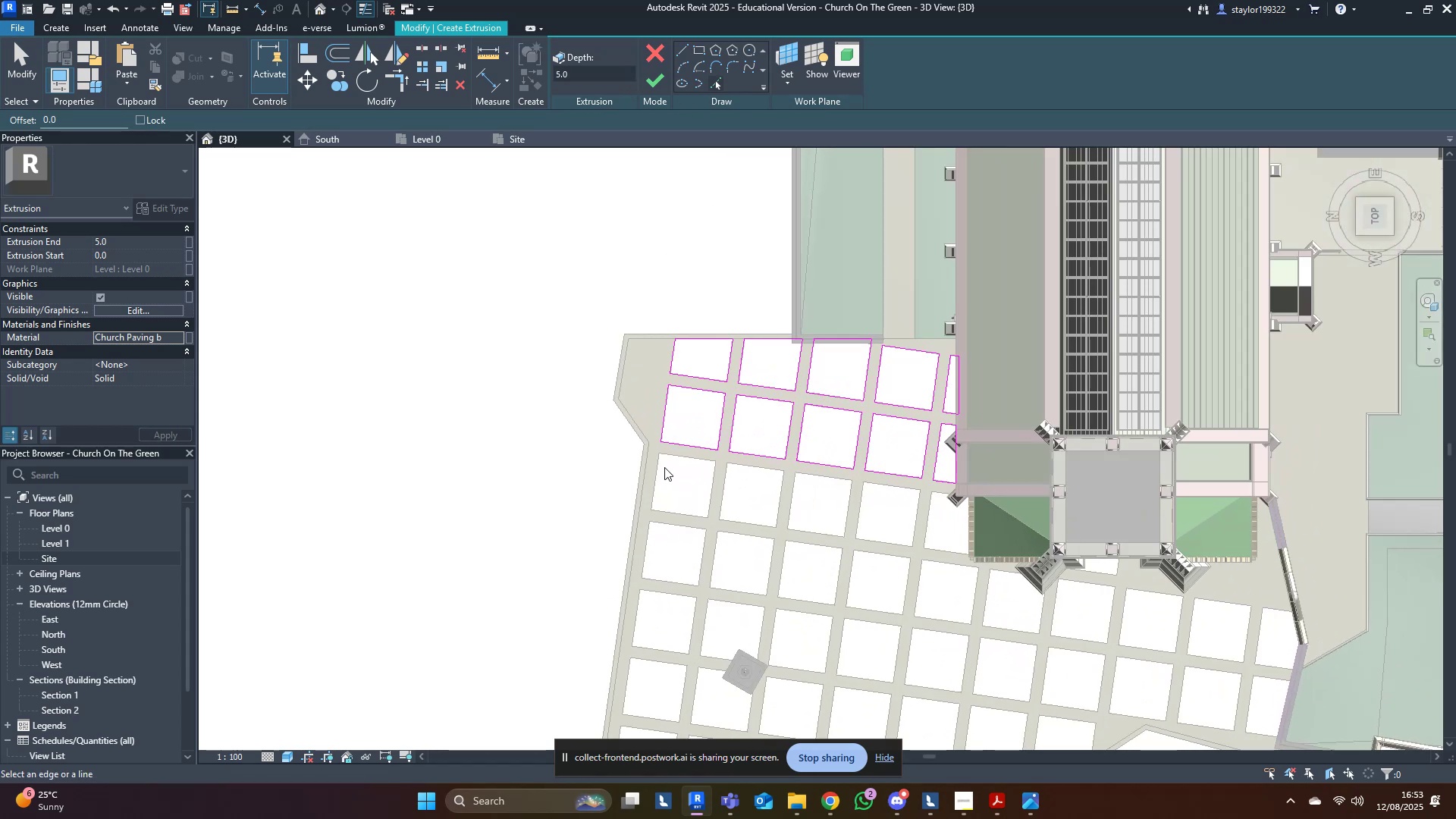 
key(Tab)
 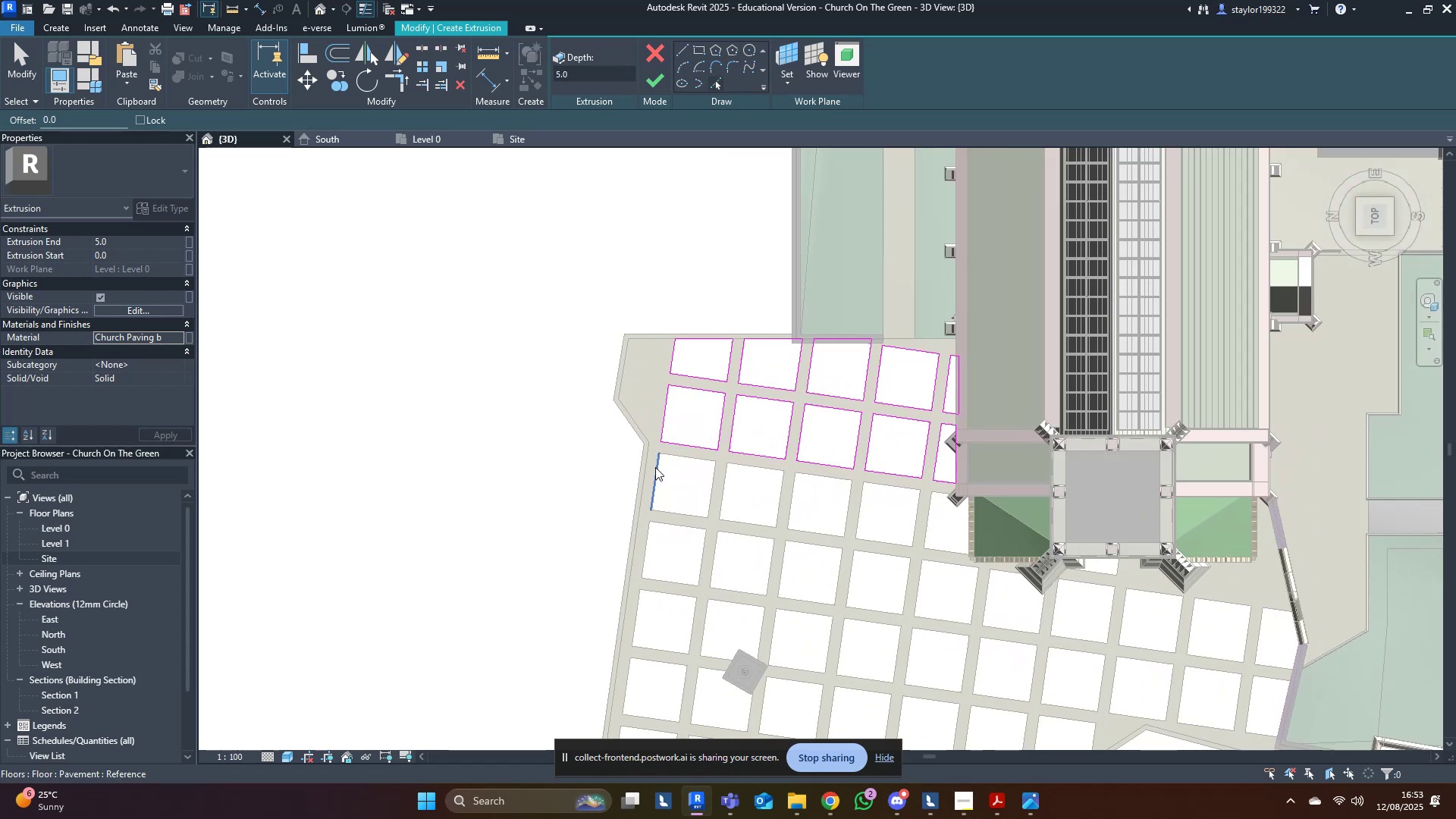 
key(Tab)
 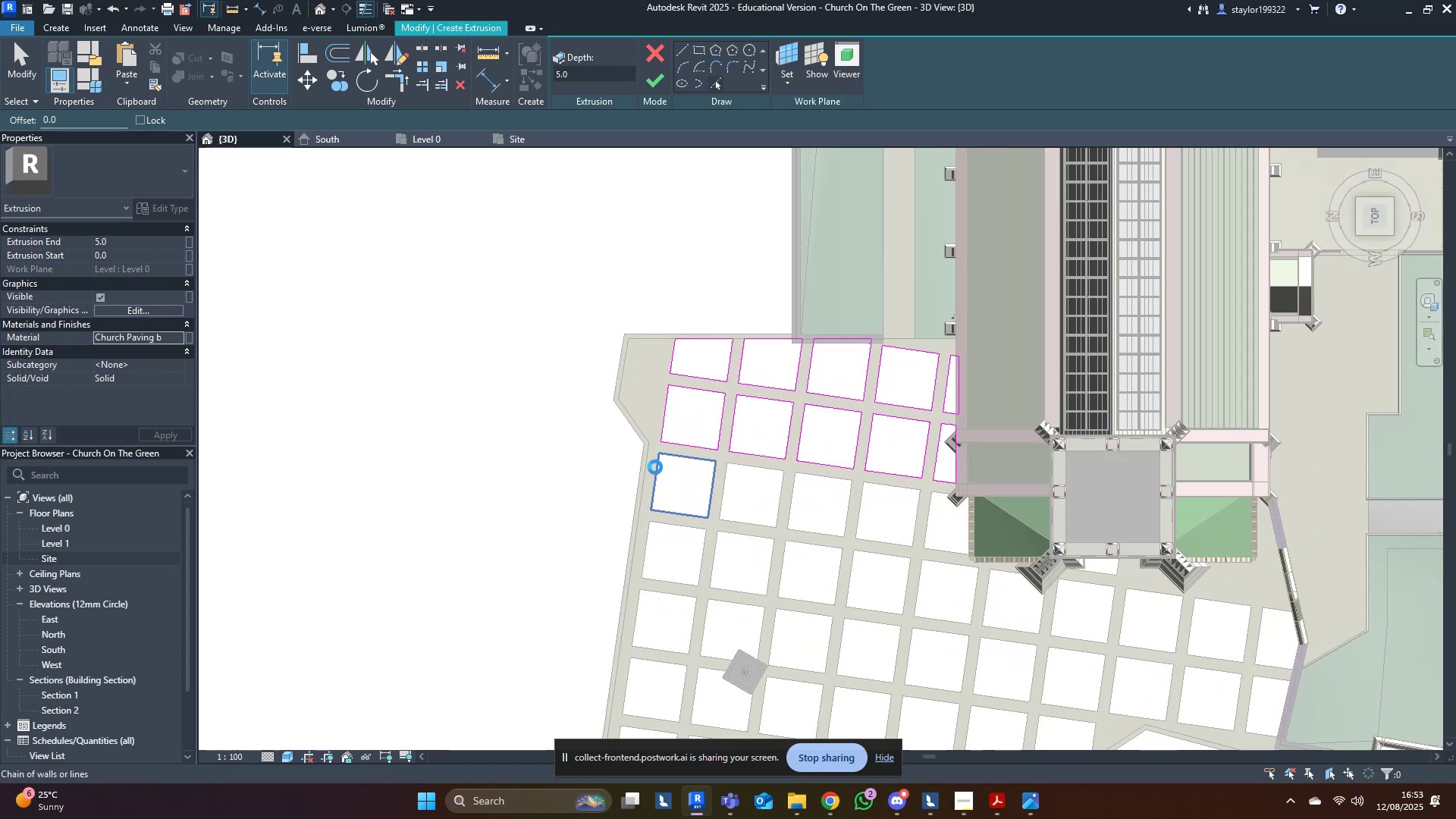 
left_click([655, 467])
 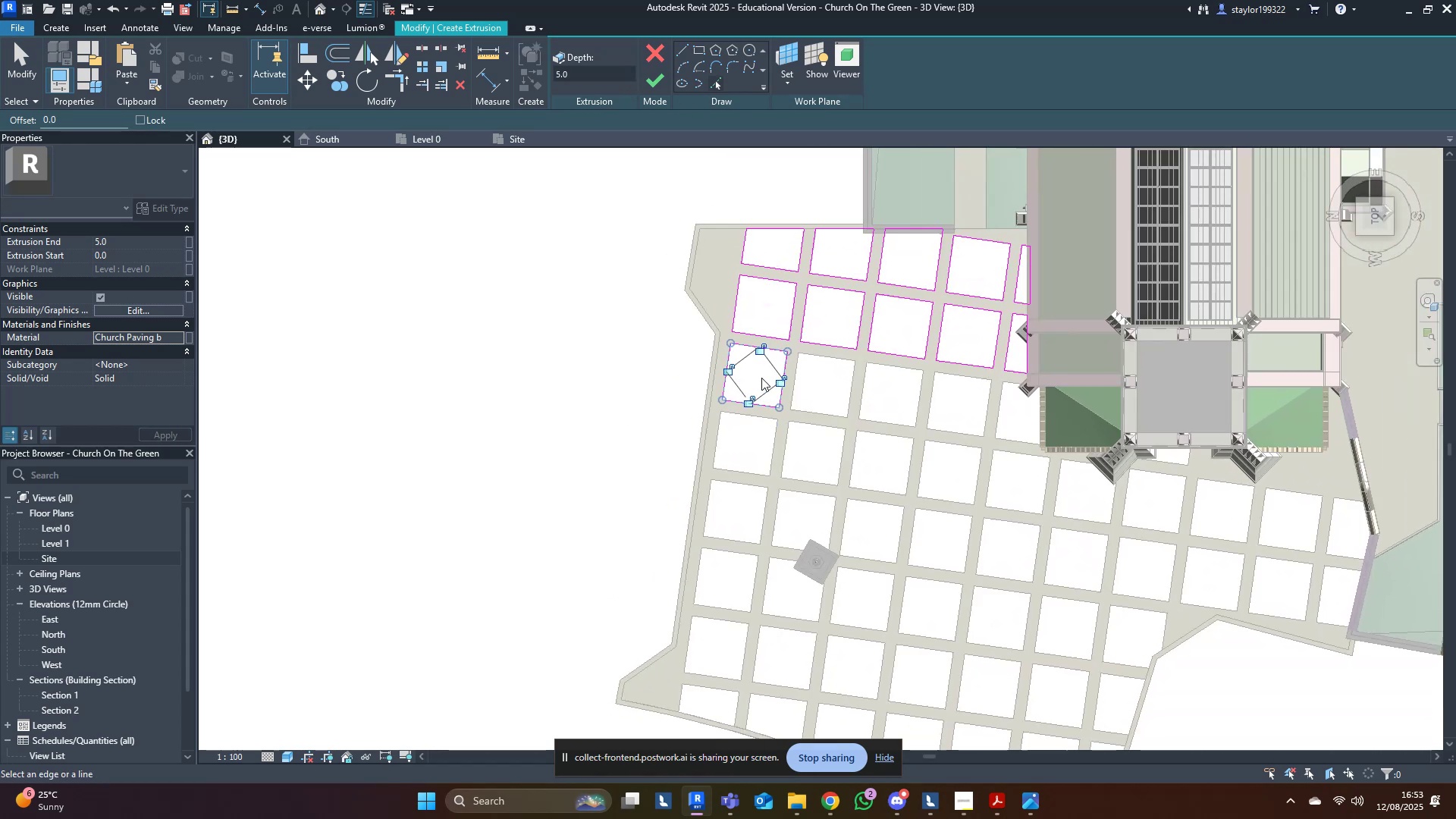 
scroll: coordinate [776, 377], scroll_direction: up, amount: 4.0
 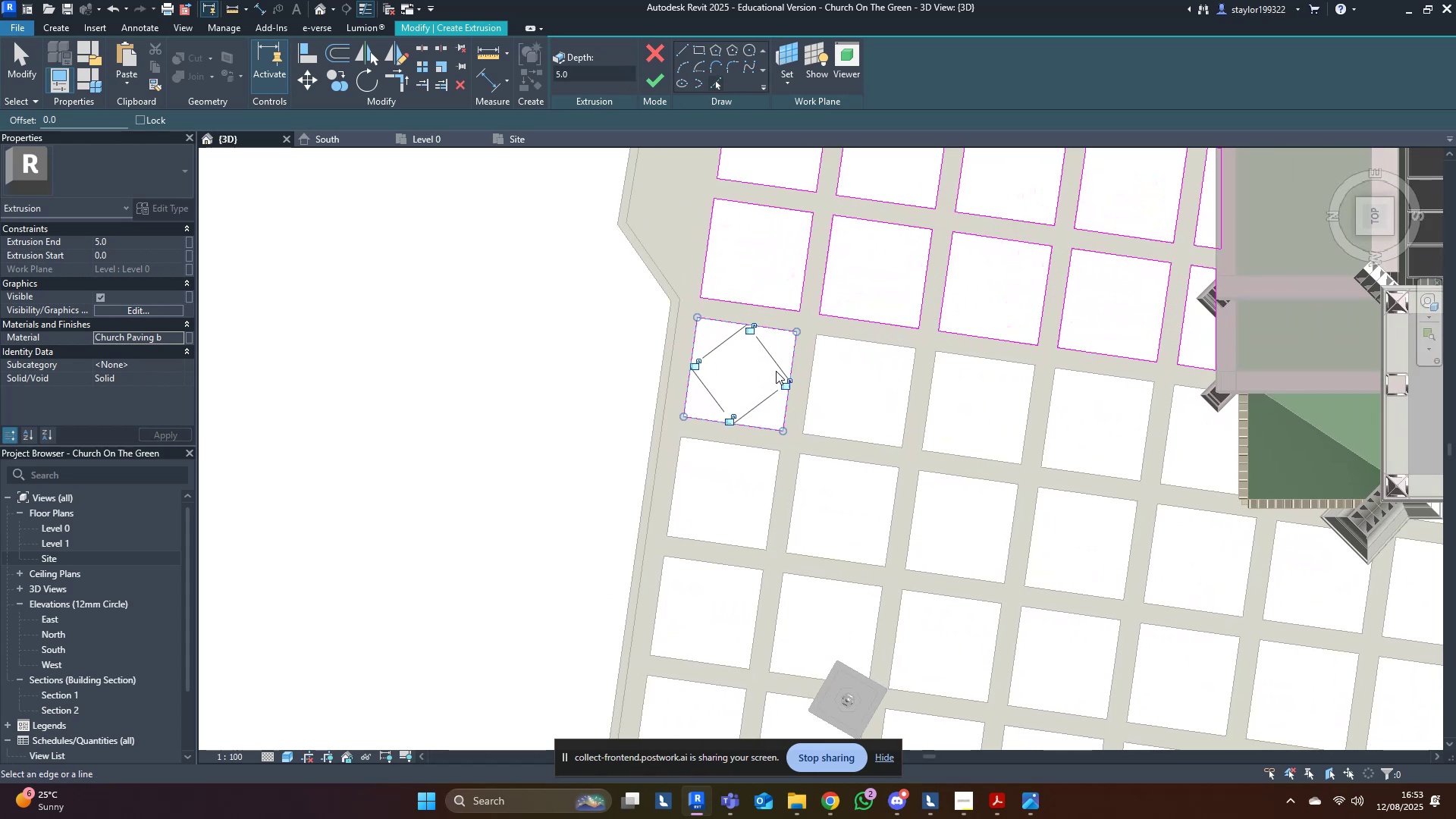 
key(D)
 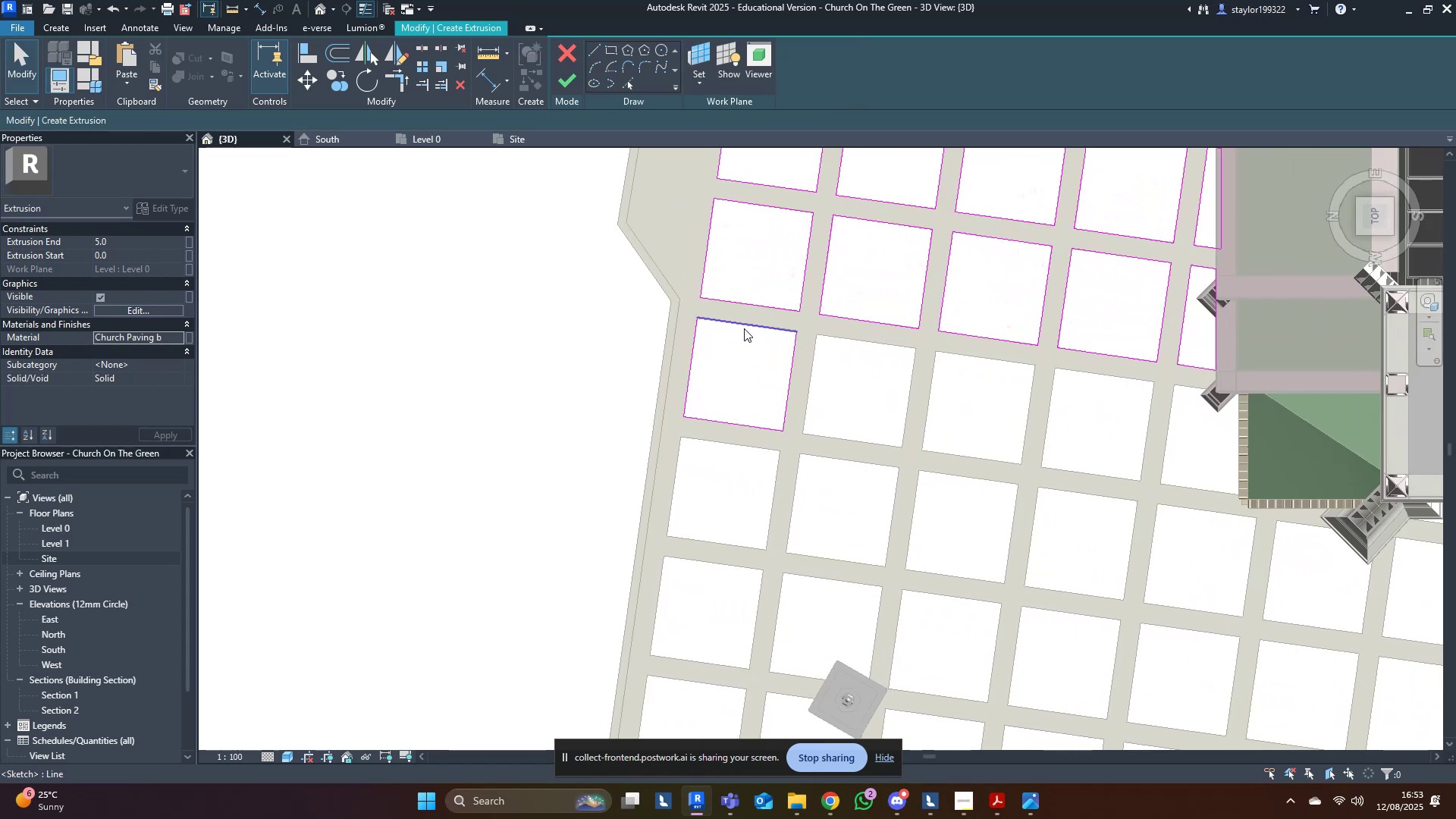 
key(Tab)
 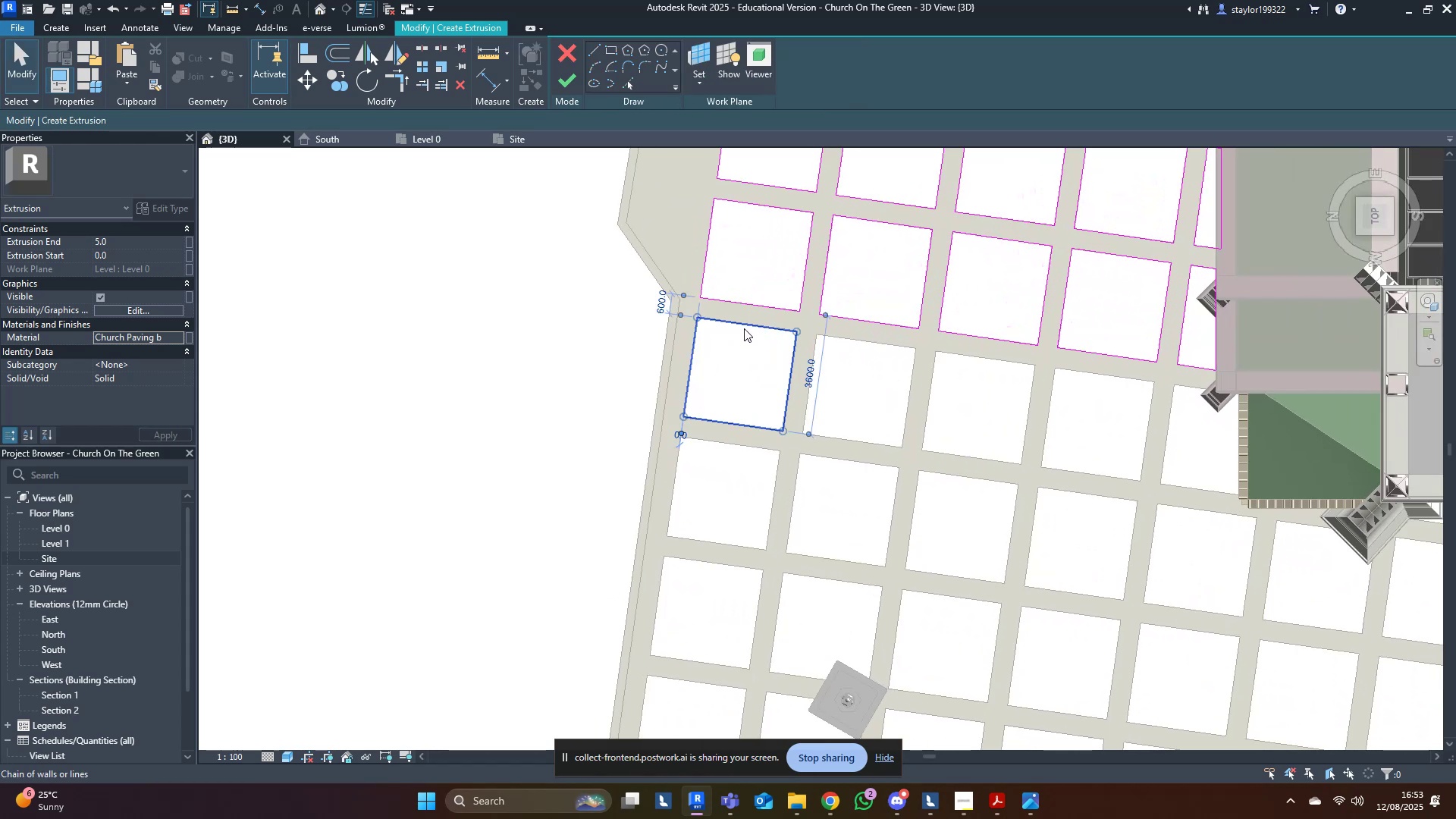 
left_click([744, 328])
 